 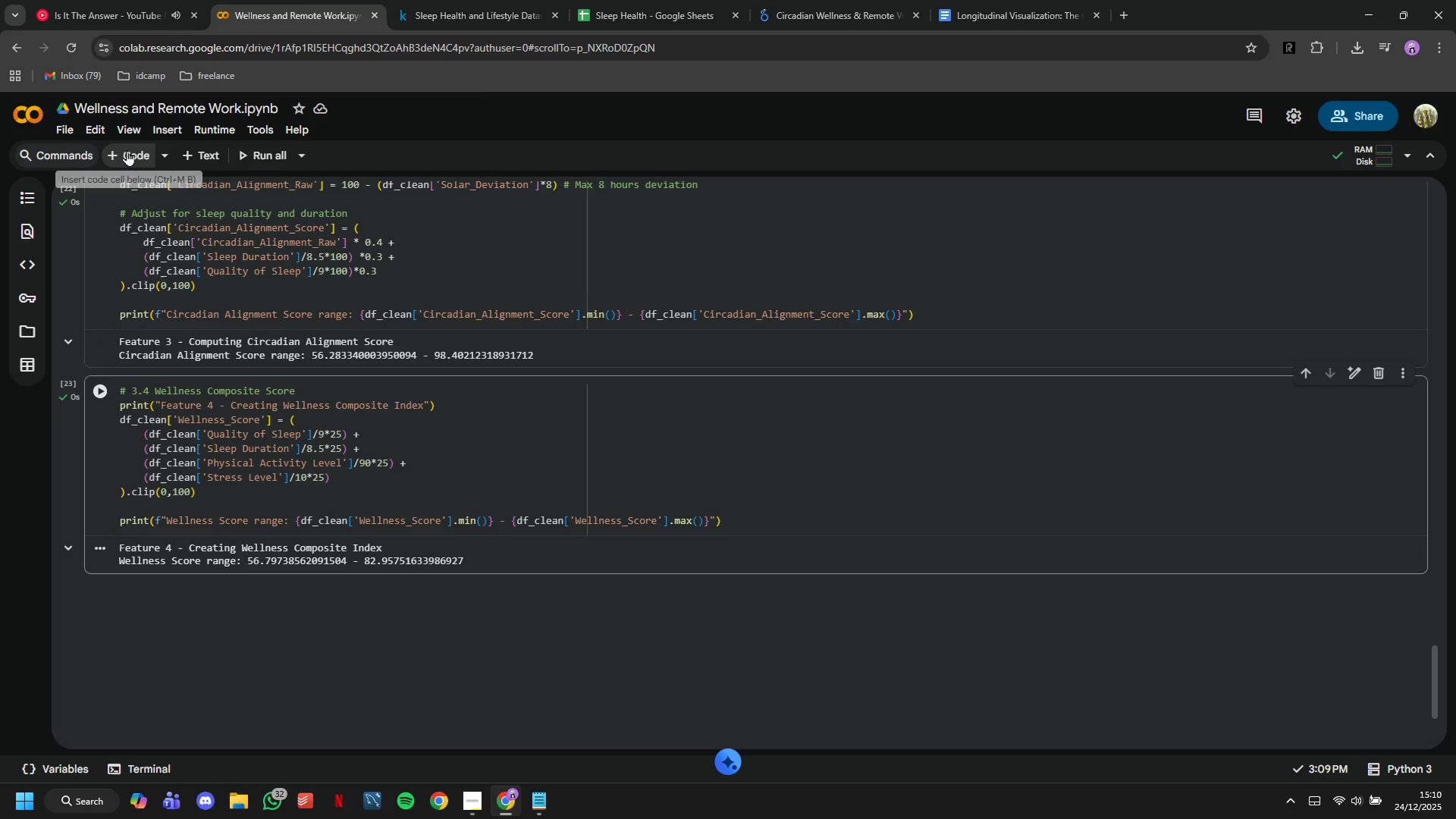 
type(# 3.5 Temporal)
key(Backspace)
type(l shift categories)
 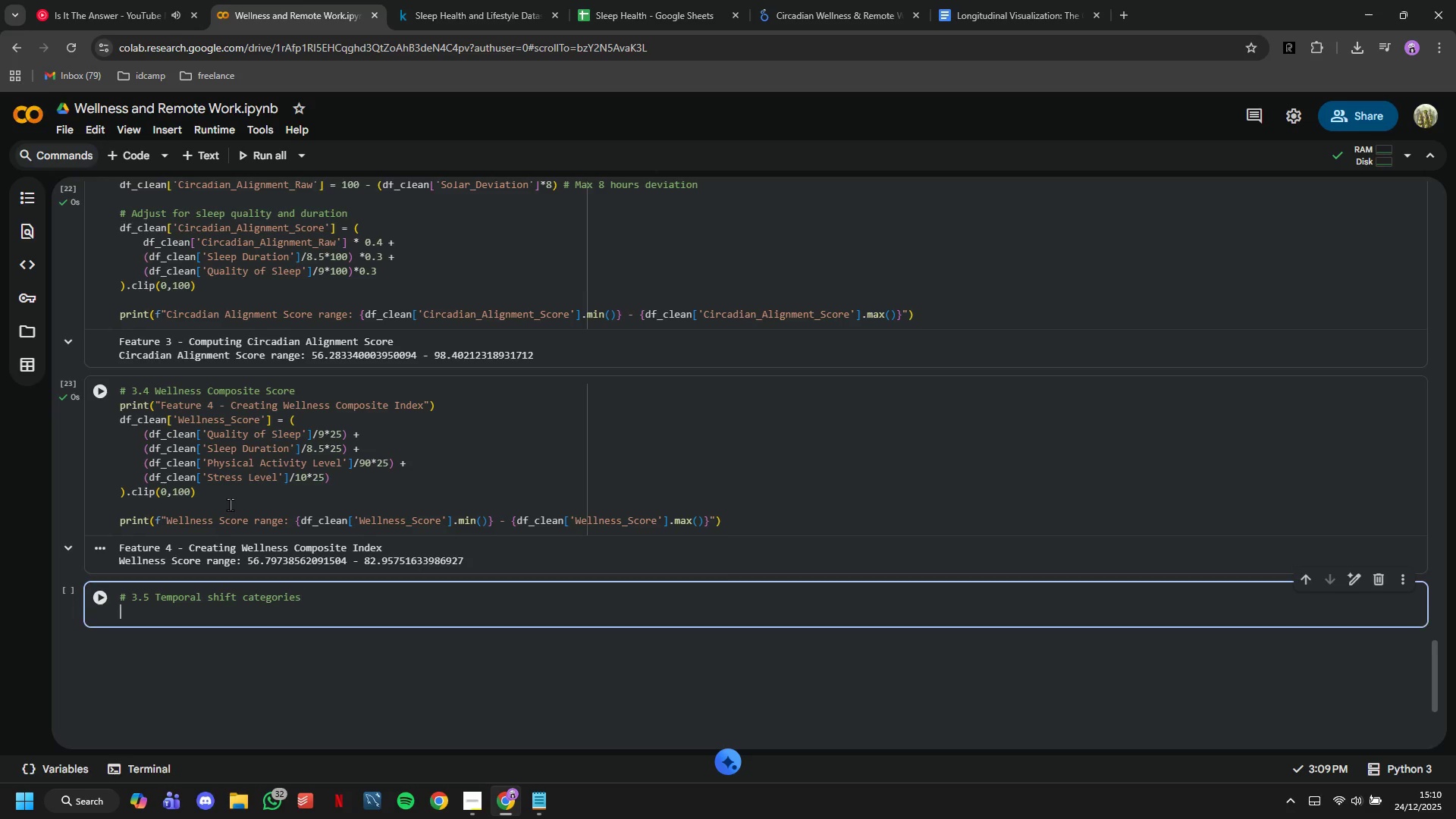 
key(Enter)
 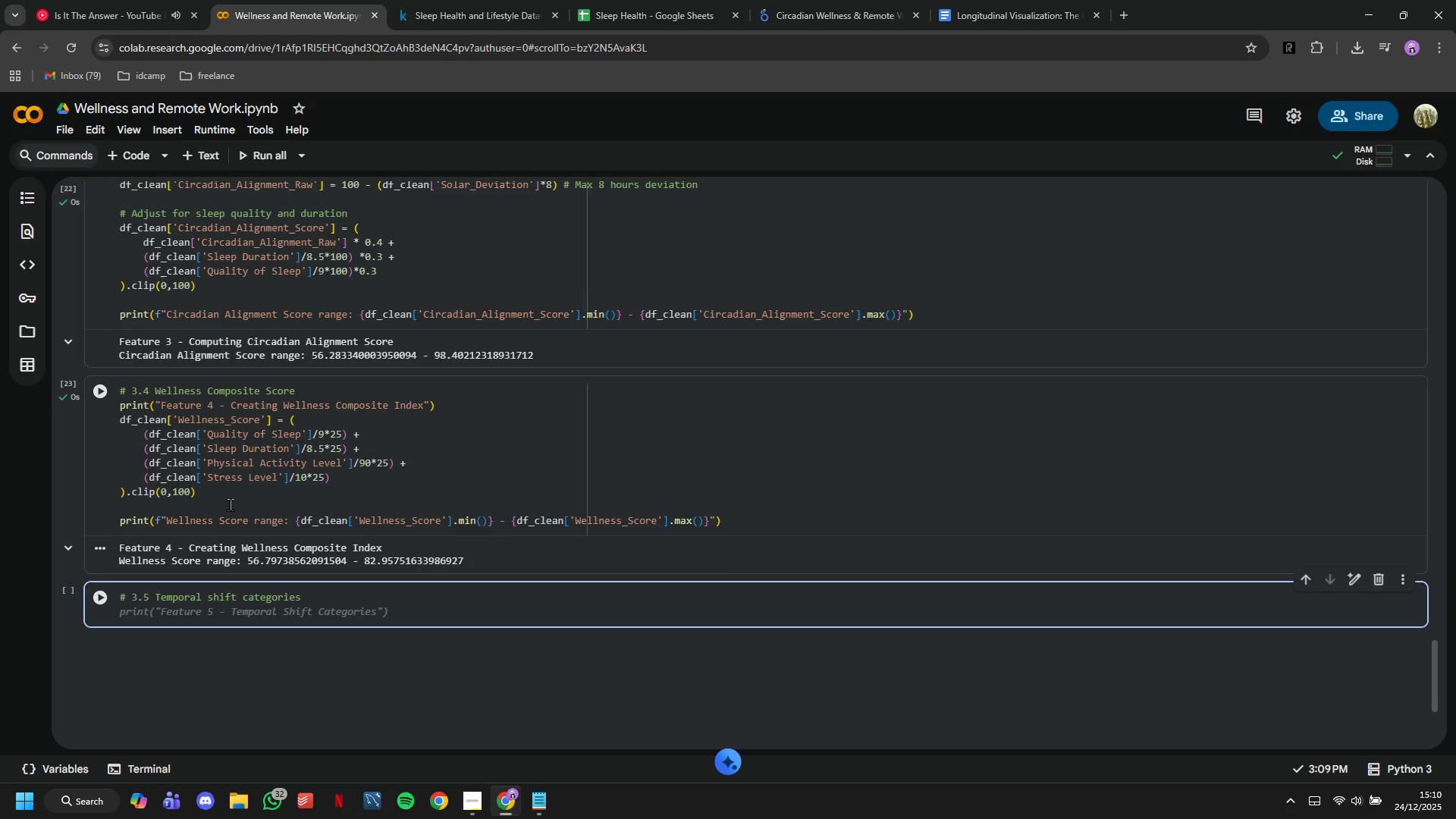 
key(Tab)
 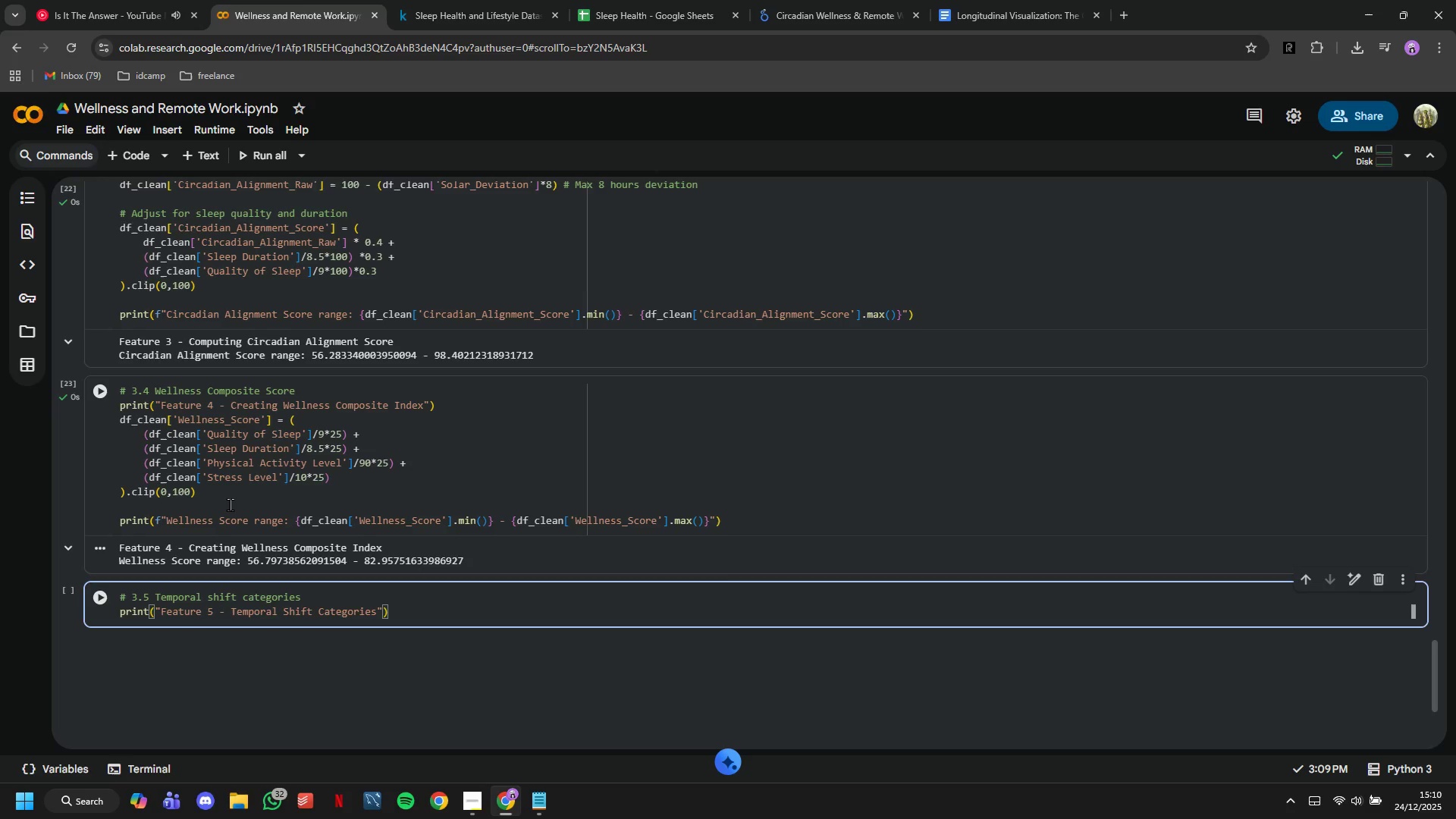 
key(Shift+ShiftRight)
 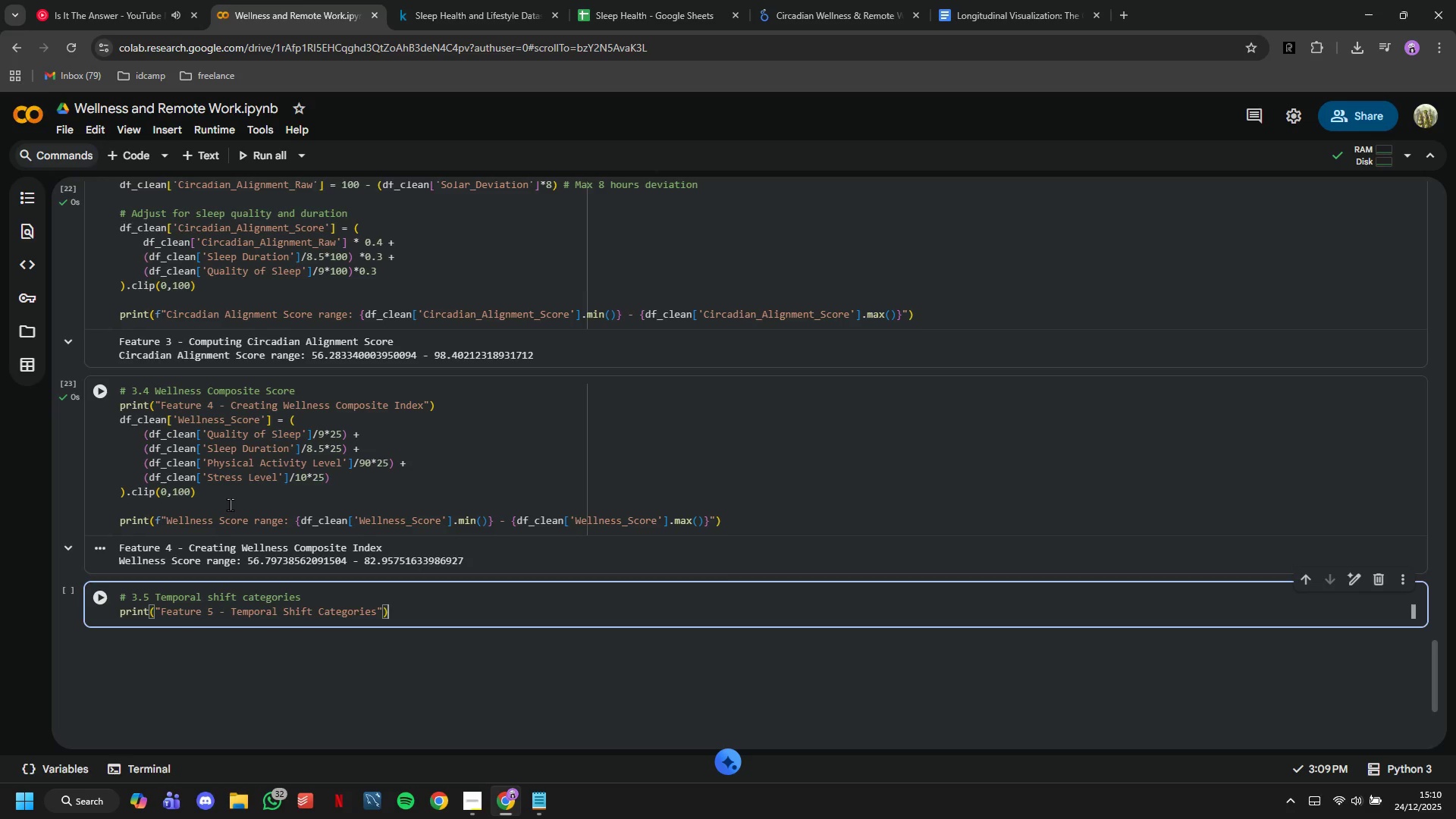 
key(Enter)
 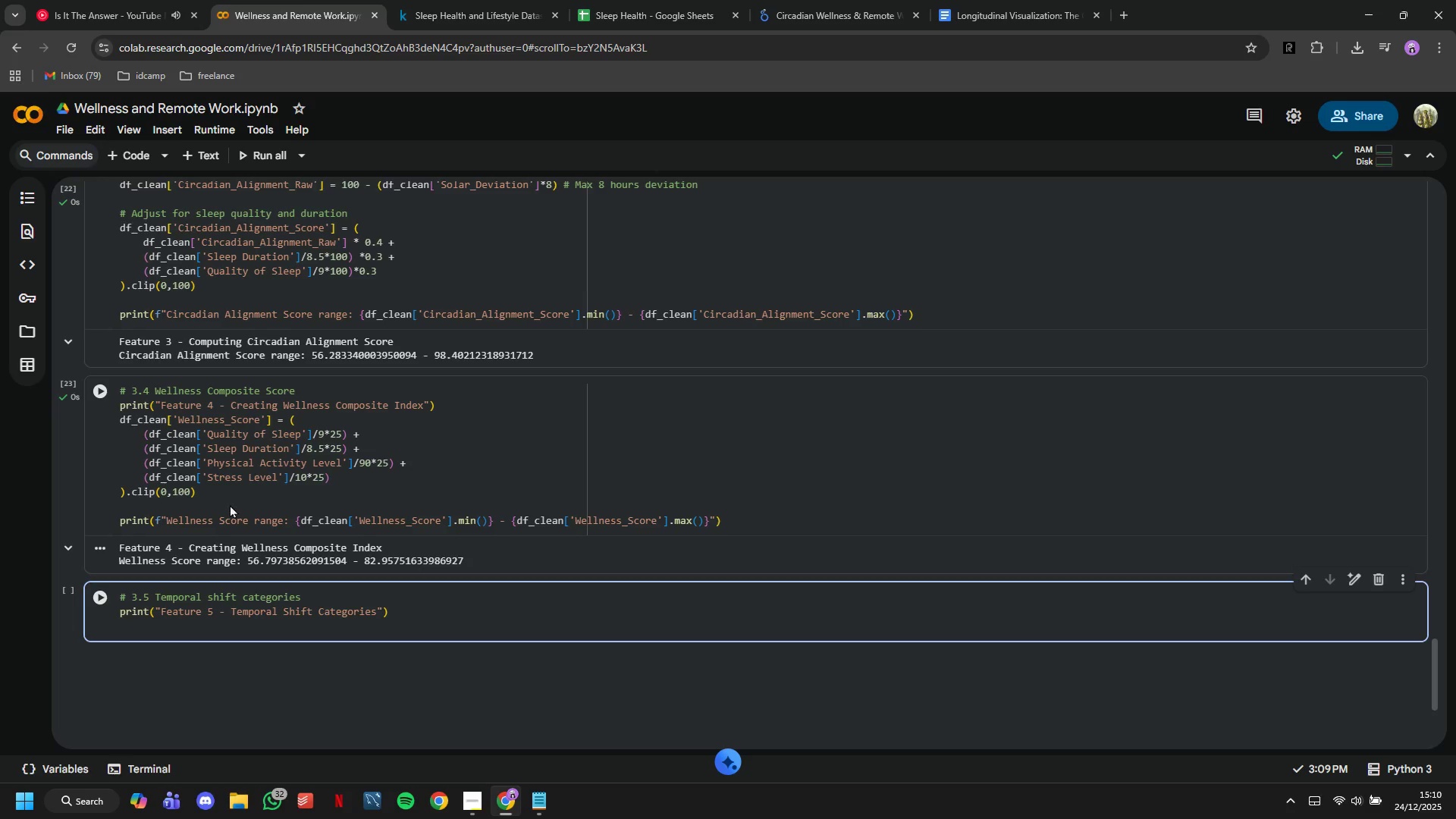 
type(df-clean['Temporal-Sgift)
key(Backspace)
key(Backspace)
key(Backspace)
key(Backspace)
type(hift_)
 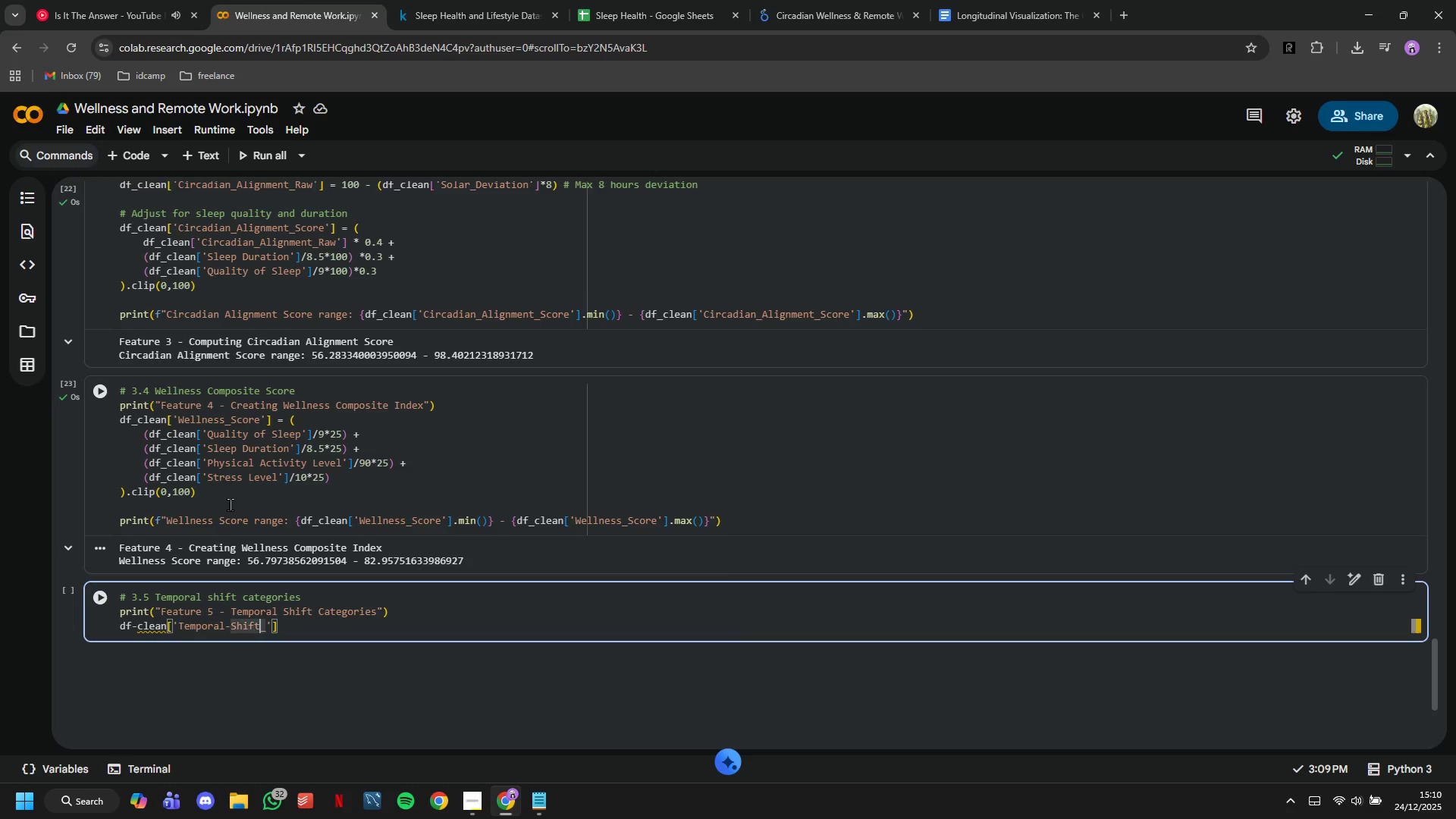 
 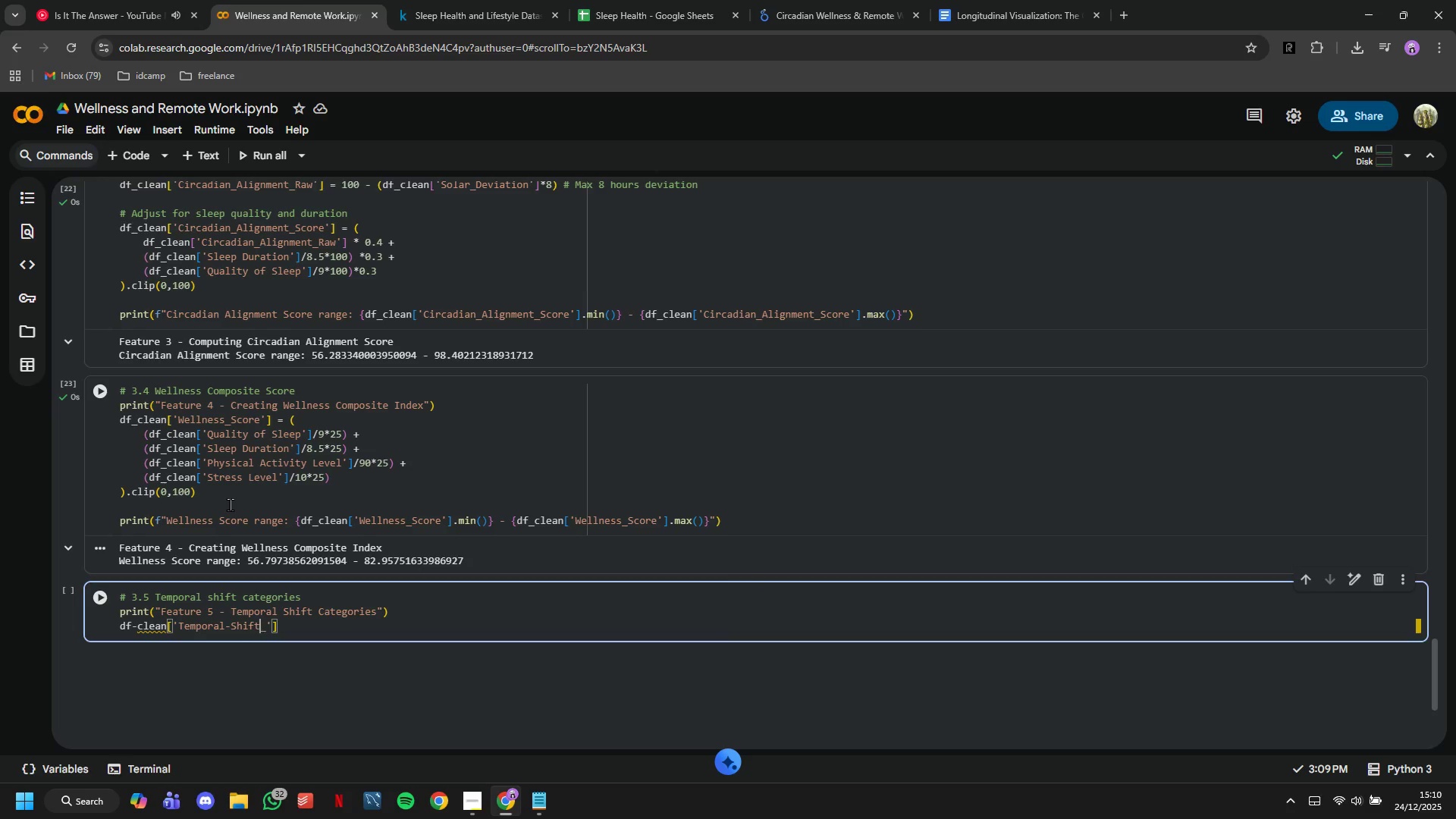 
hold_key(key=ArrowLeft, duration=0.62)
 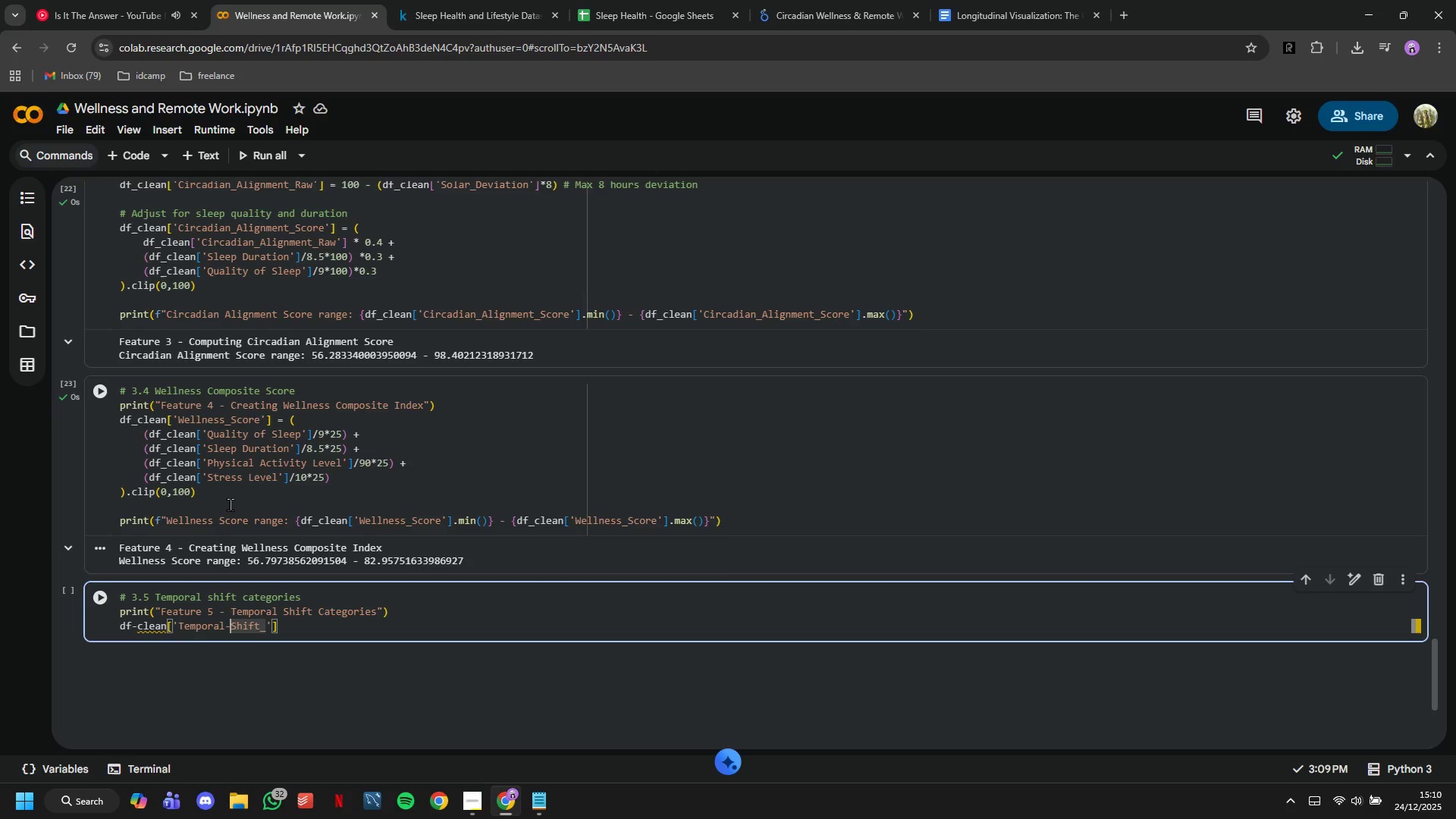 
key(ArrowLeft)
 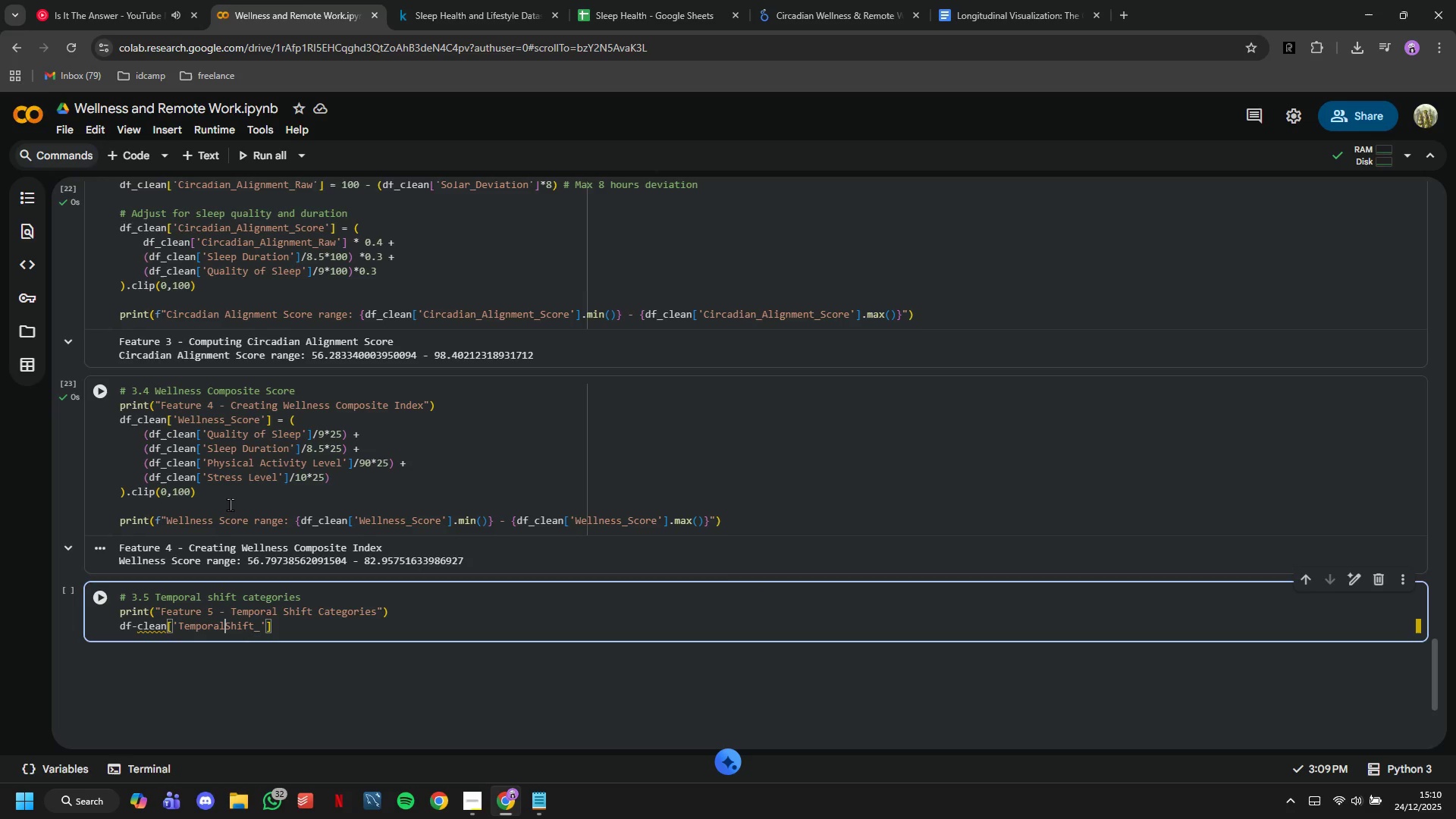 
key(Backspace)
 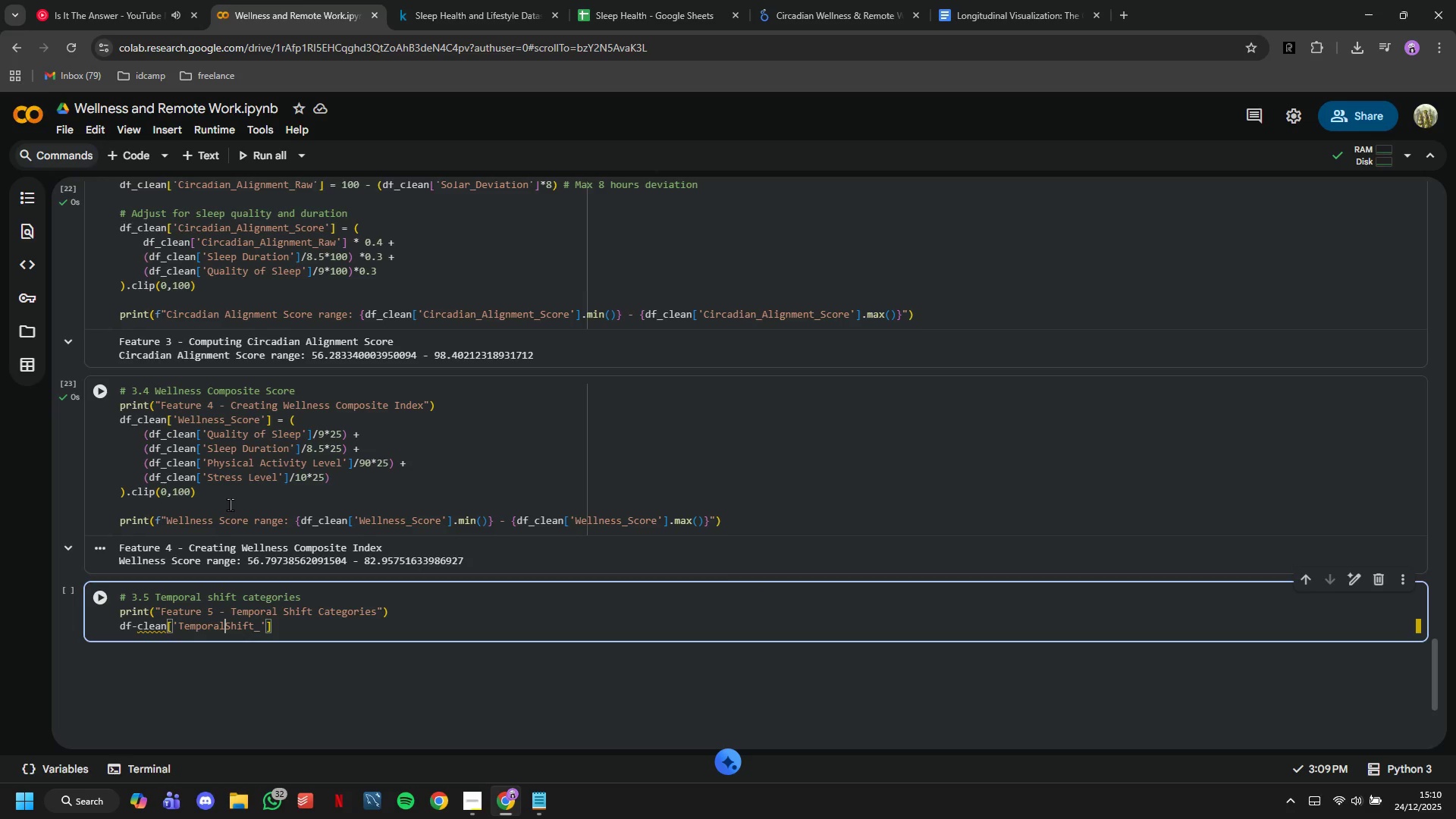 
key(Shift+Minus)
 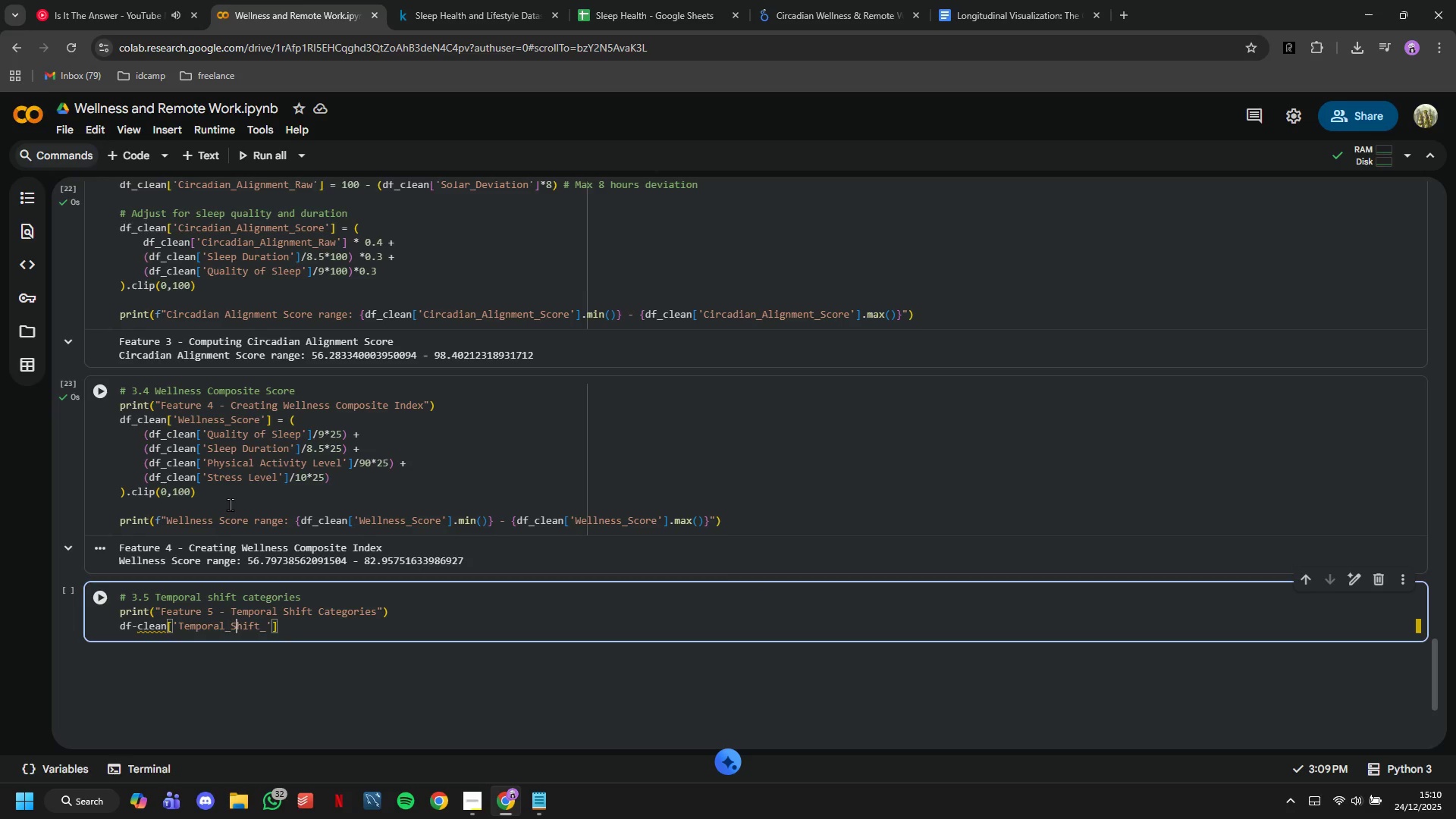 
key(ArrowRight)
 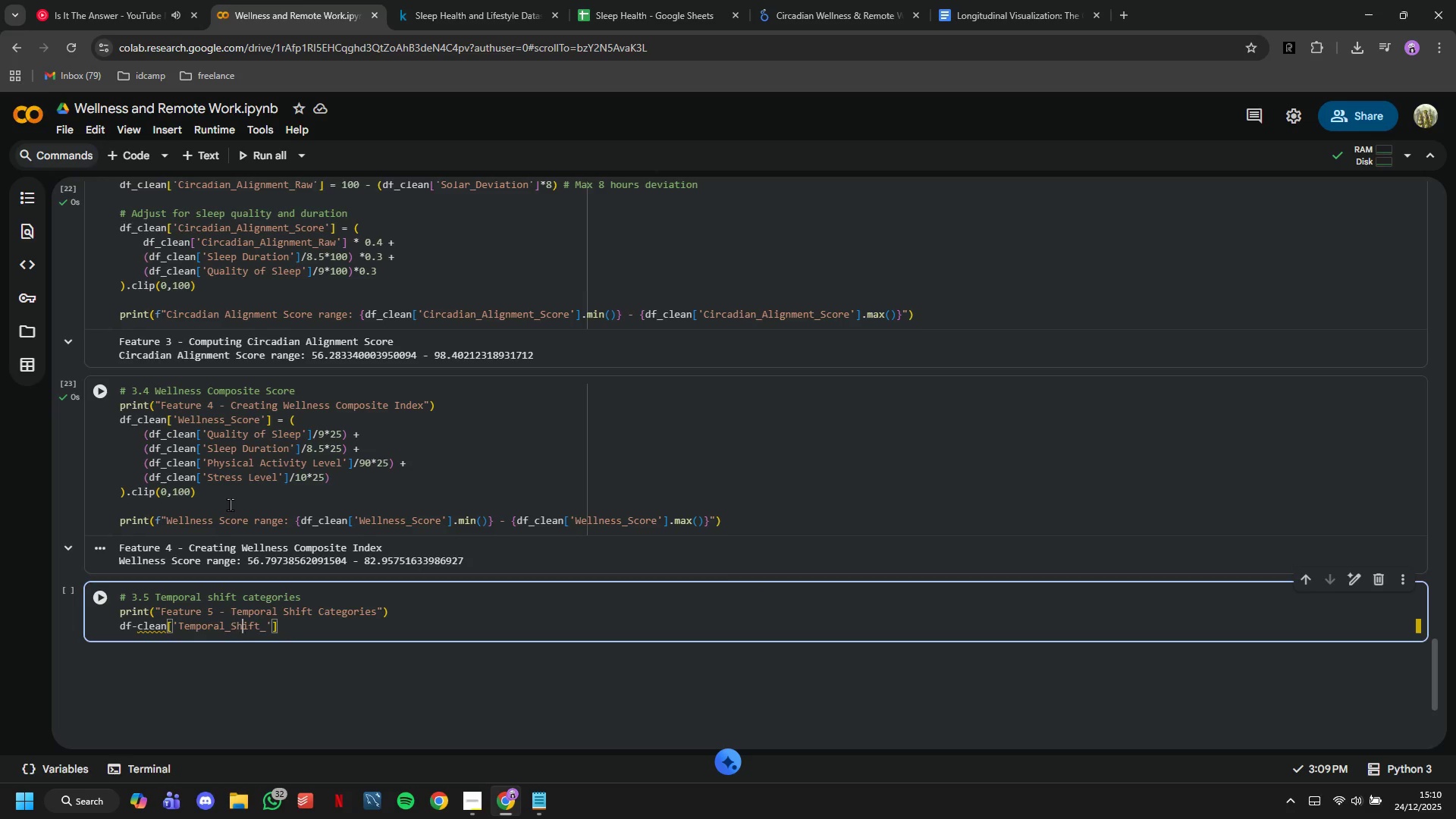 
key(ArrowRight)
 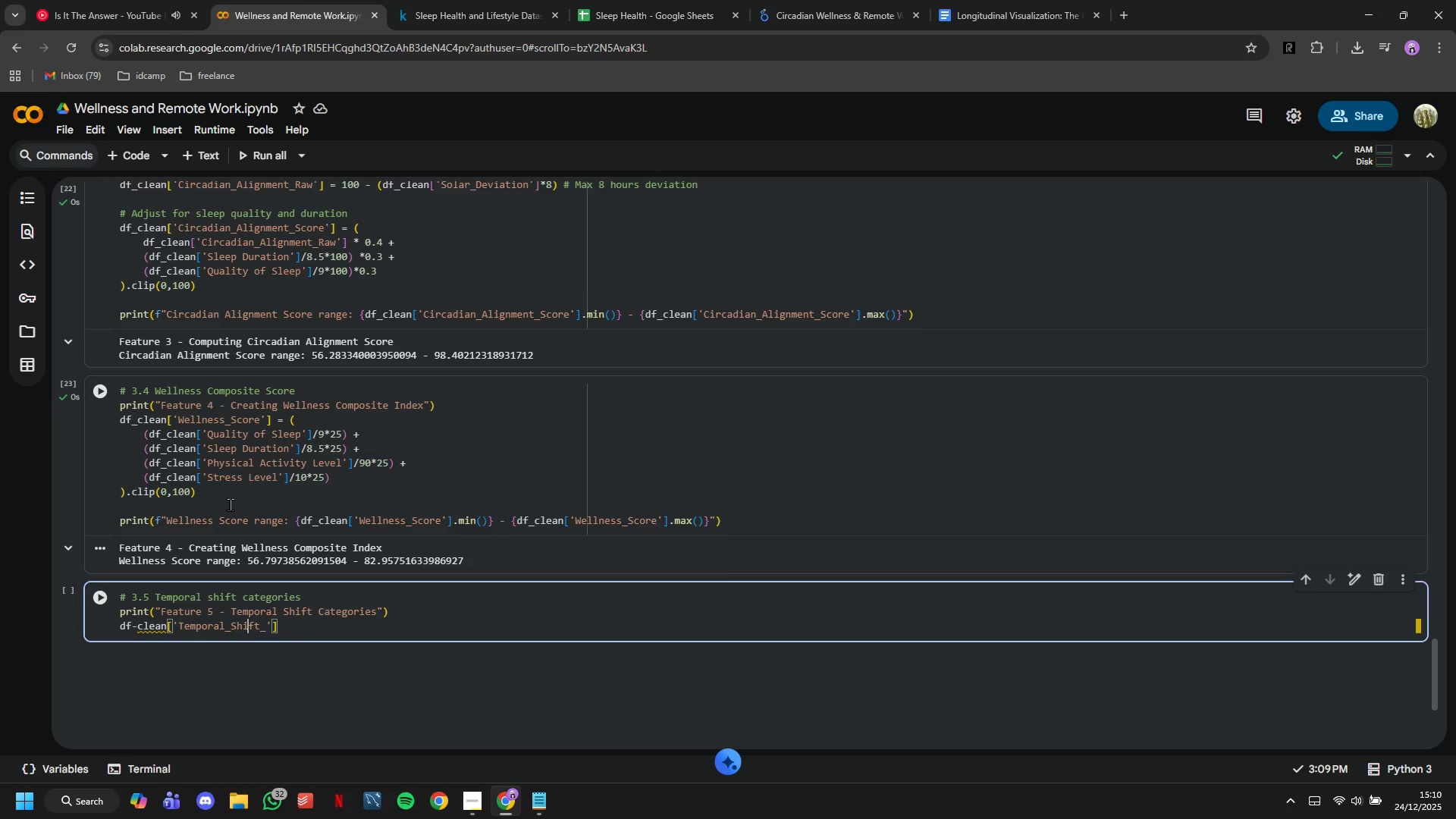 
key(ArrowRight)
 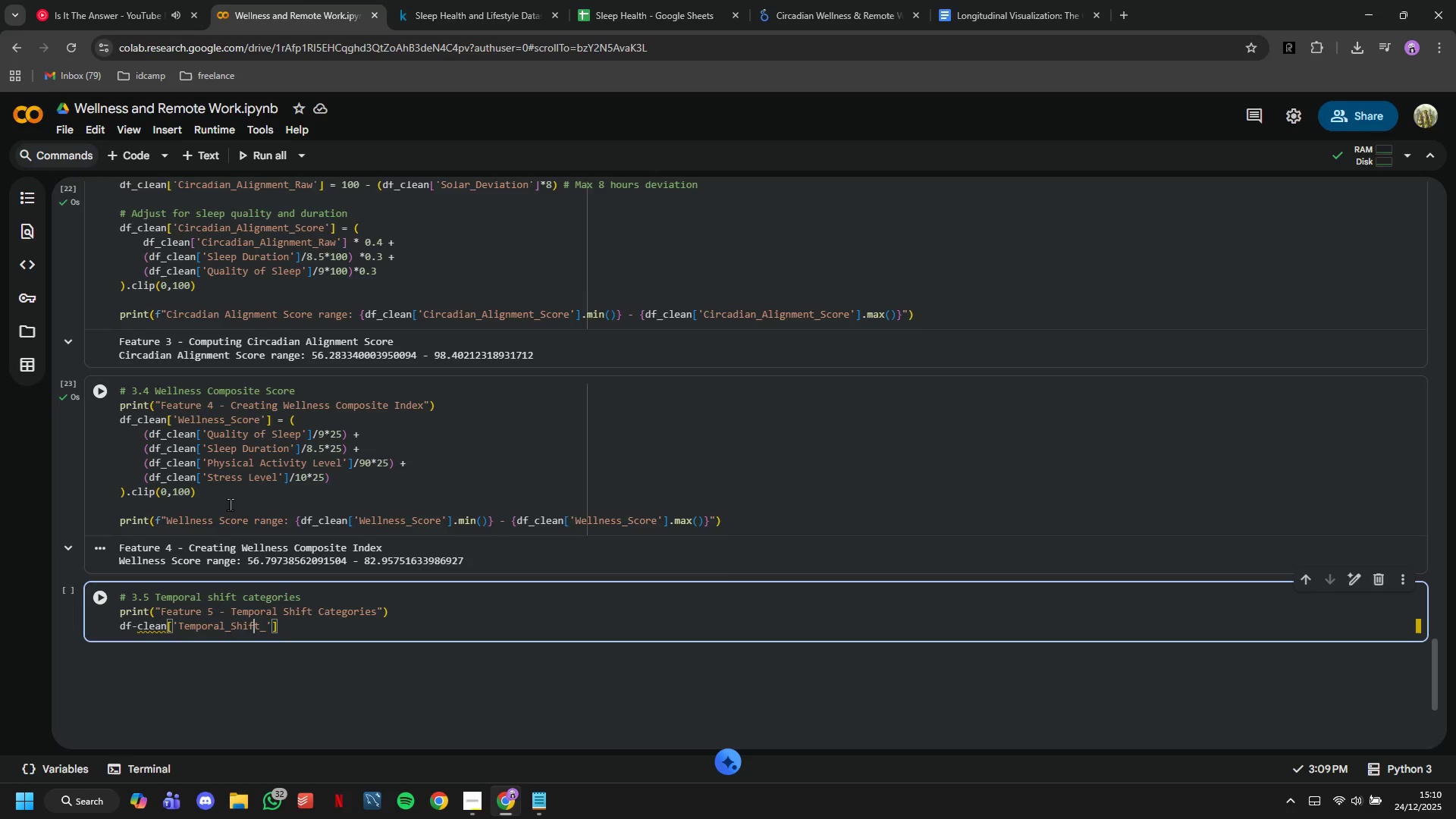 
key(ArrowRight)
 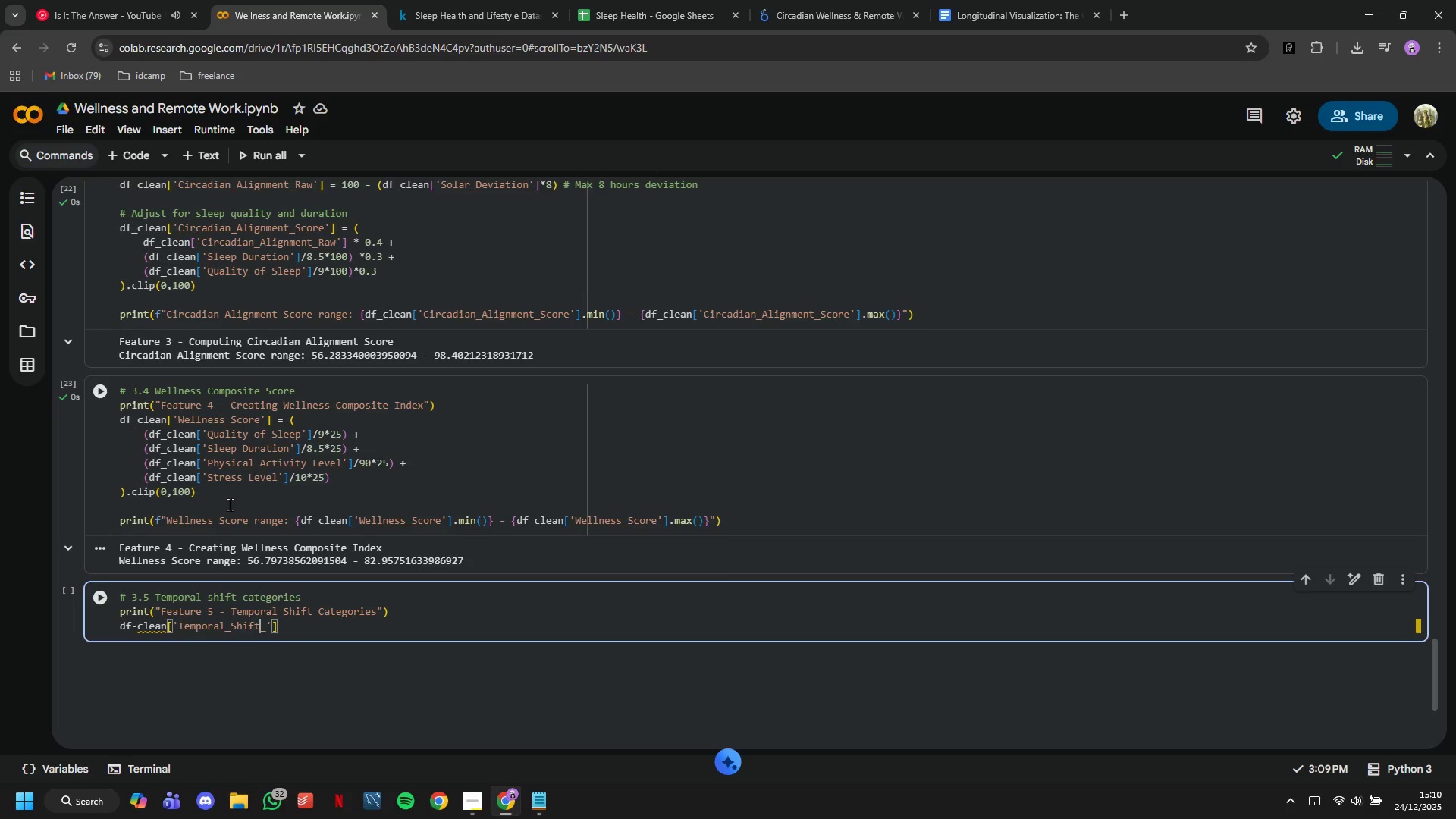 
key(ArrowRight)
 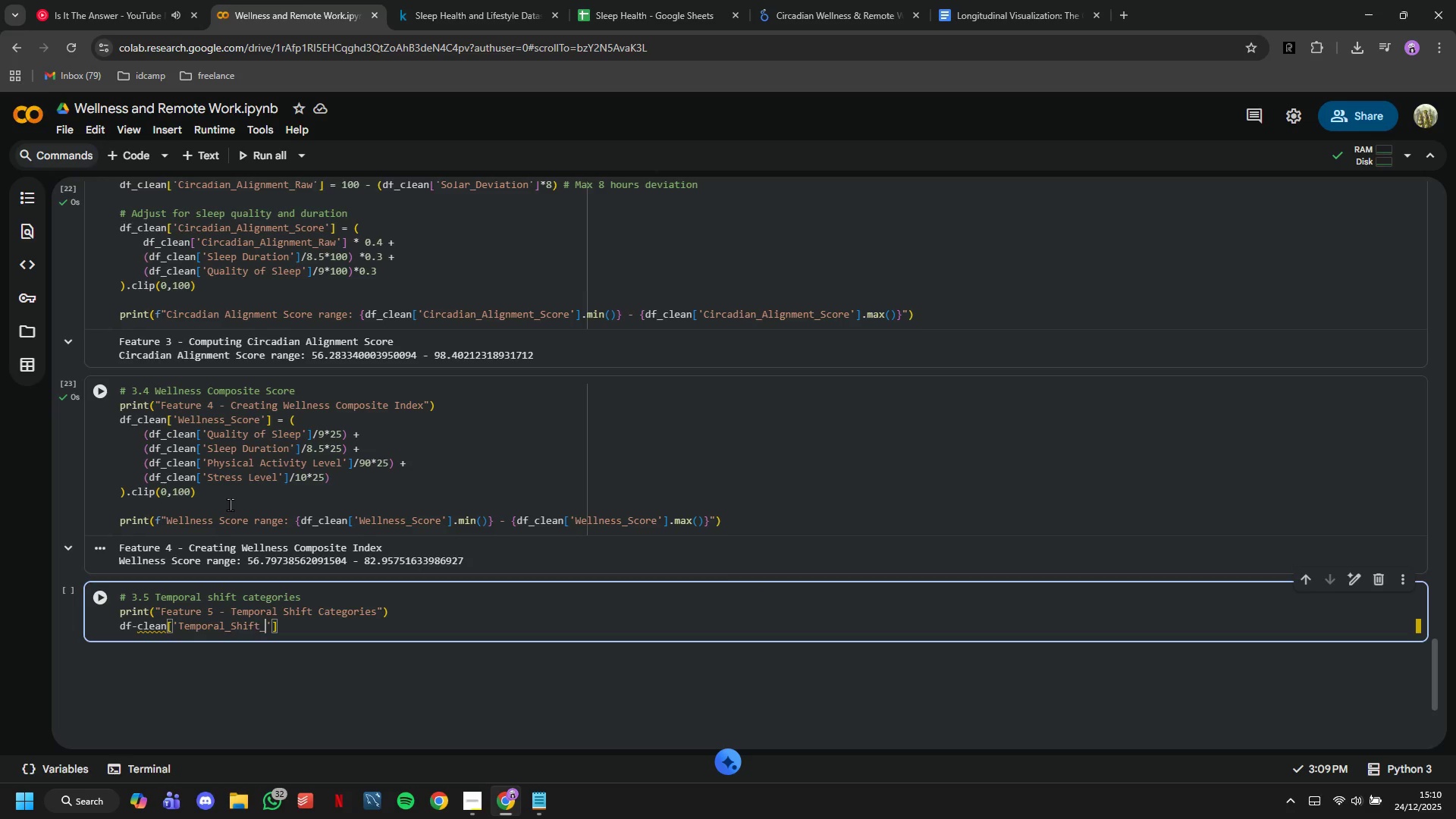 
key(ArrowRight)
 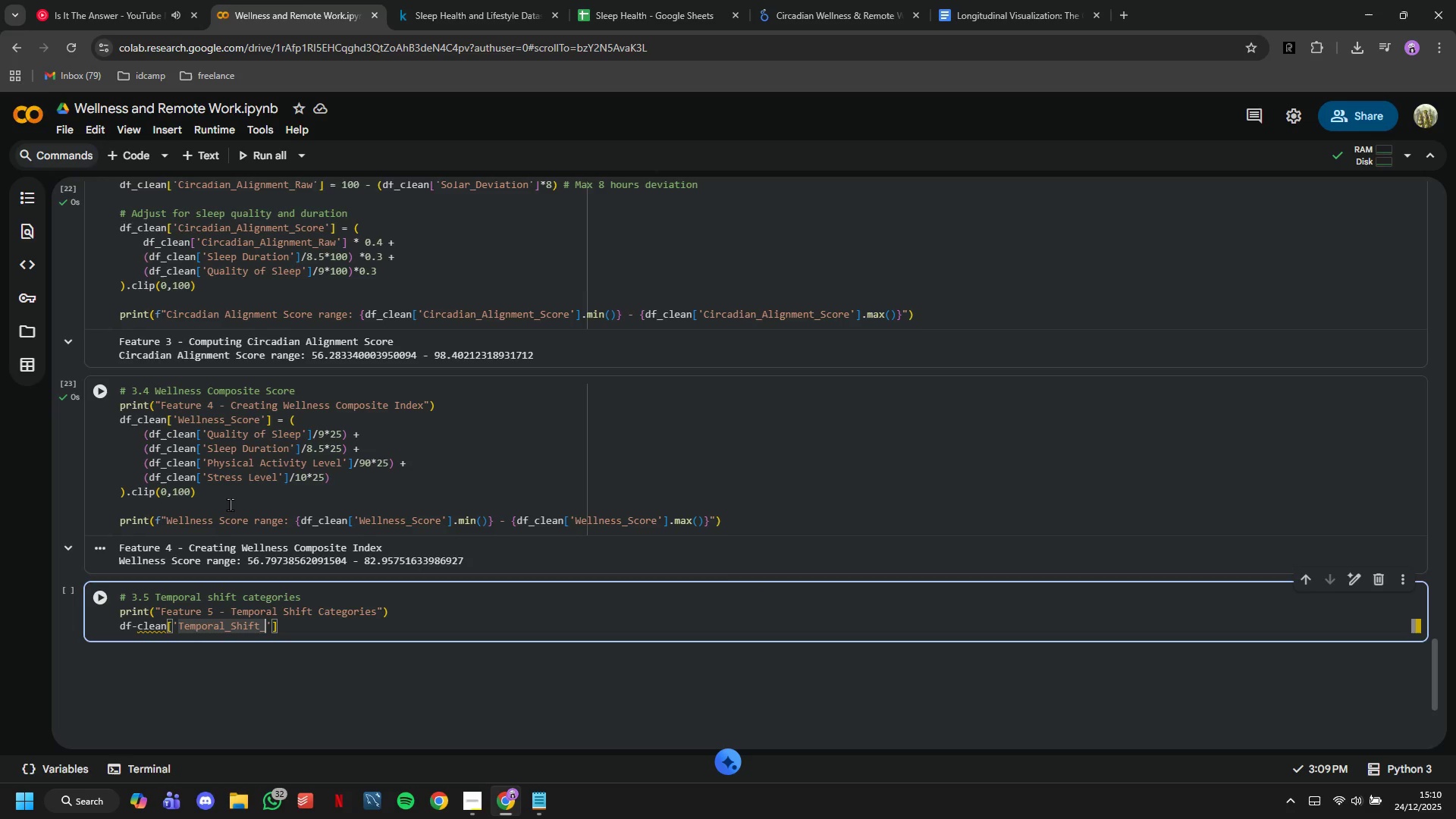 
type(Category)
 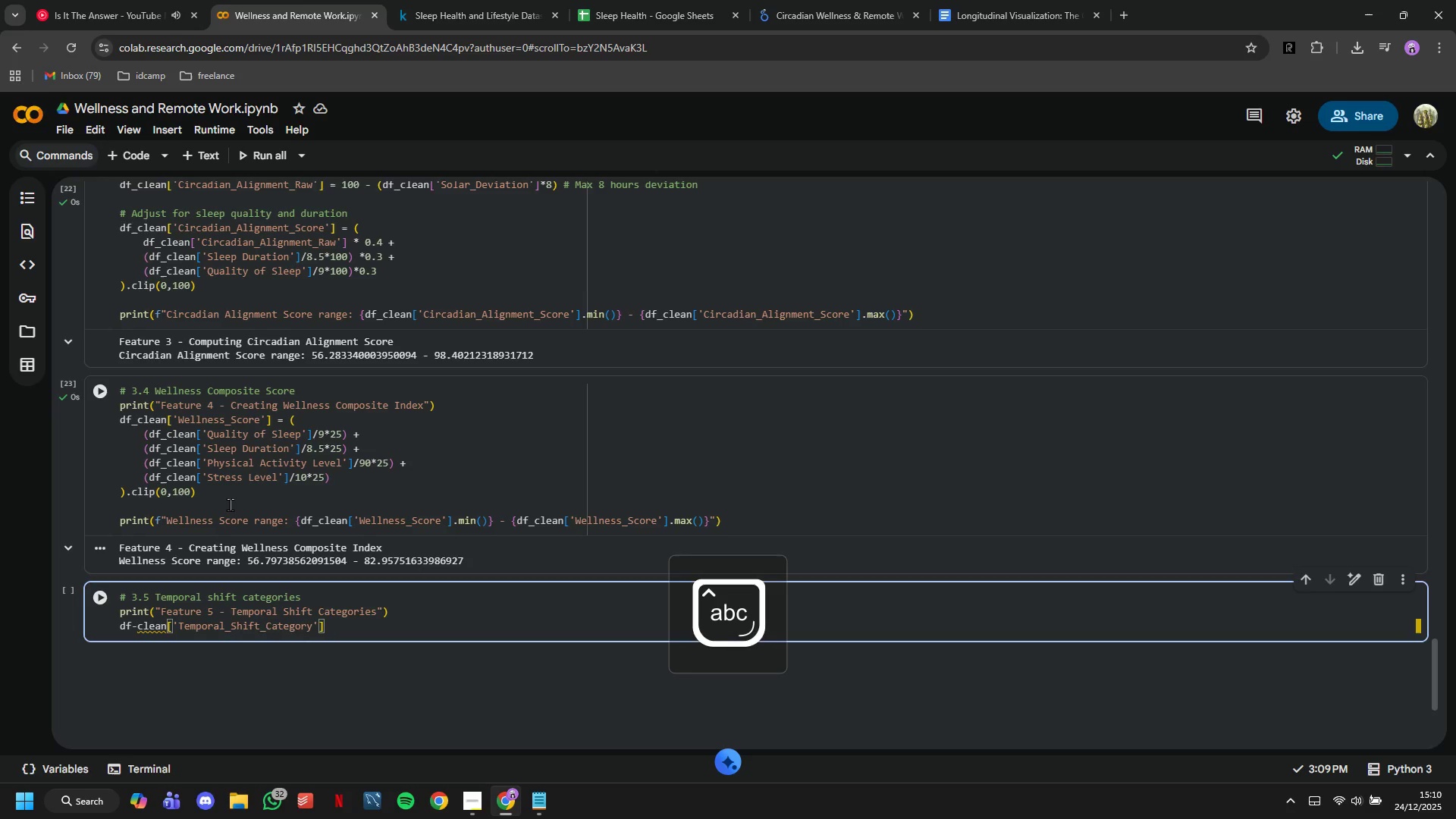 
key(ArrowRight)
 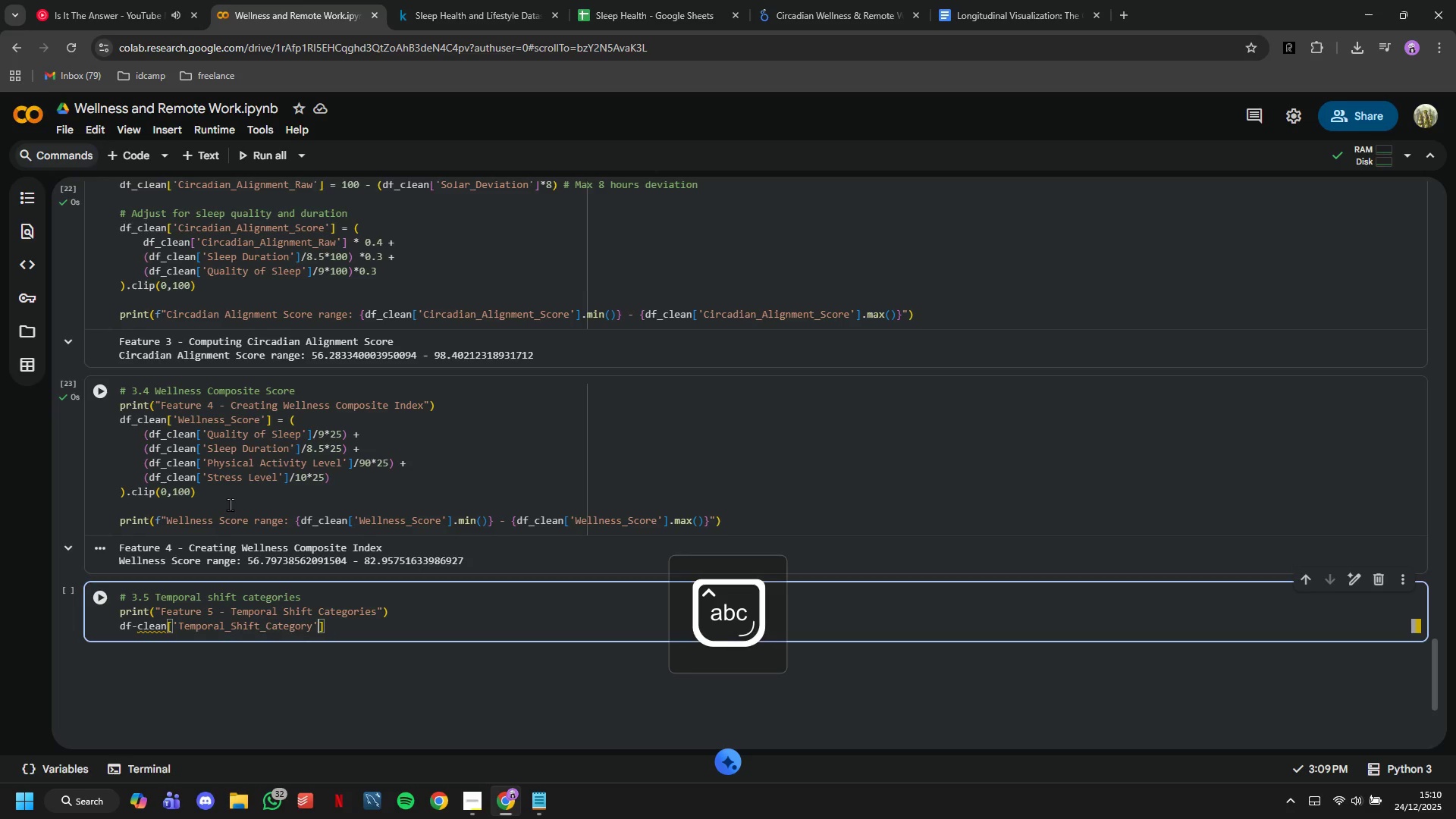 
key(ArrowRight)
 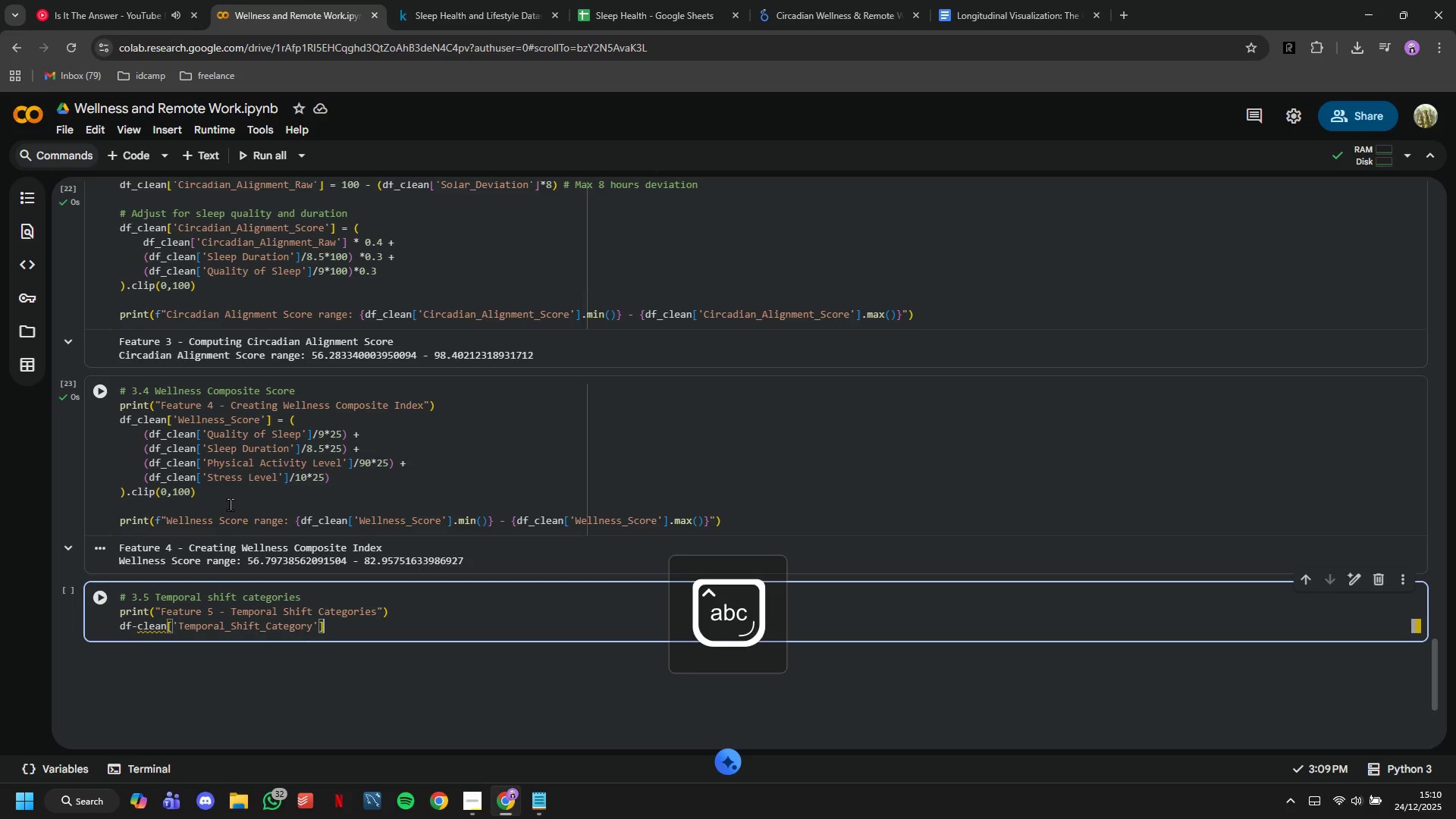 
key(ArrowRight)
 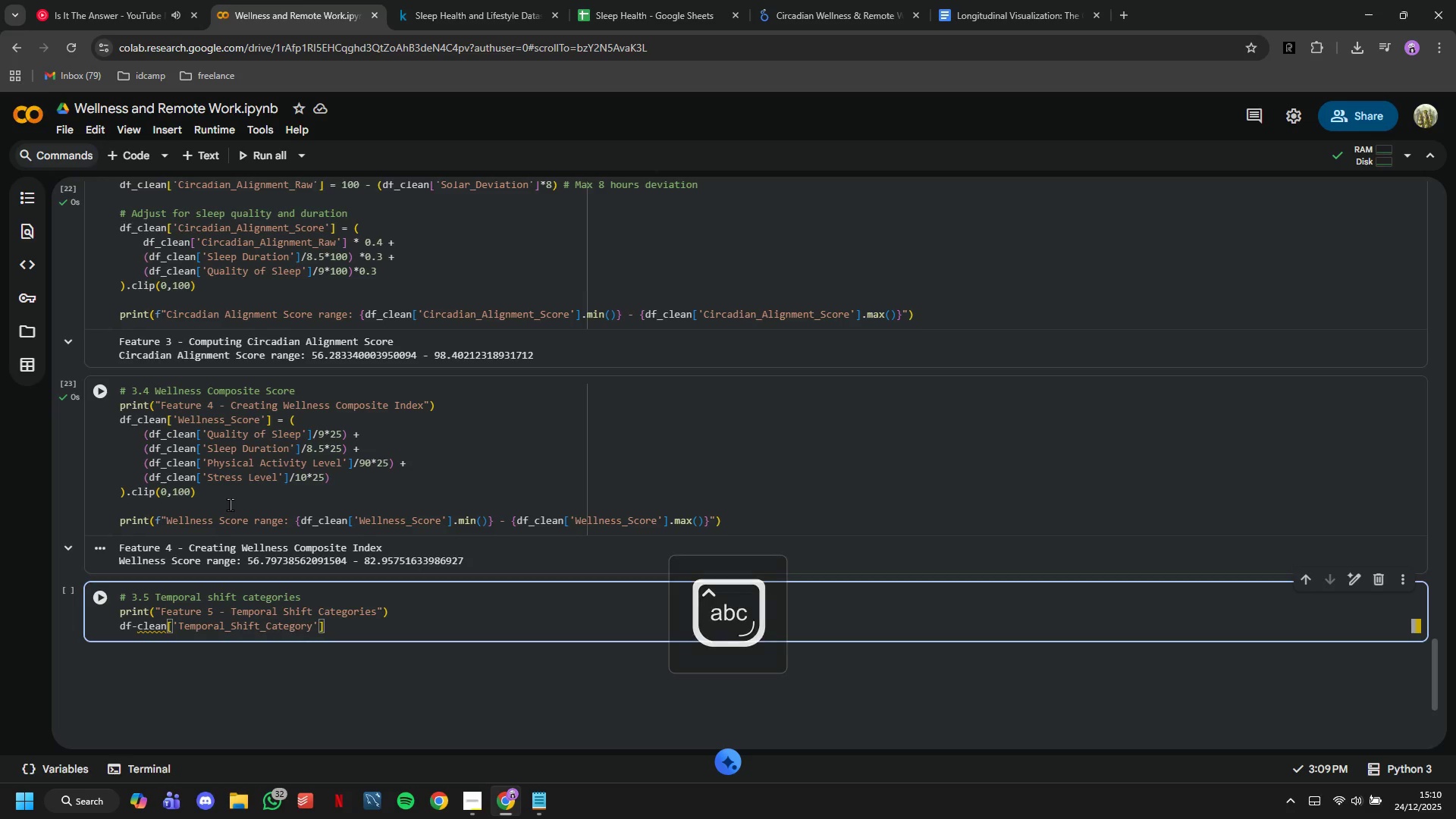 
type( = pd.cut()
 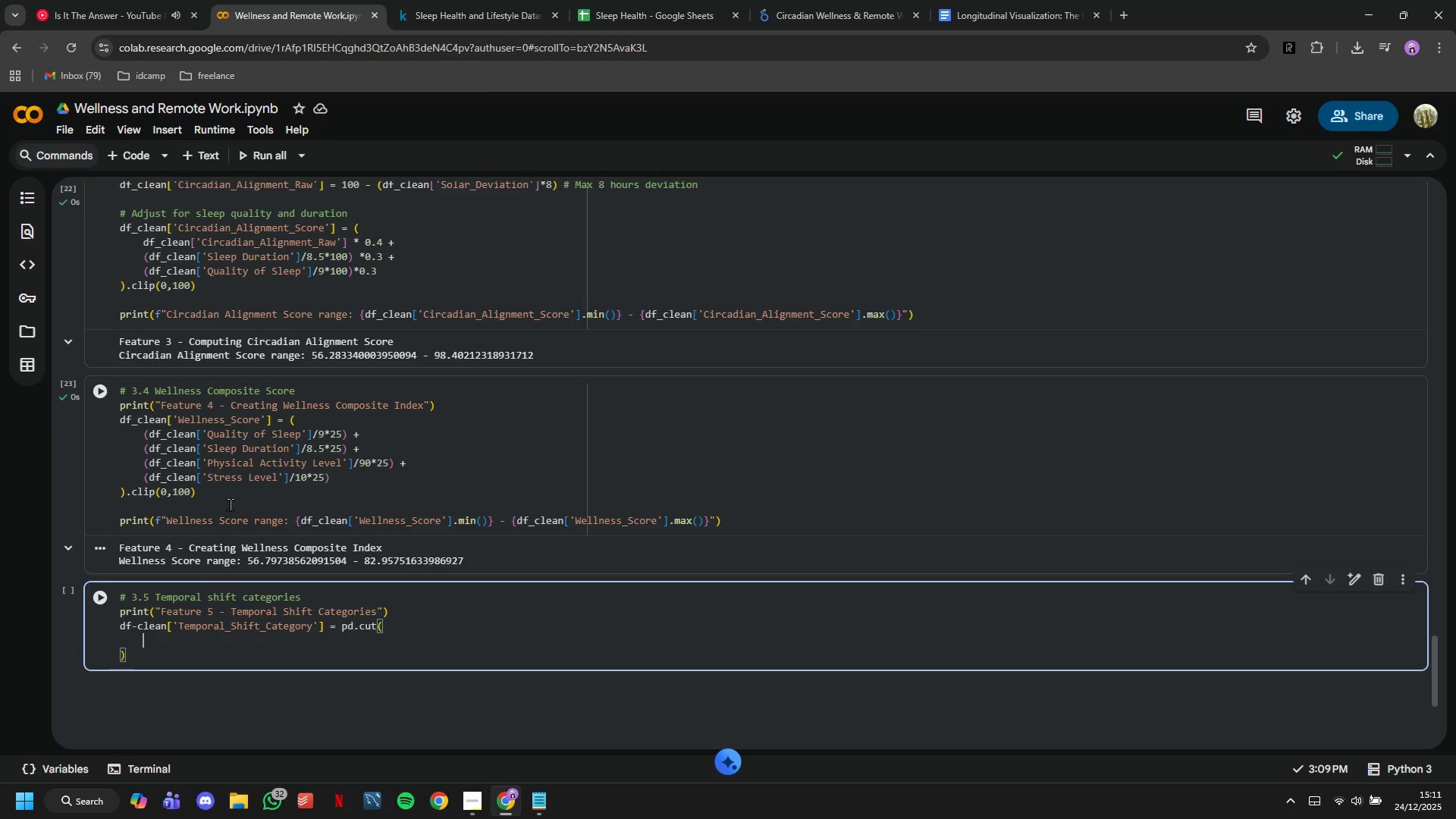 
 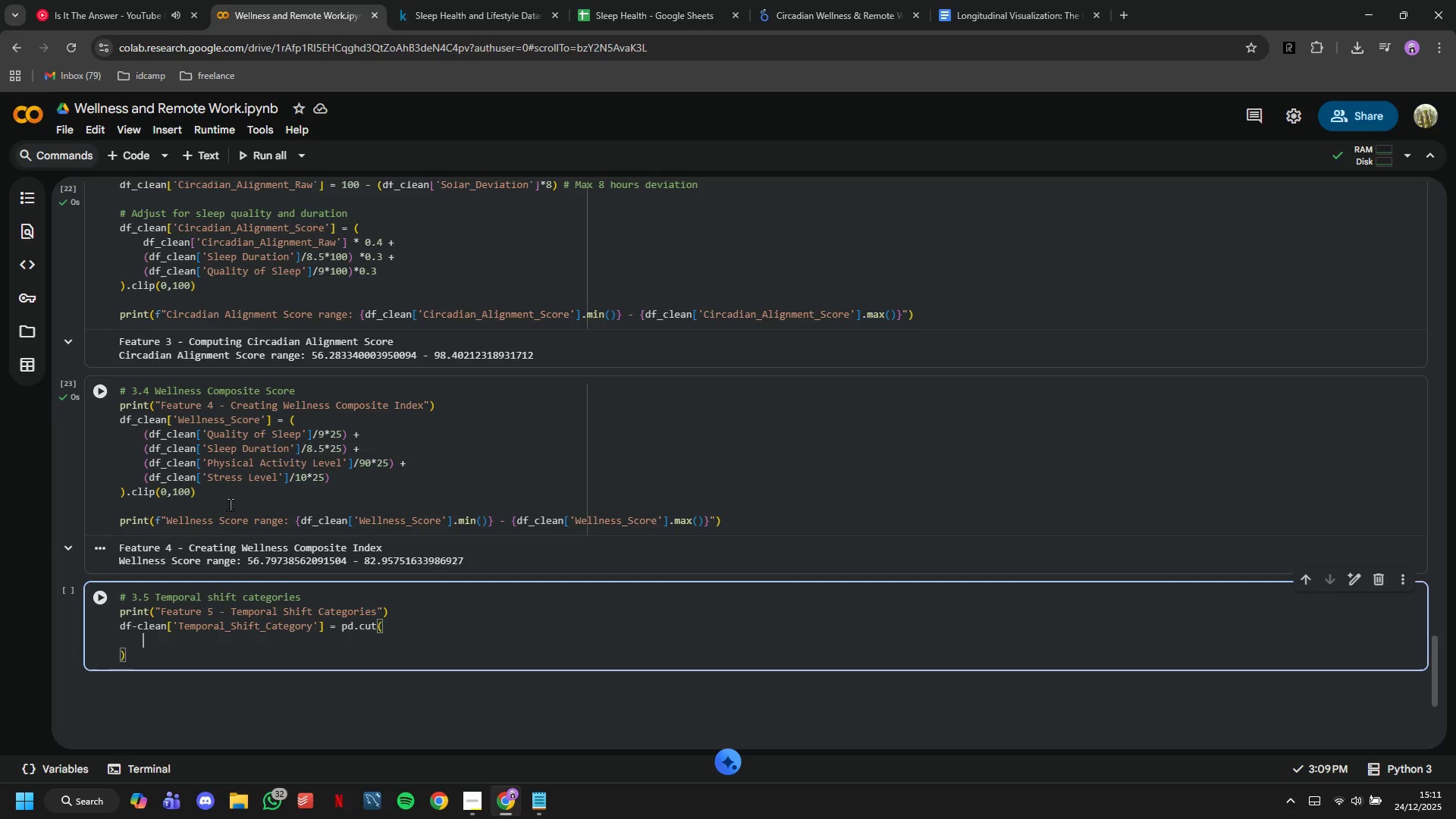 
key(Enter)
 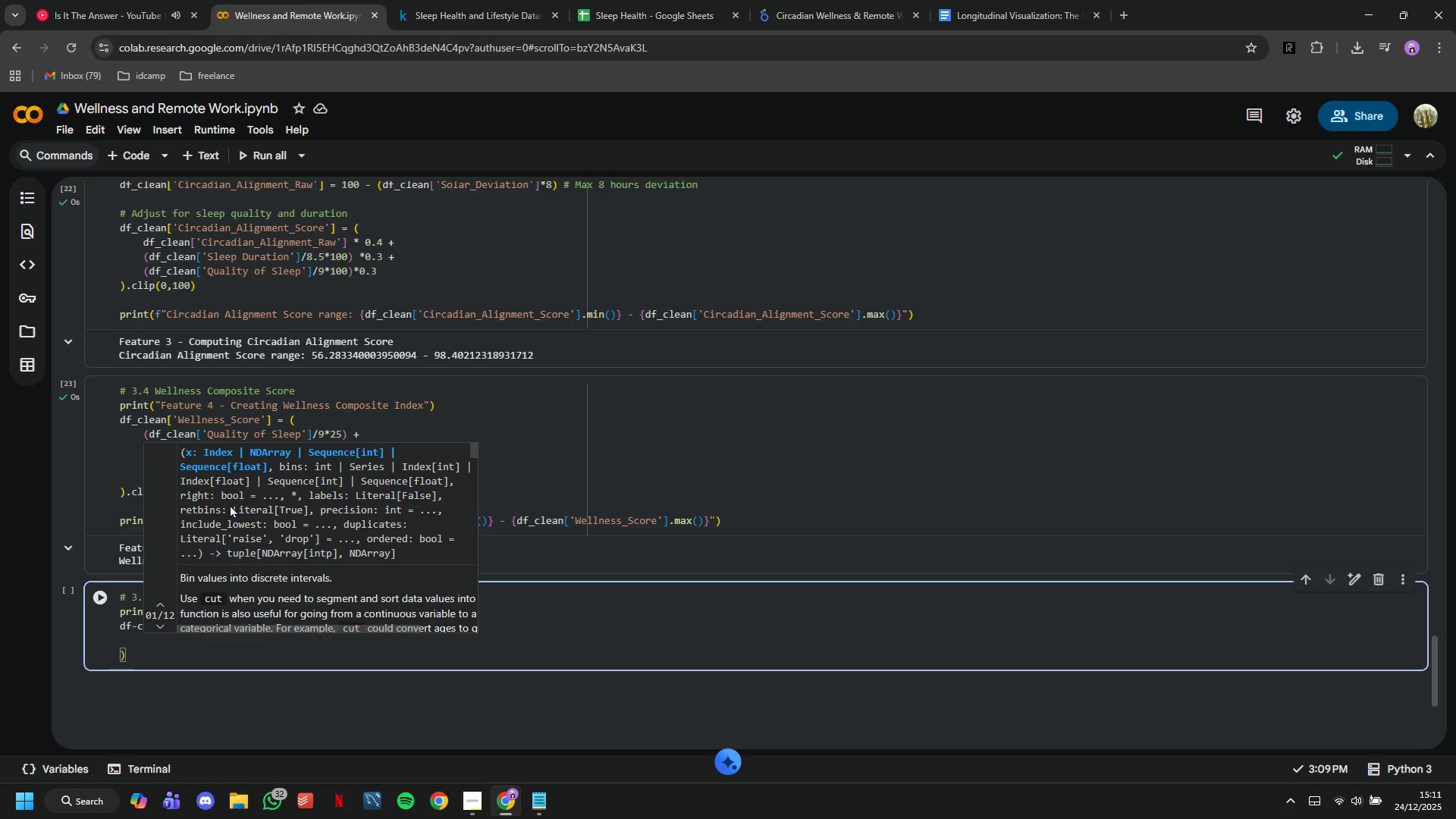 
type(df_clean['Work)
 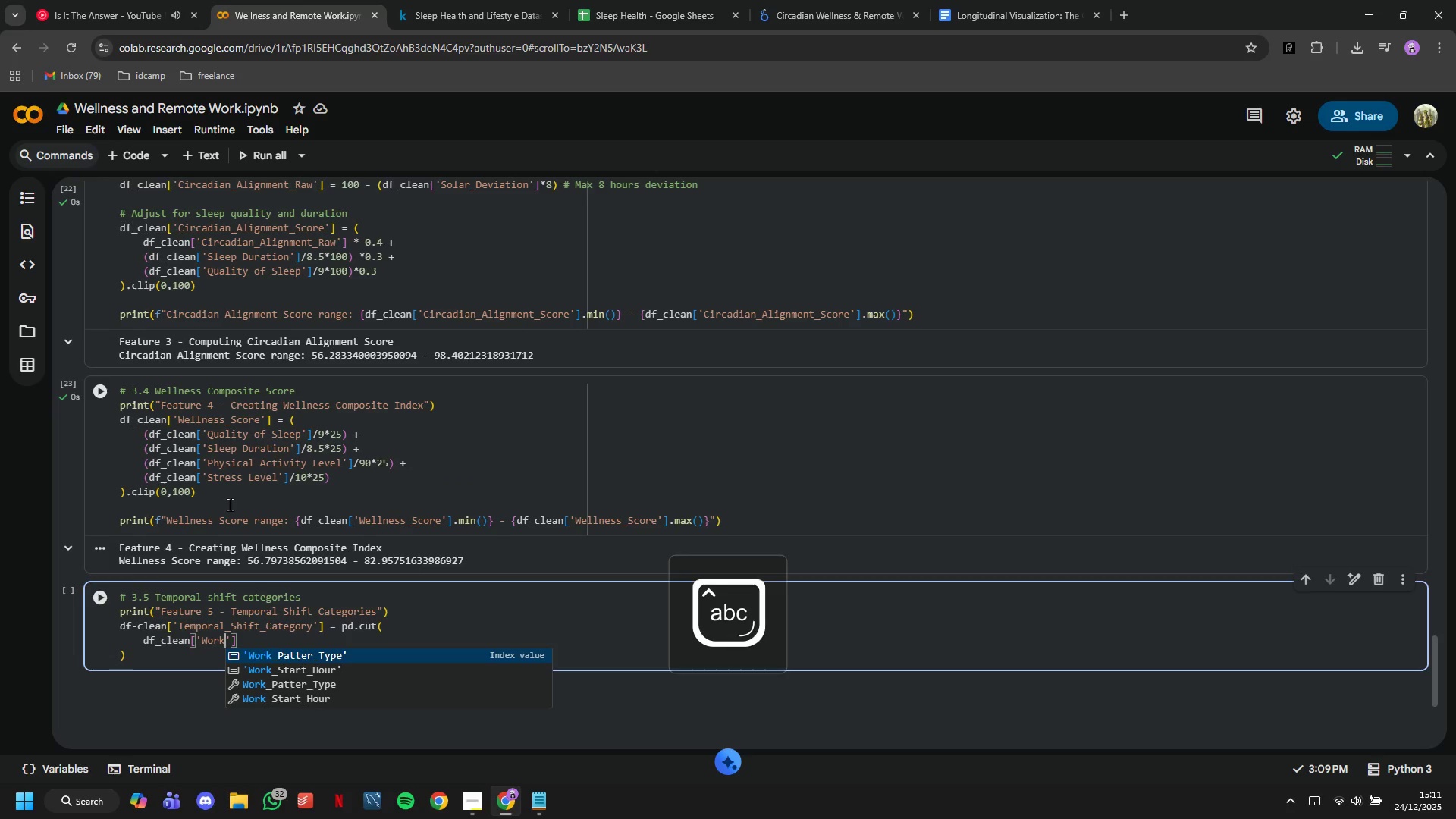 
key(ArrowDown)
 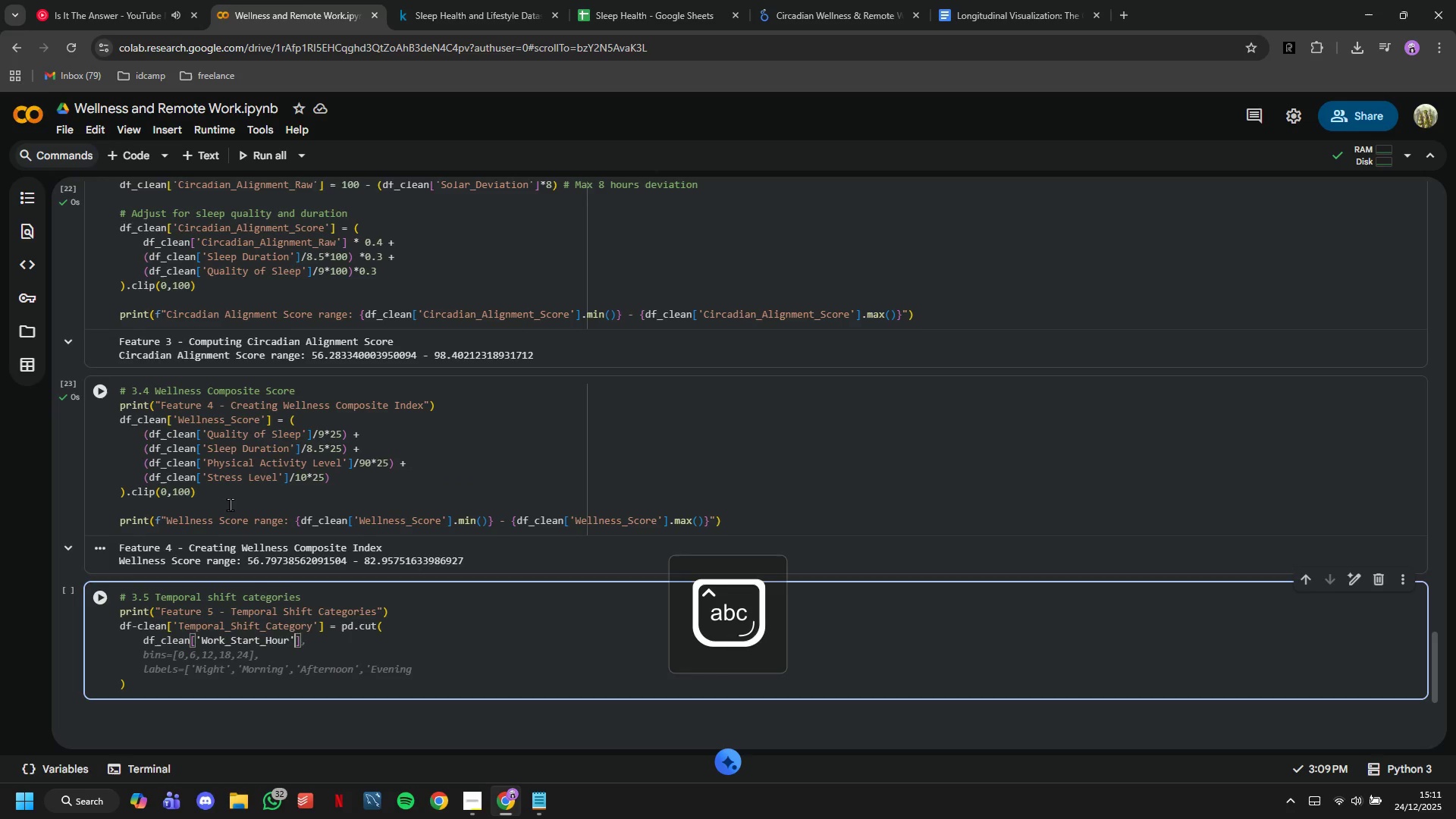 
key(Enter)
 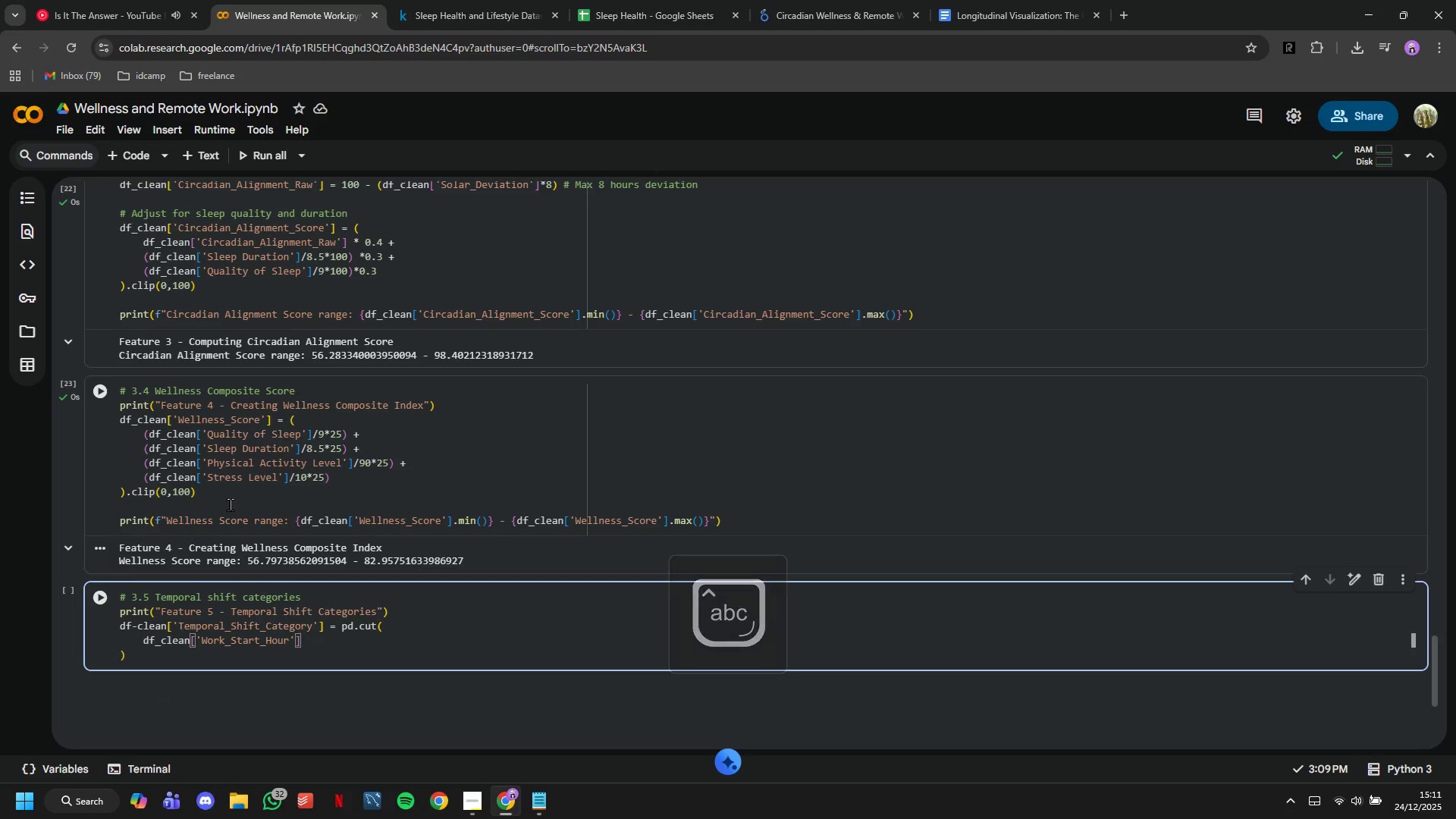 
key(ArrowRight)
 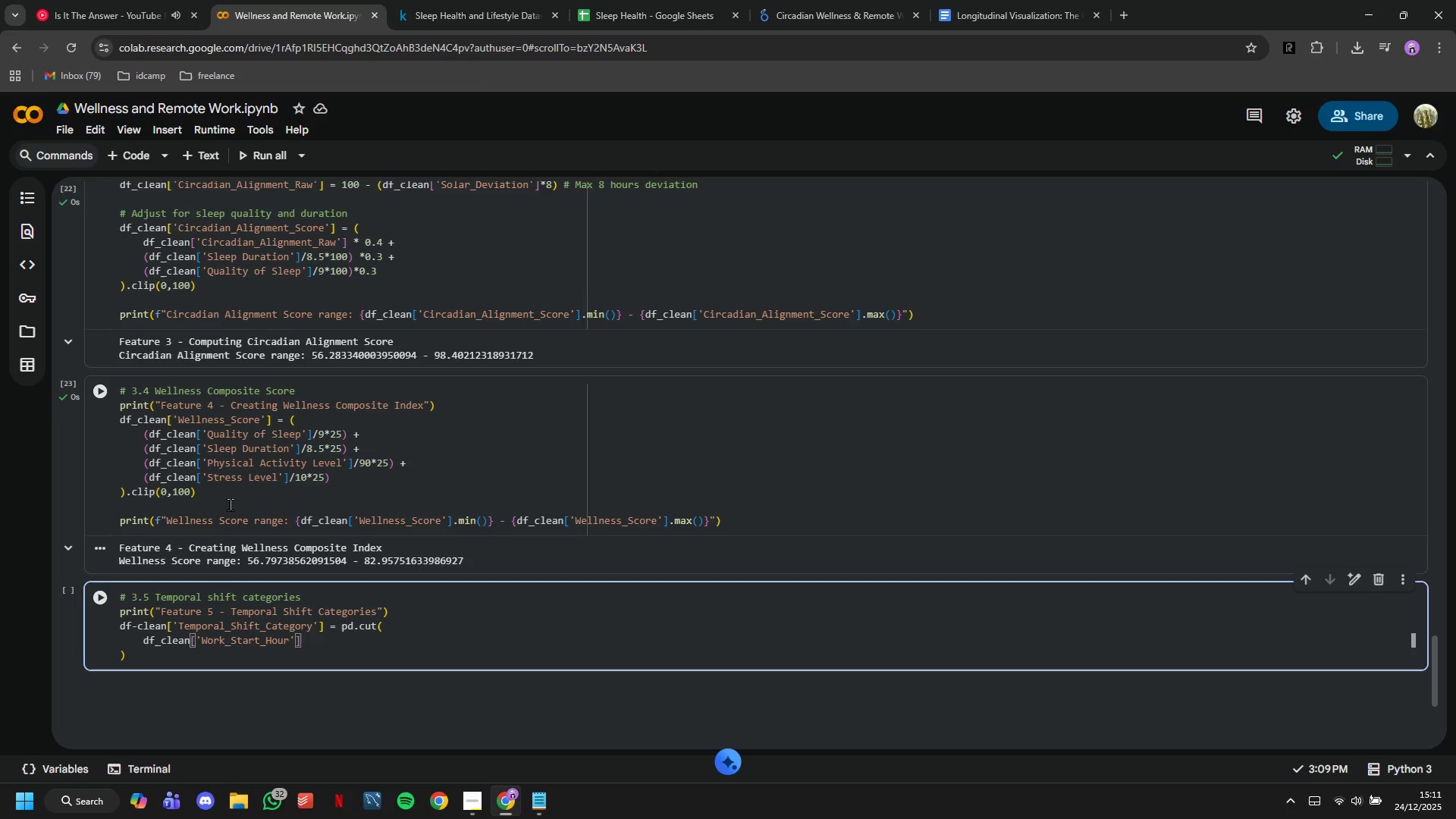 
key(Comma)
 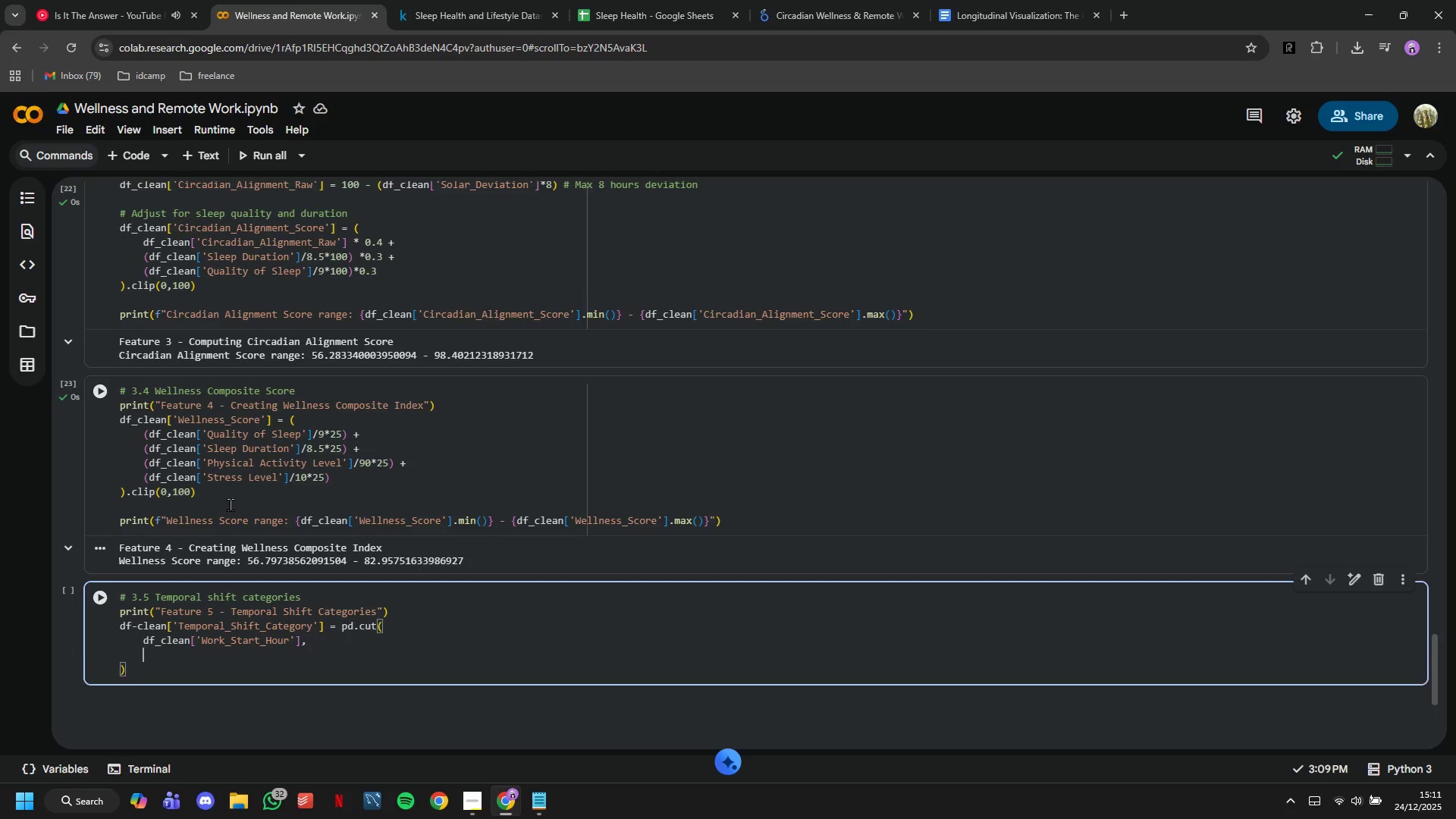 
key(Enter)
 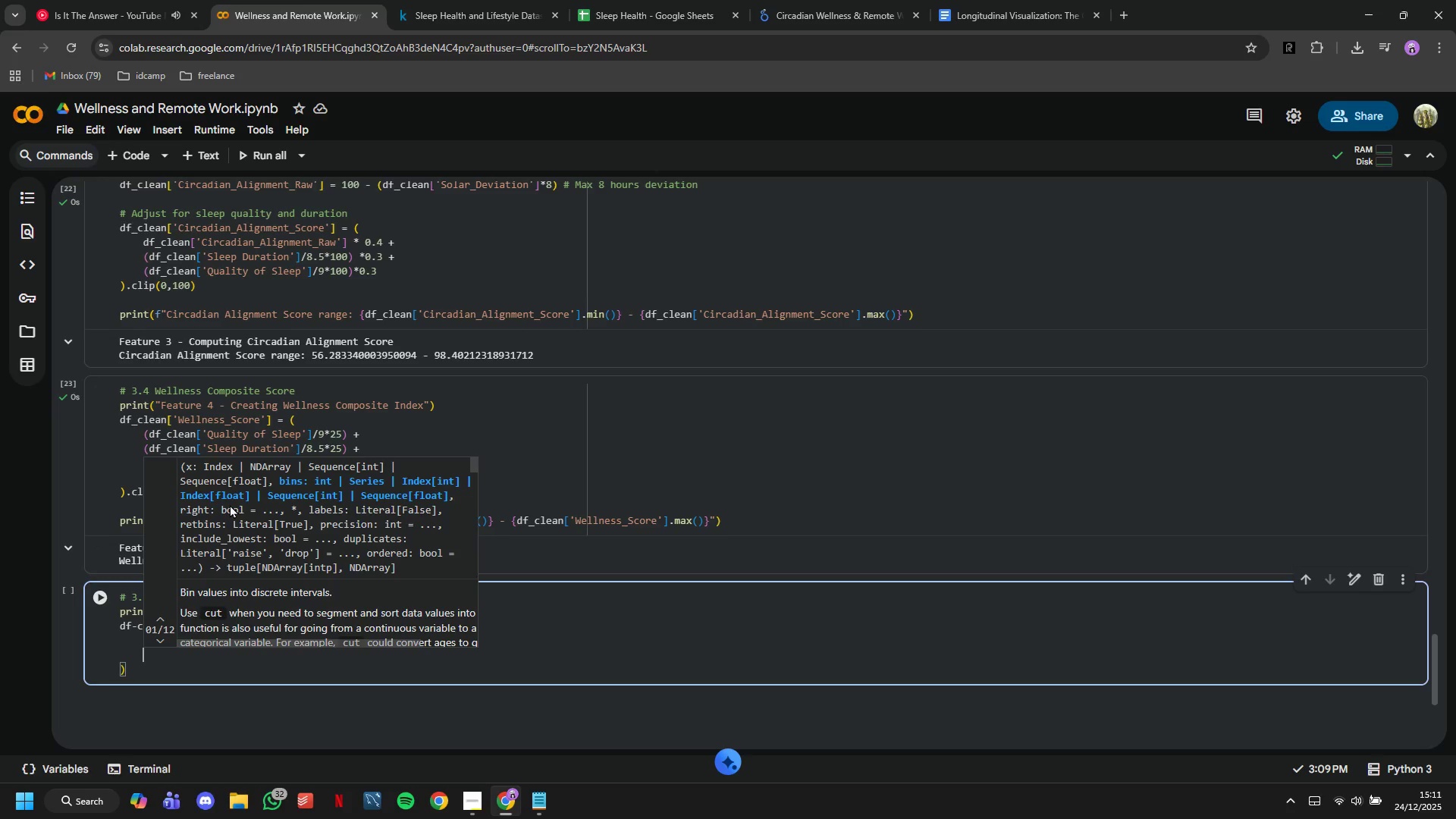 
type(bins=[0,7,9,11,24)
 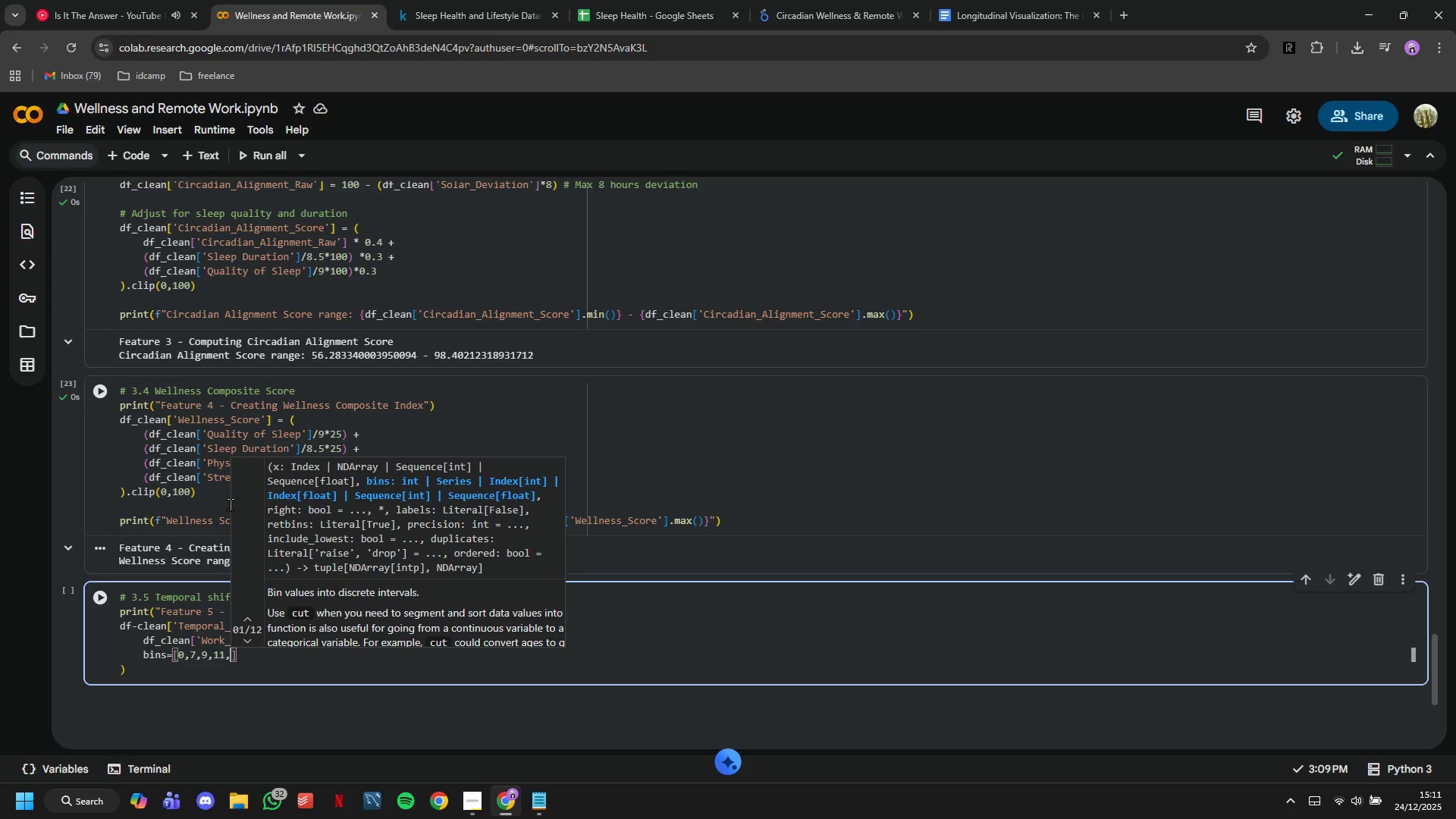 
key(ArrowRight)
 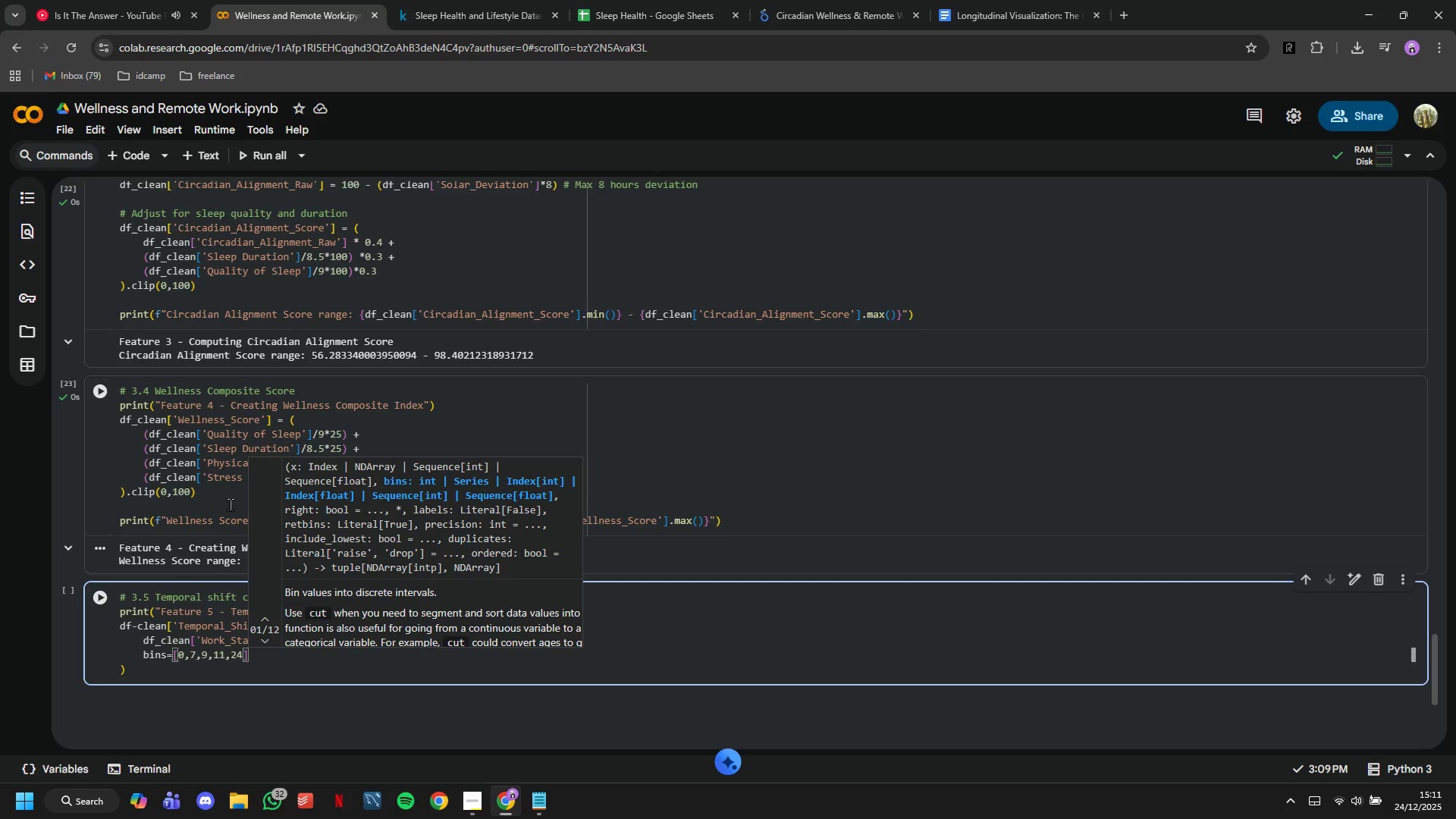 
key(Comma)
 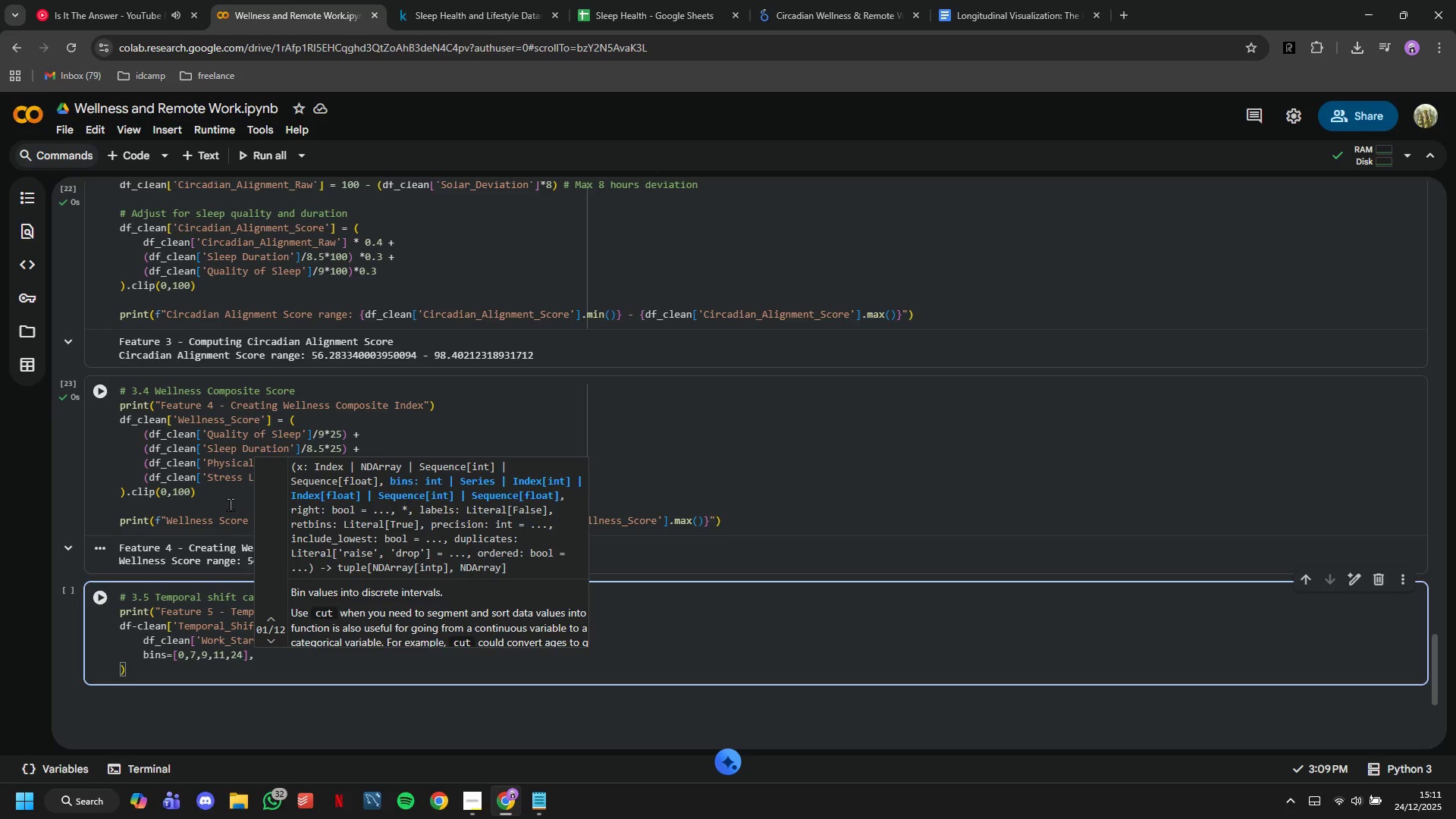 
key(Enter)
 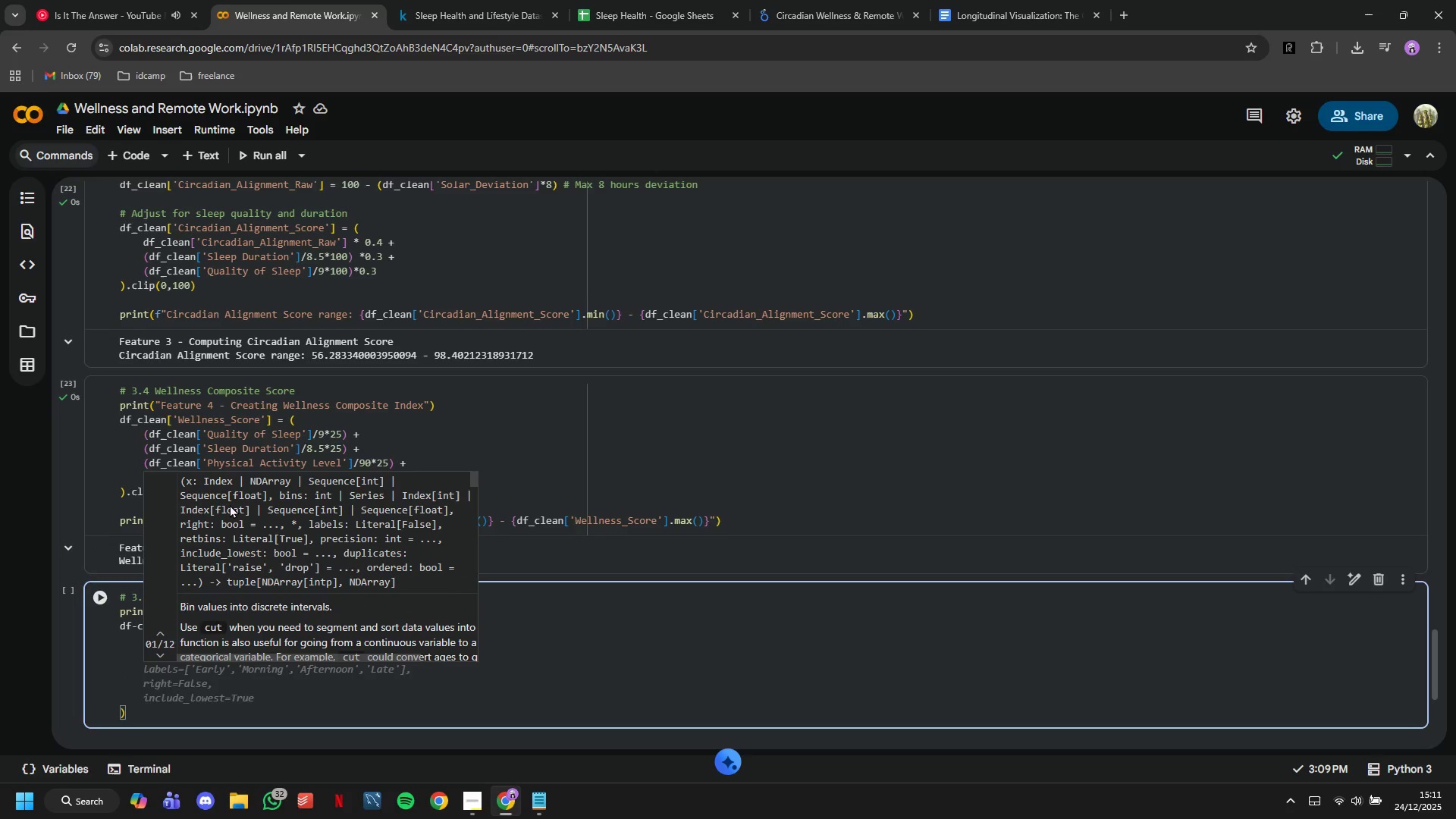 
wait(7.11)
 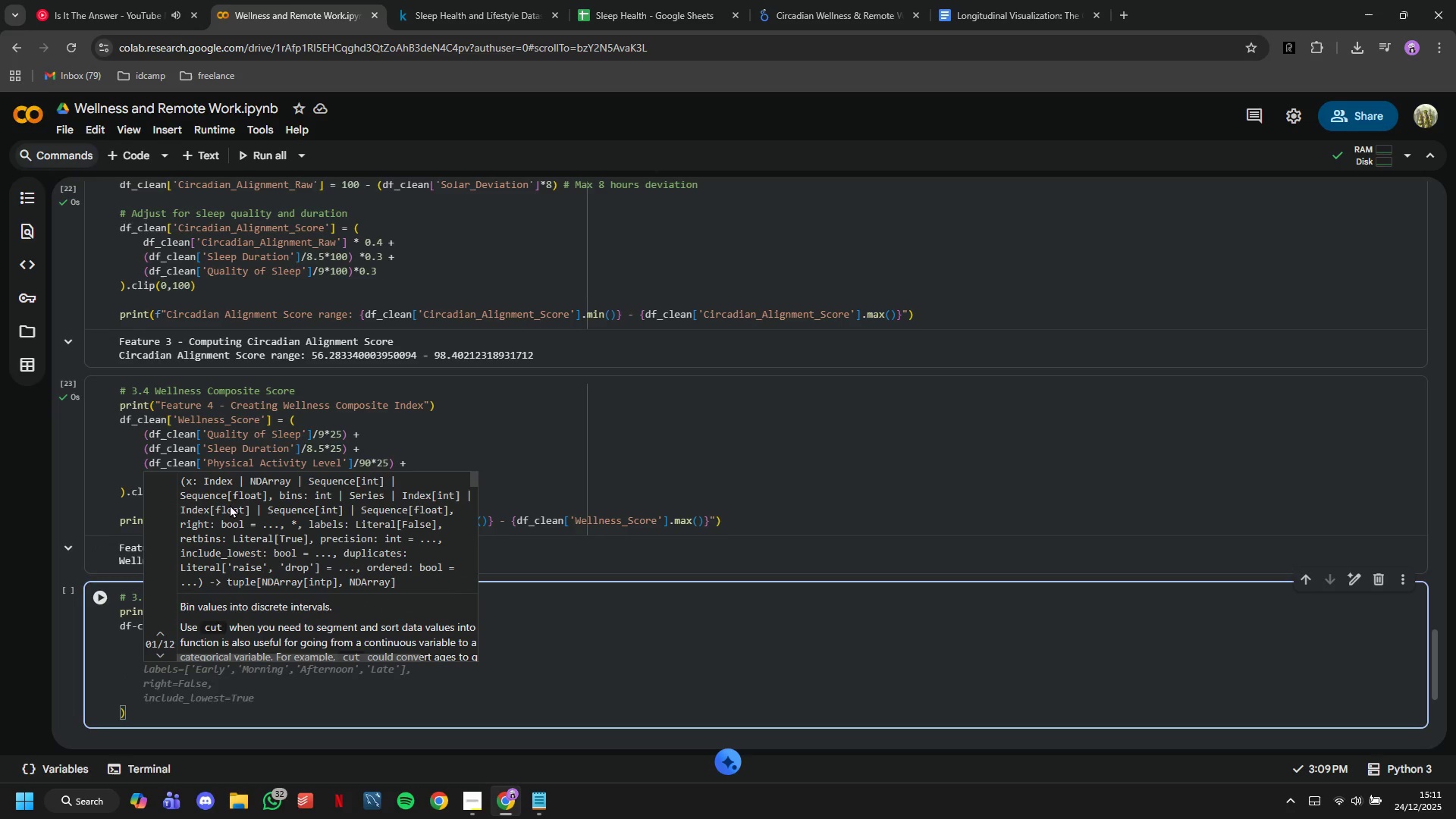 
key(Tab)
 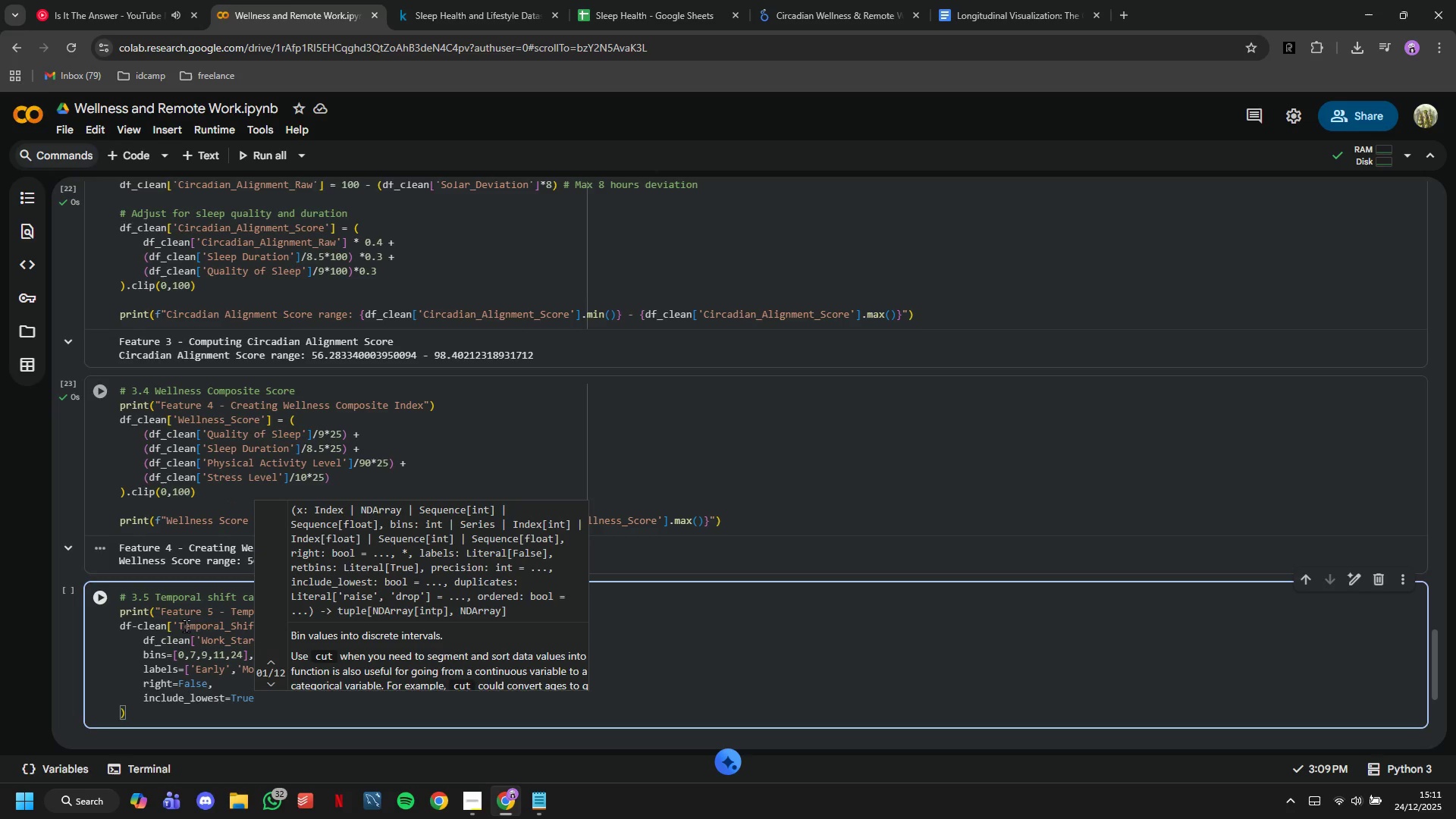 
scroll: coordinate [186, 626], scroll_direction: down, amount: 2.0
 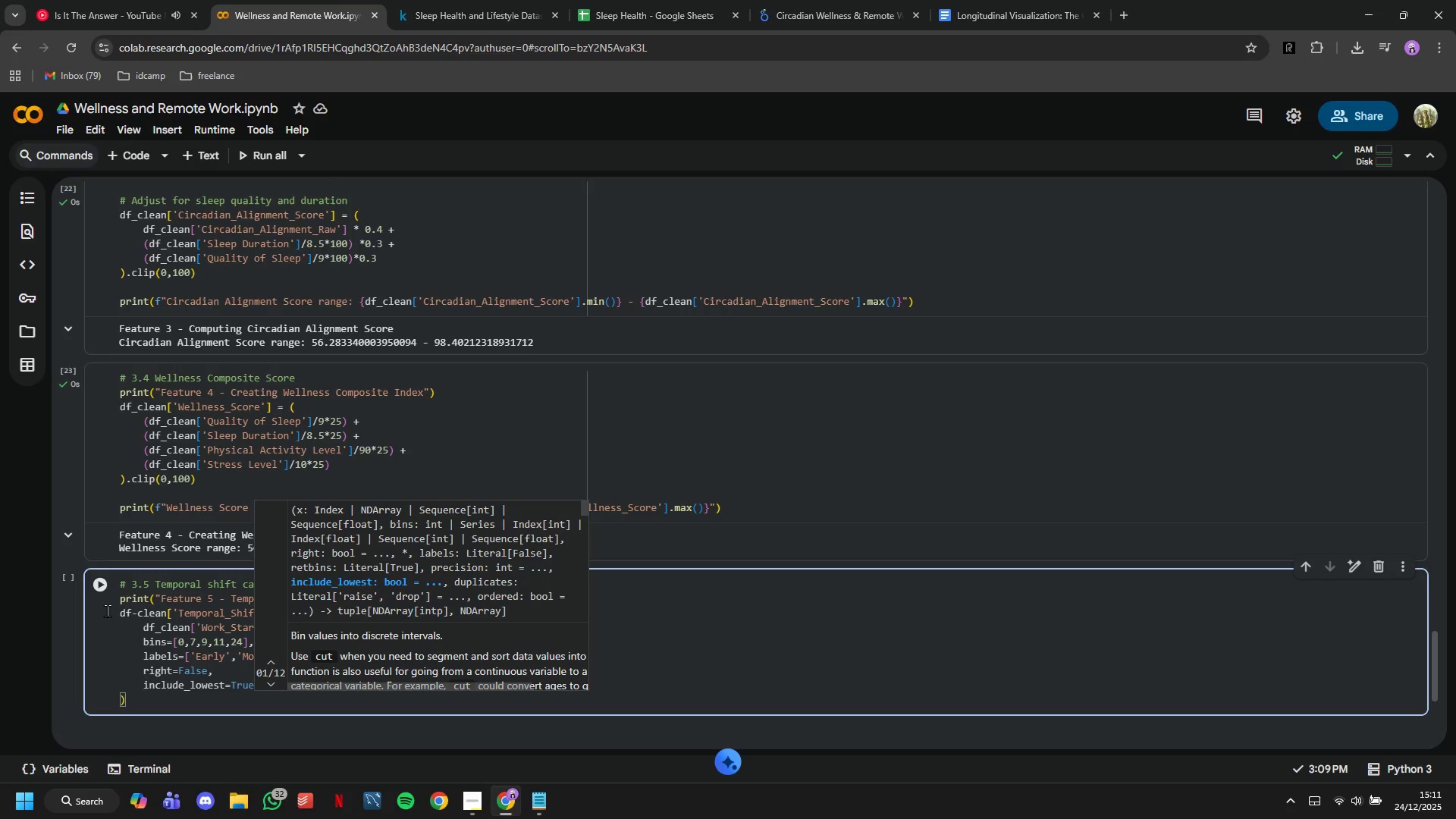 
left_click([104, 591])
 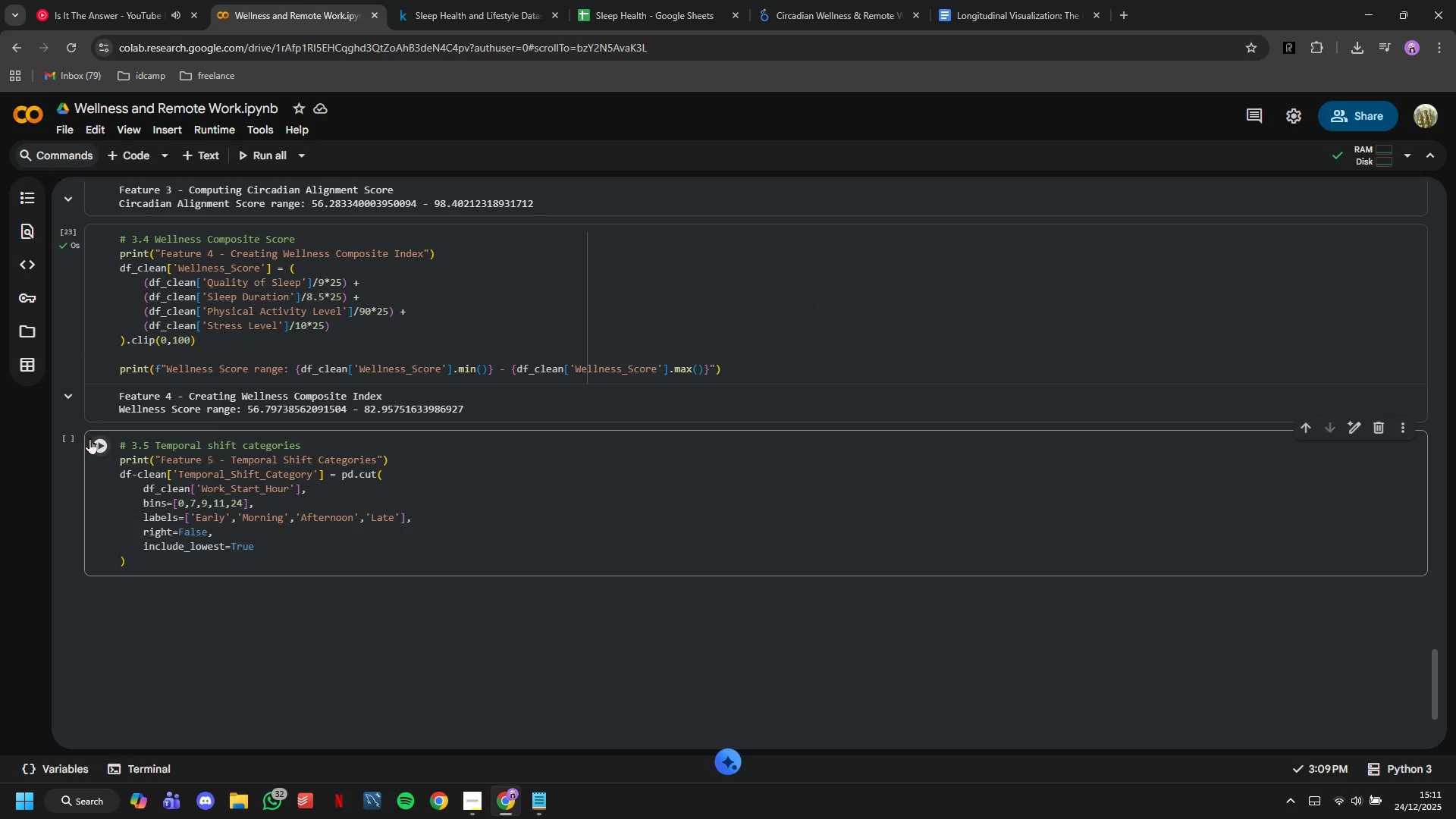 
left_click([167, 565])
 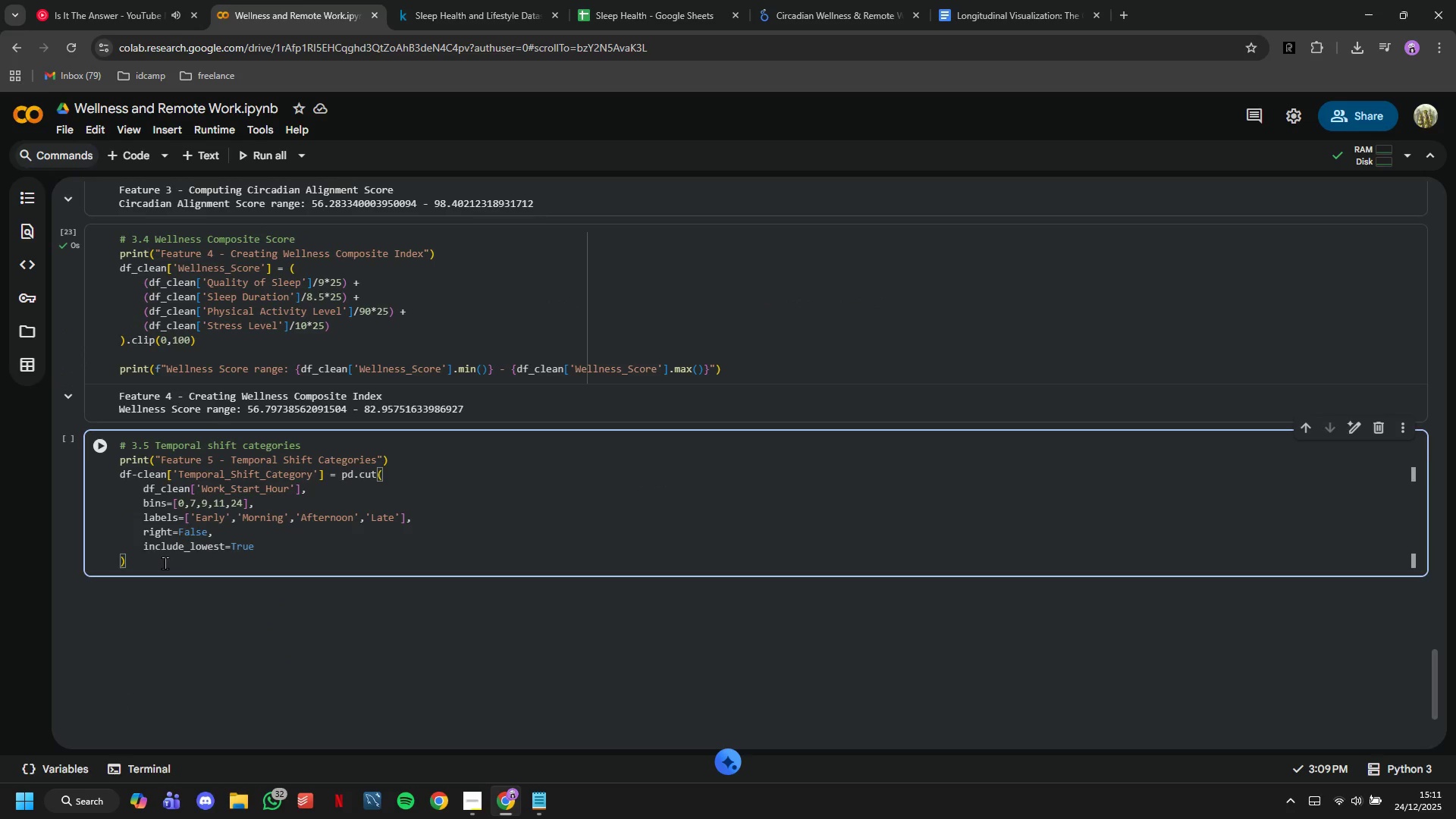 
key(Enter)
 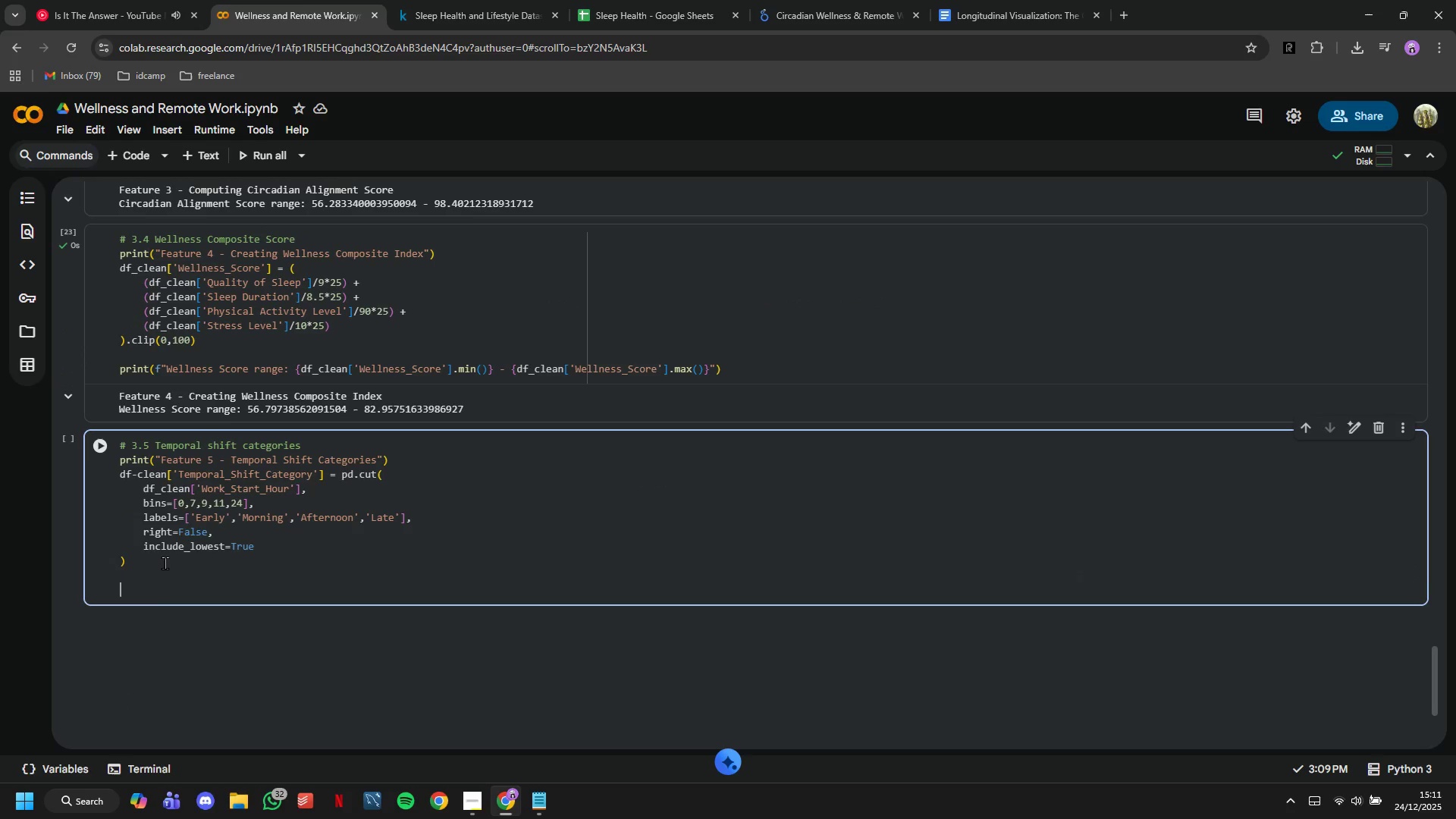 
key(Enter)
 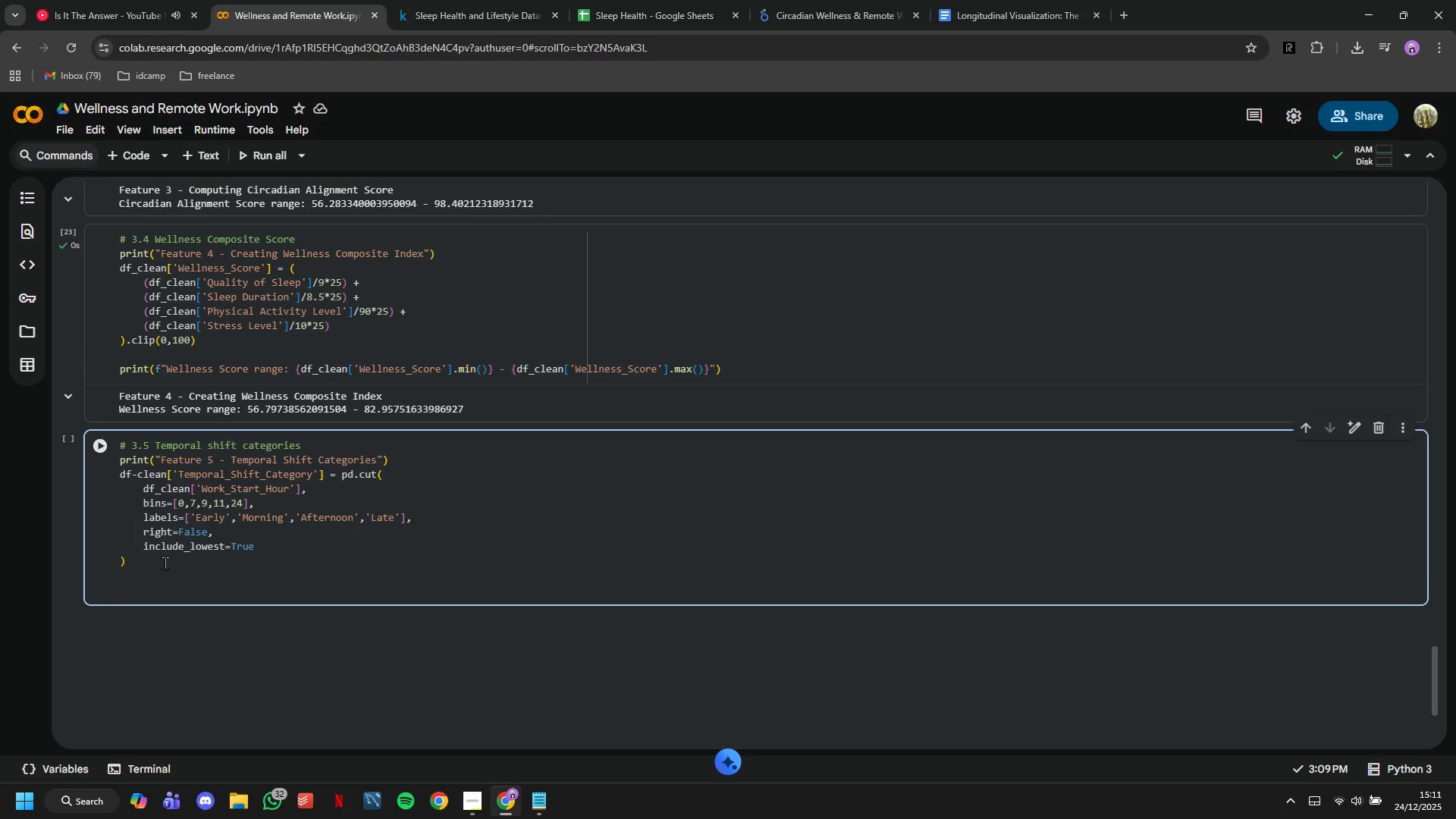 
type(print)
key(Tab)
key(Tab)
 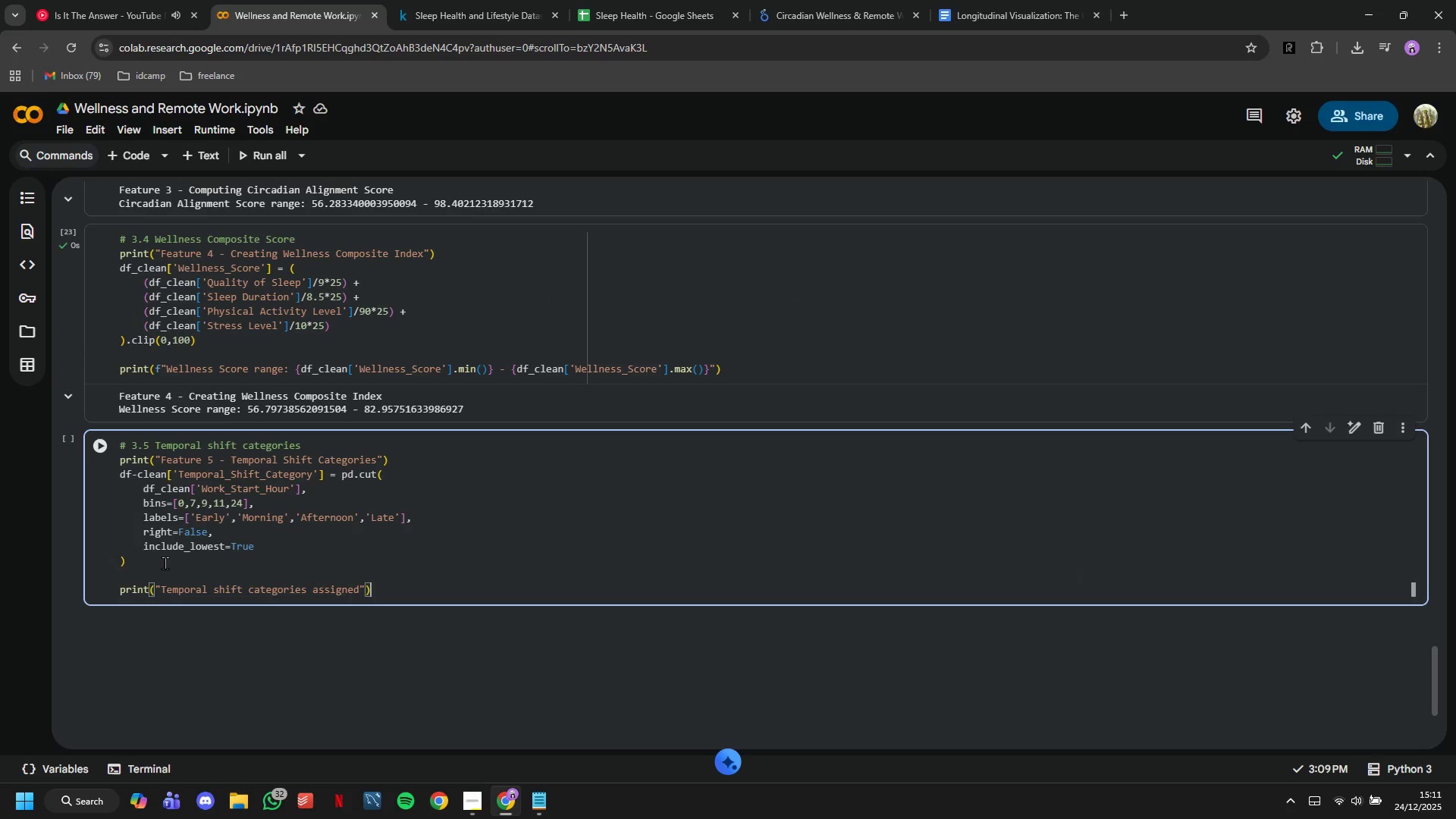 
key(Enter)
 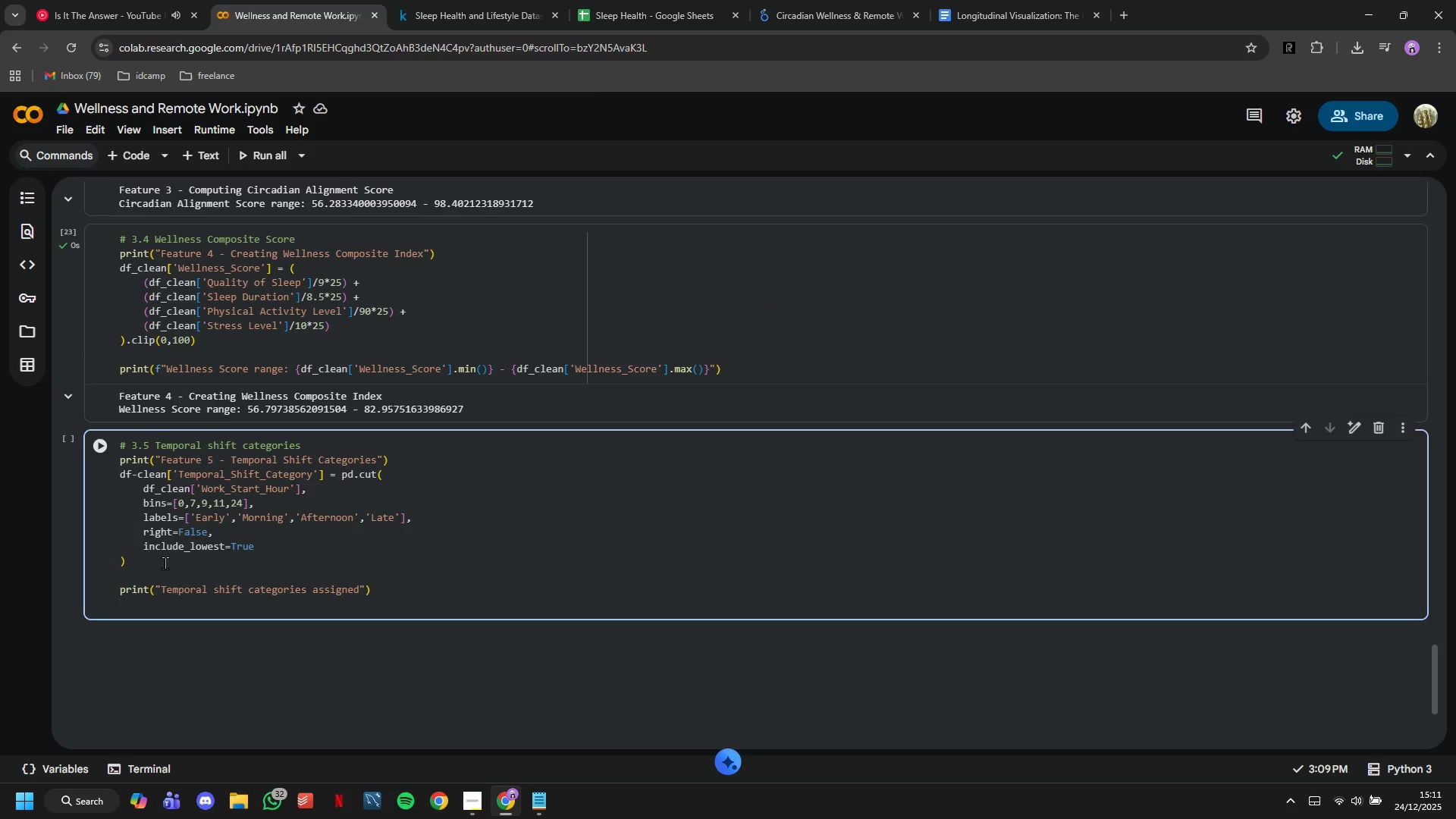 
type(print)
key(Tab)
key(Tab)
 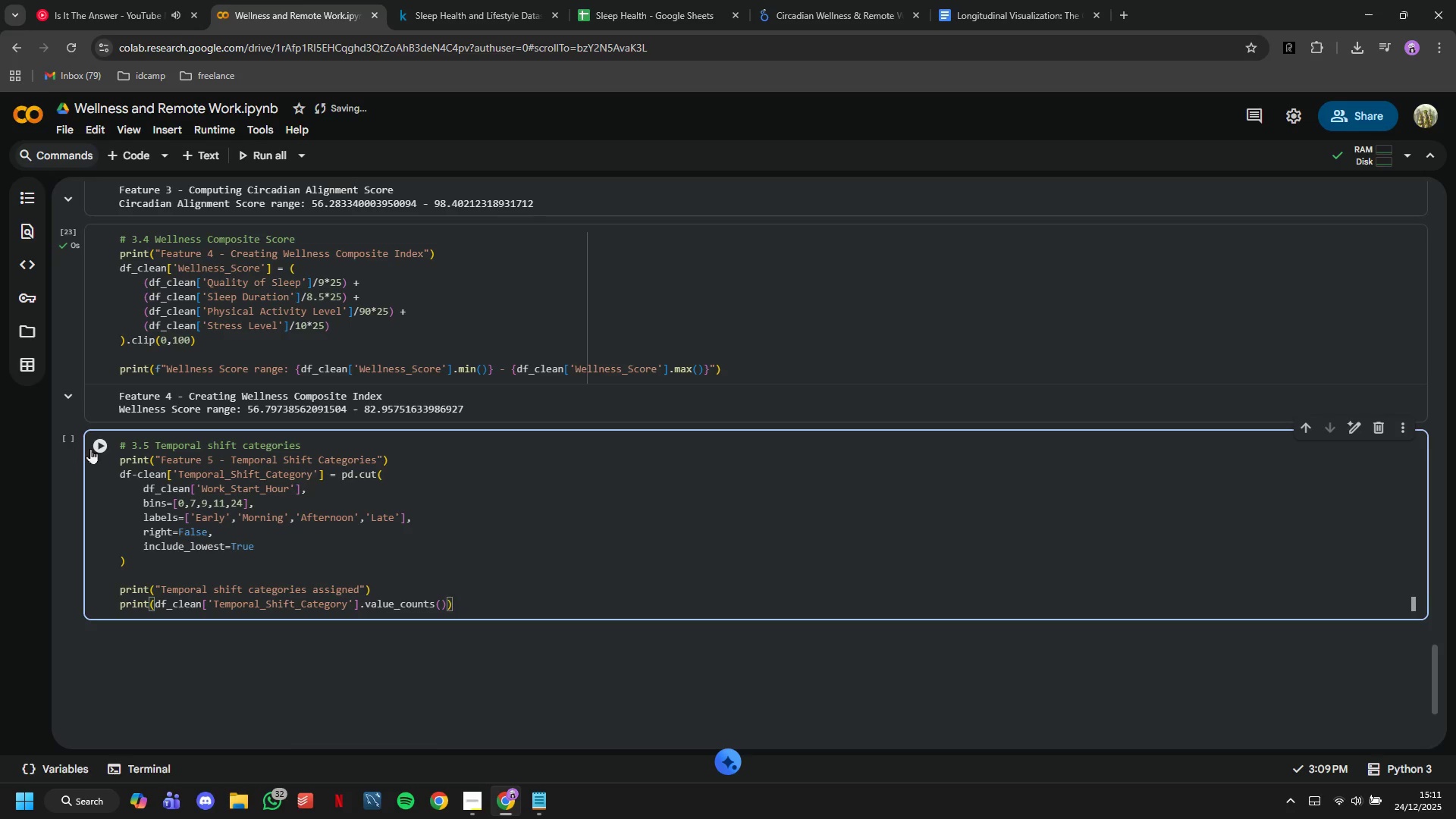 
left_click([99, 447])
 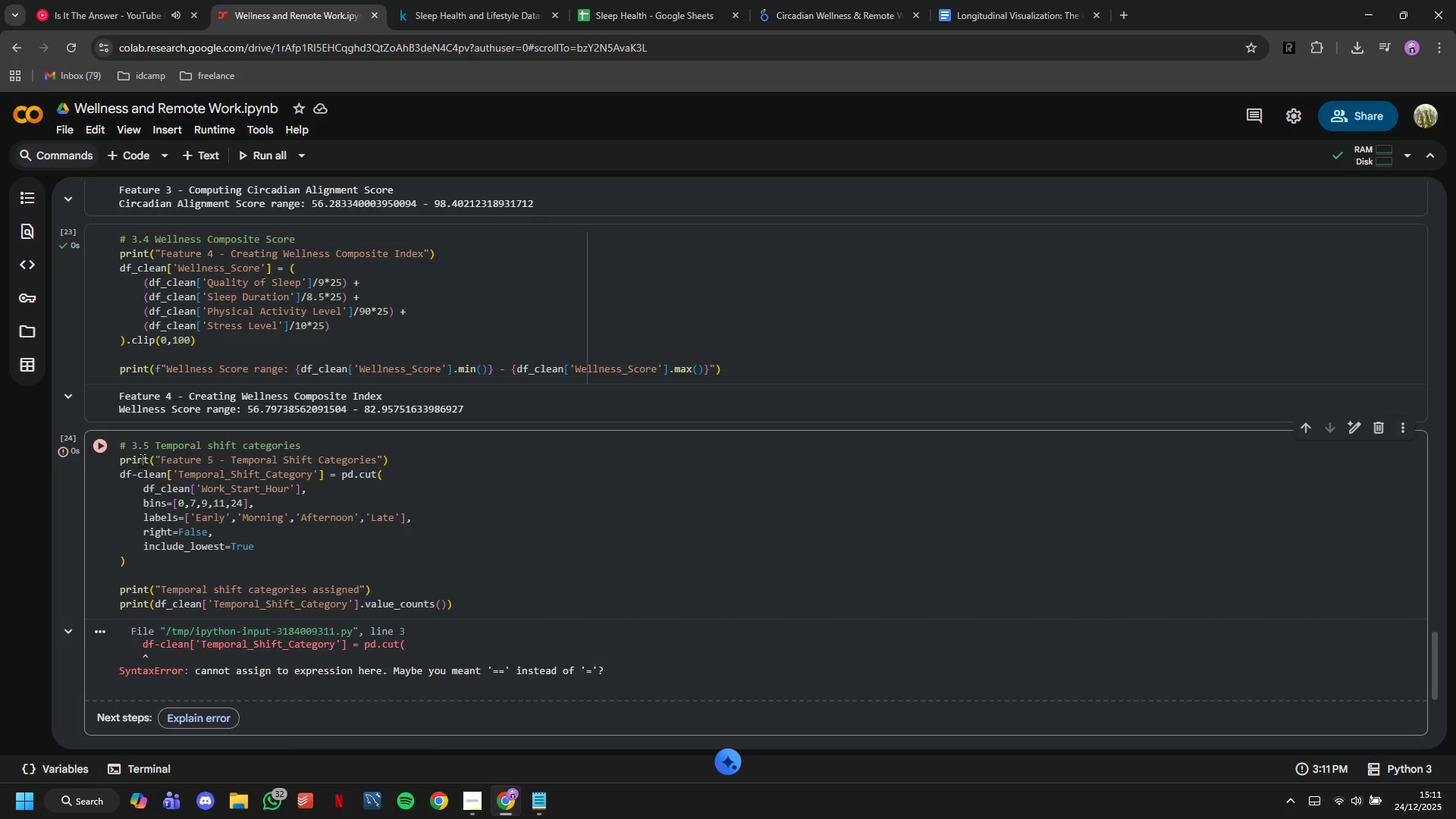 
key(Backspace)
 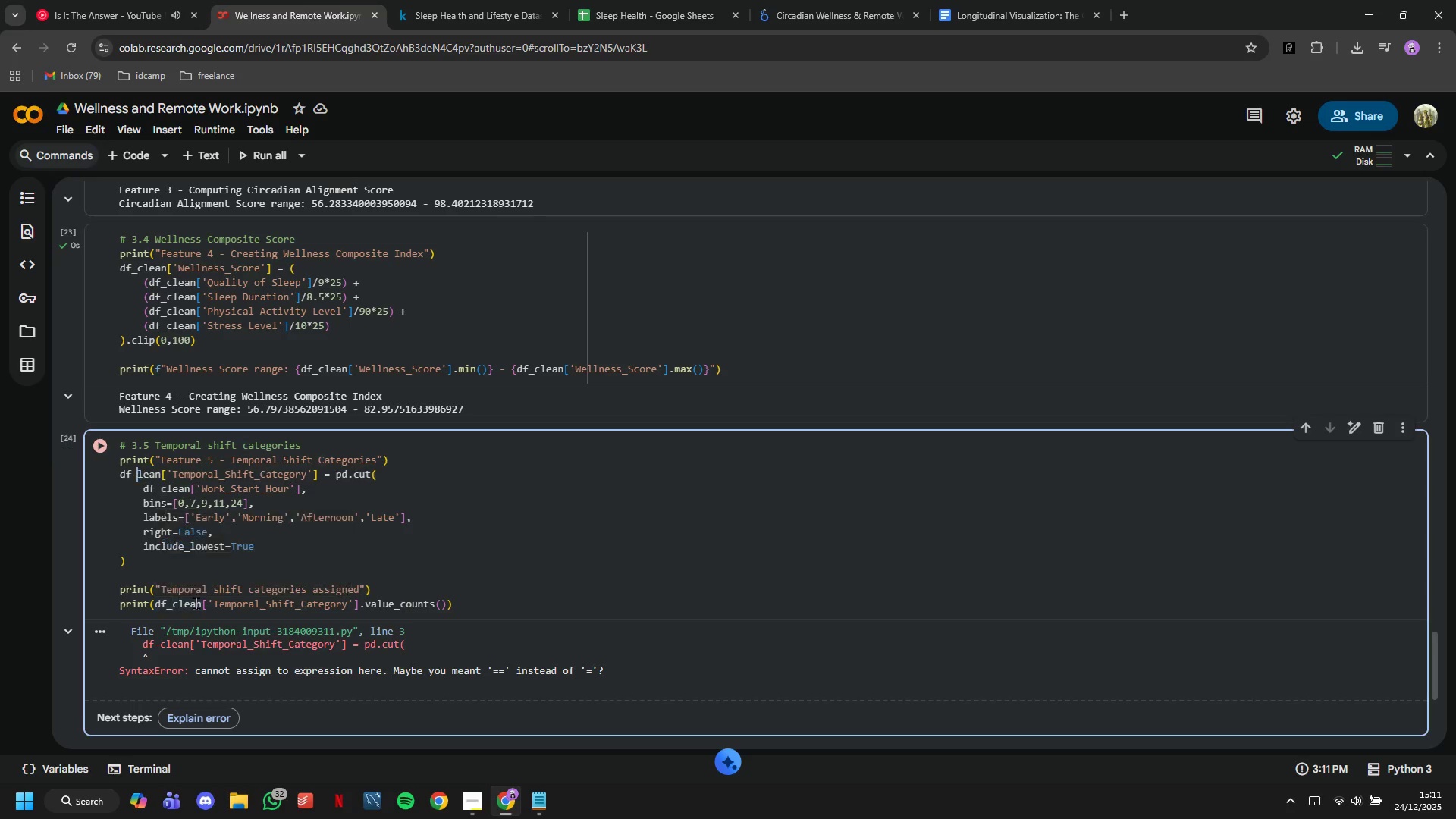 
key(Shift+ShiftLeft)
 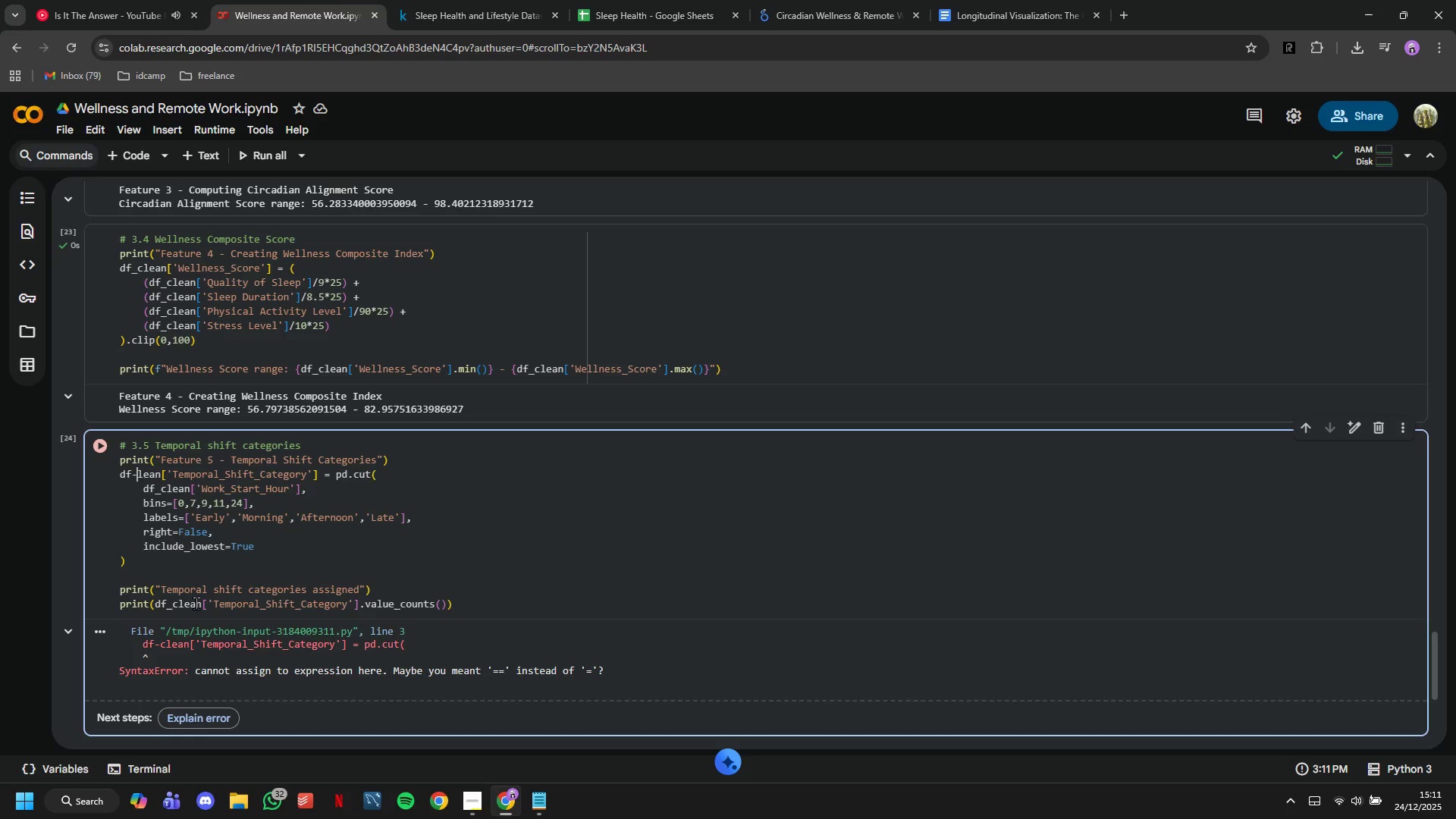 
key(Shift+Minus)
 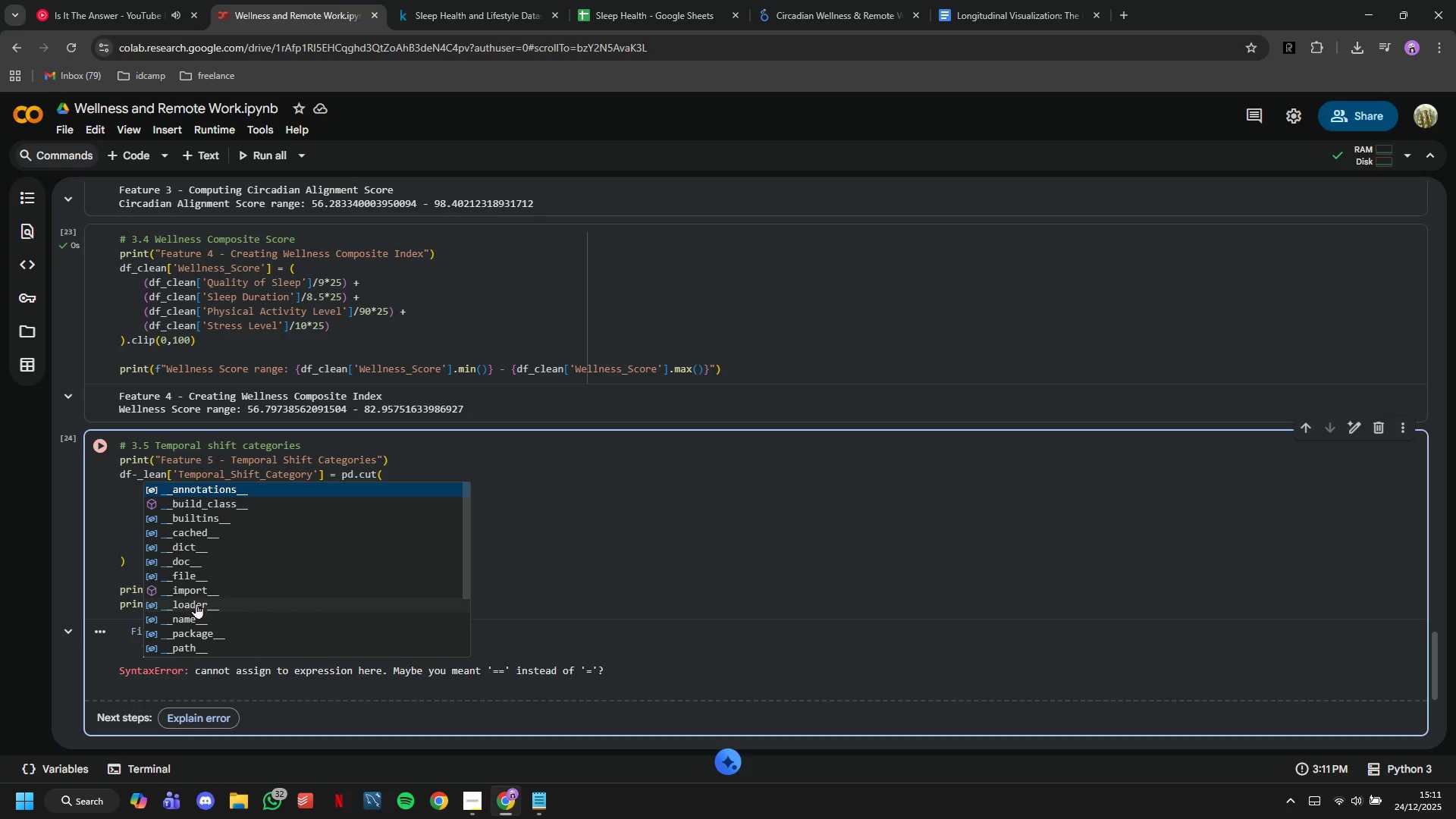 
key(ArrowLeft)
 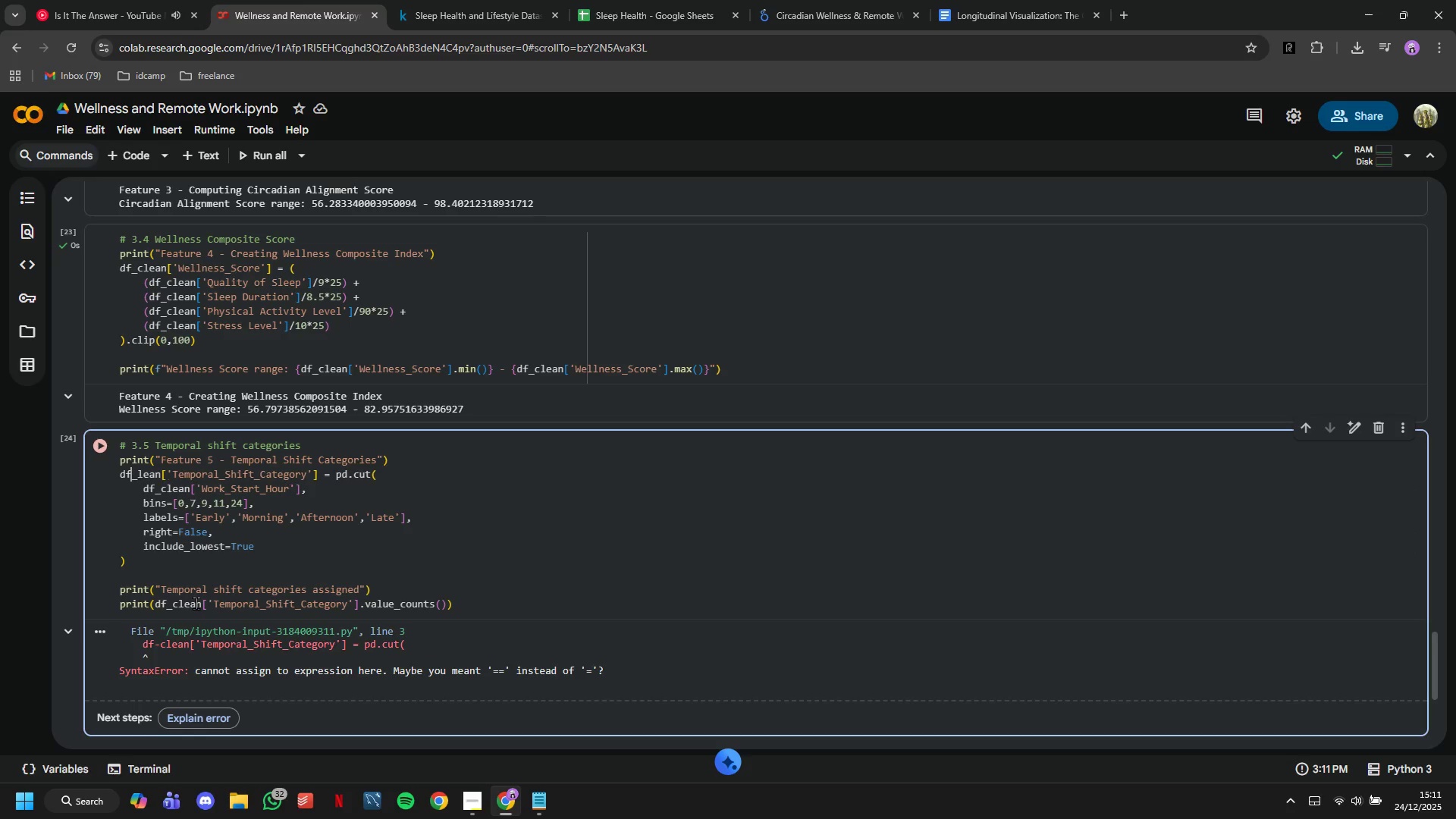 
key(Backspace)
 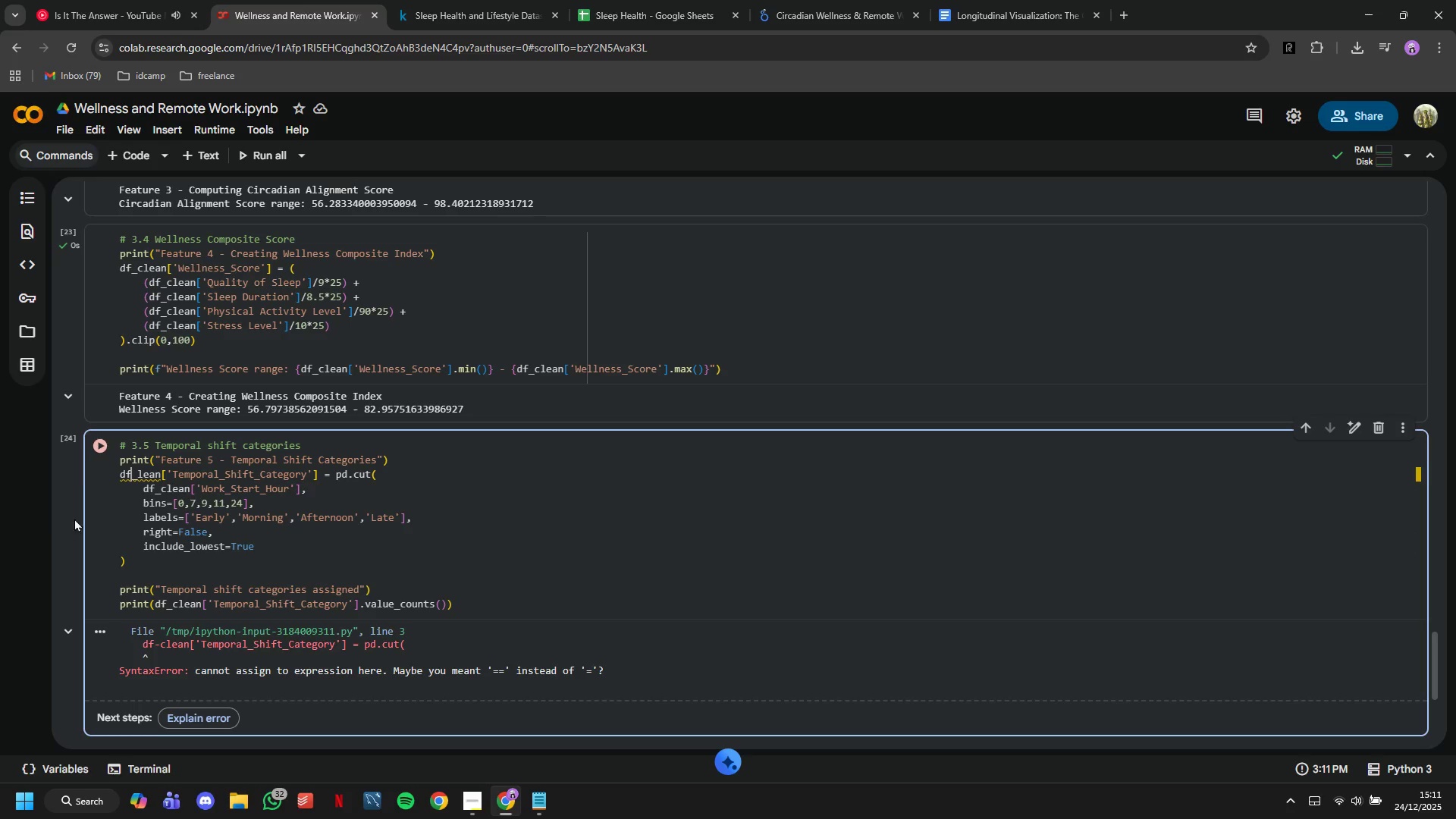 
left_click([96, 452])
 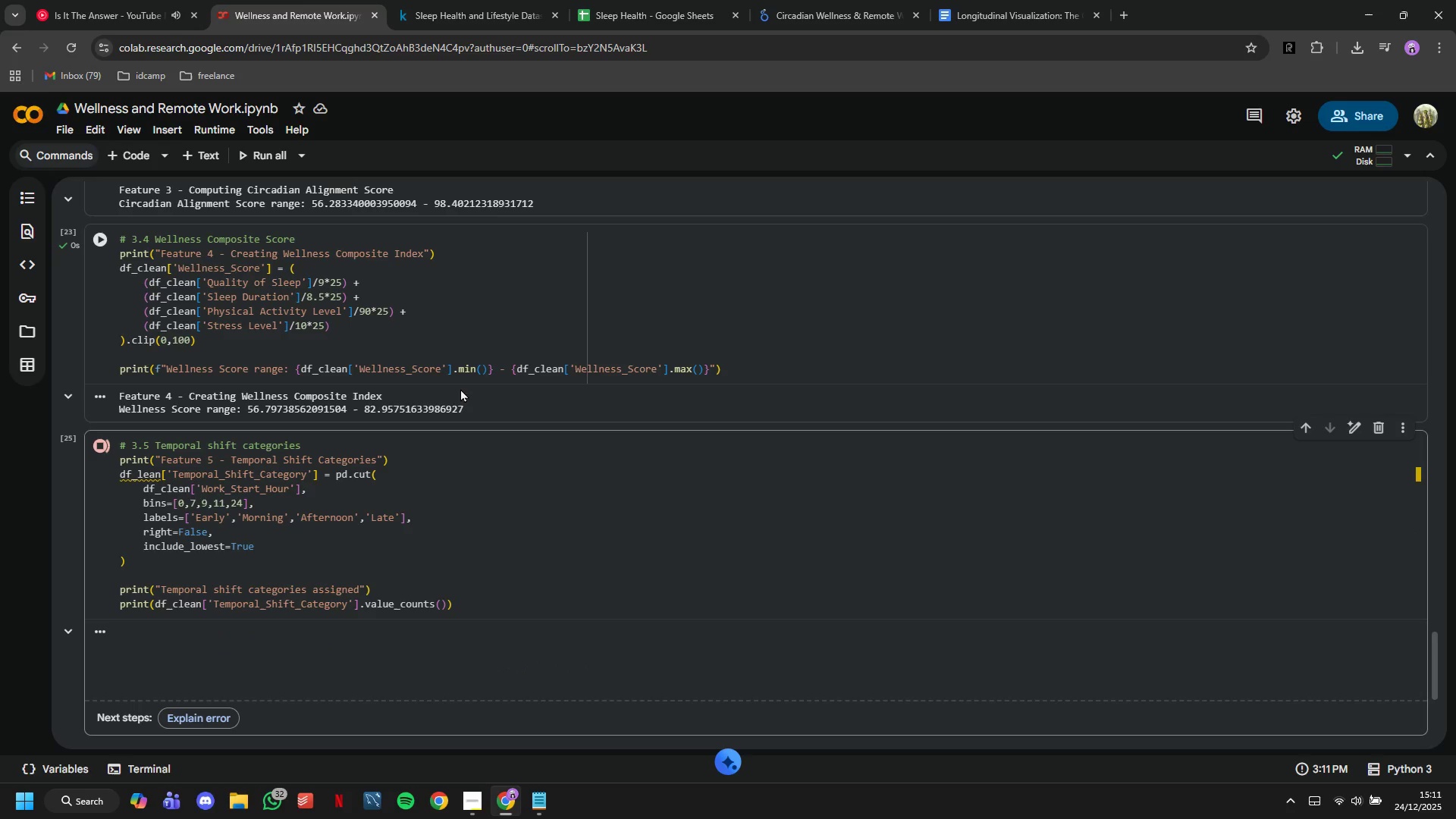 
scroll: coordinate [460, 388], scroll_direction: down, amount: 2.0
 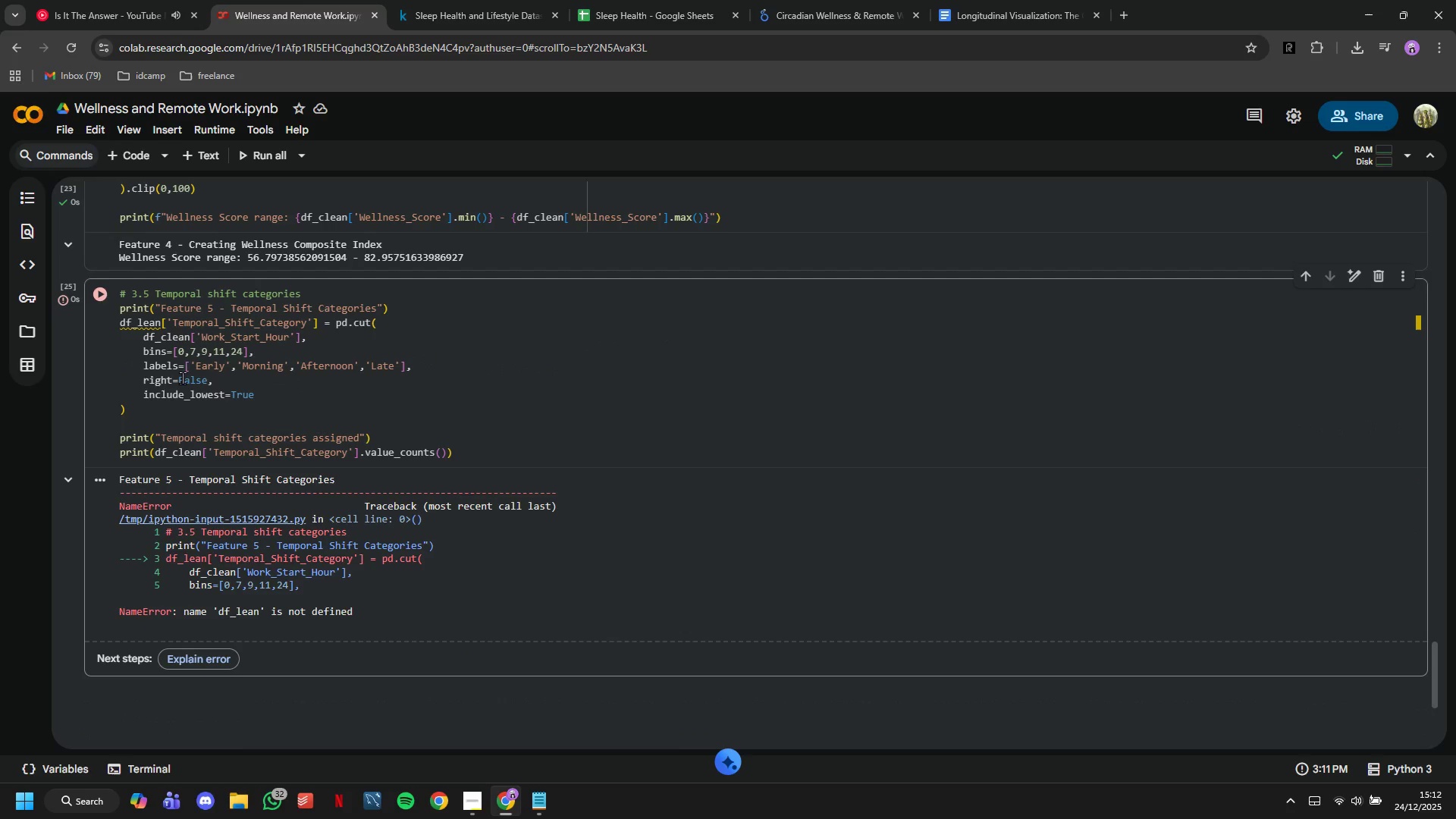 
left_click([138, 323])
 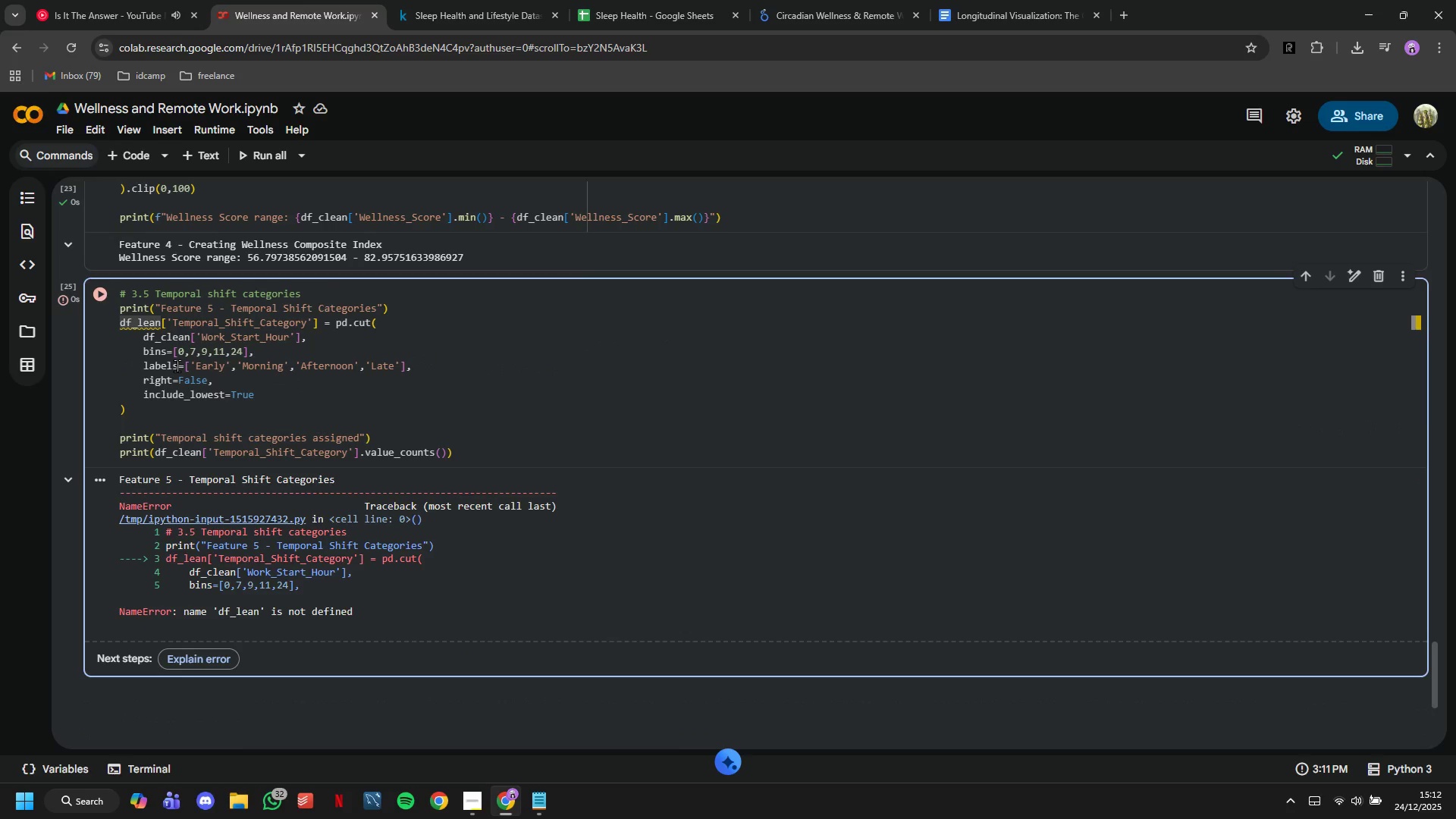 
key(C)
 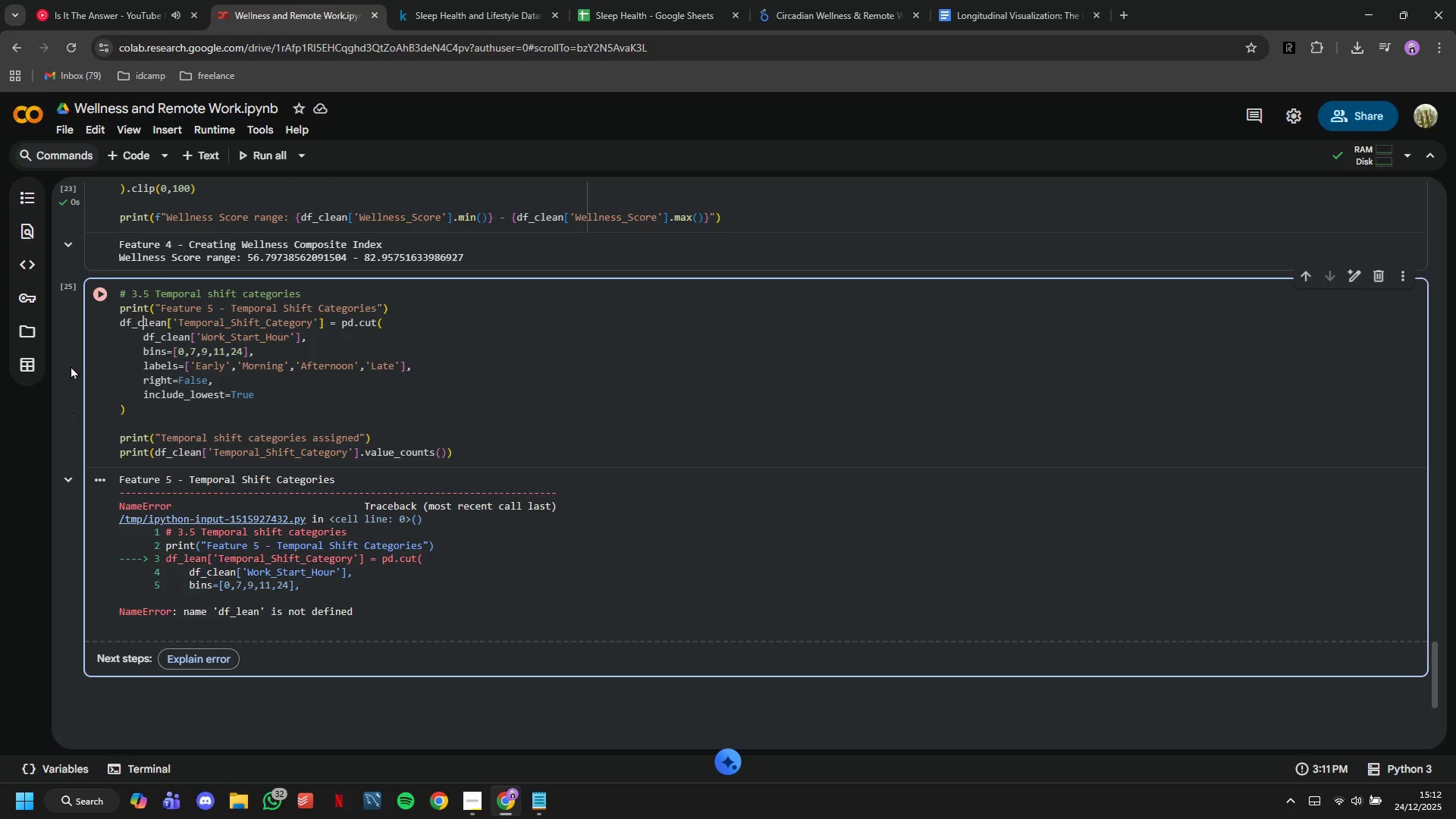 
left_click([96, 297])
 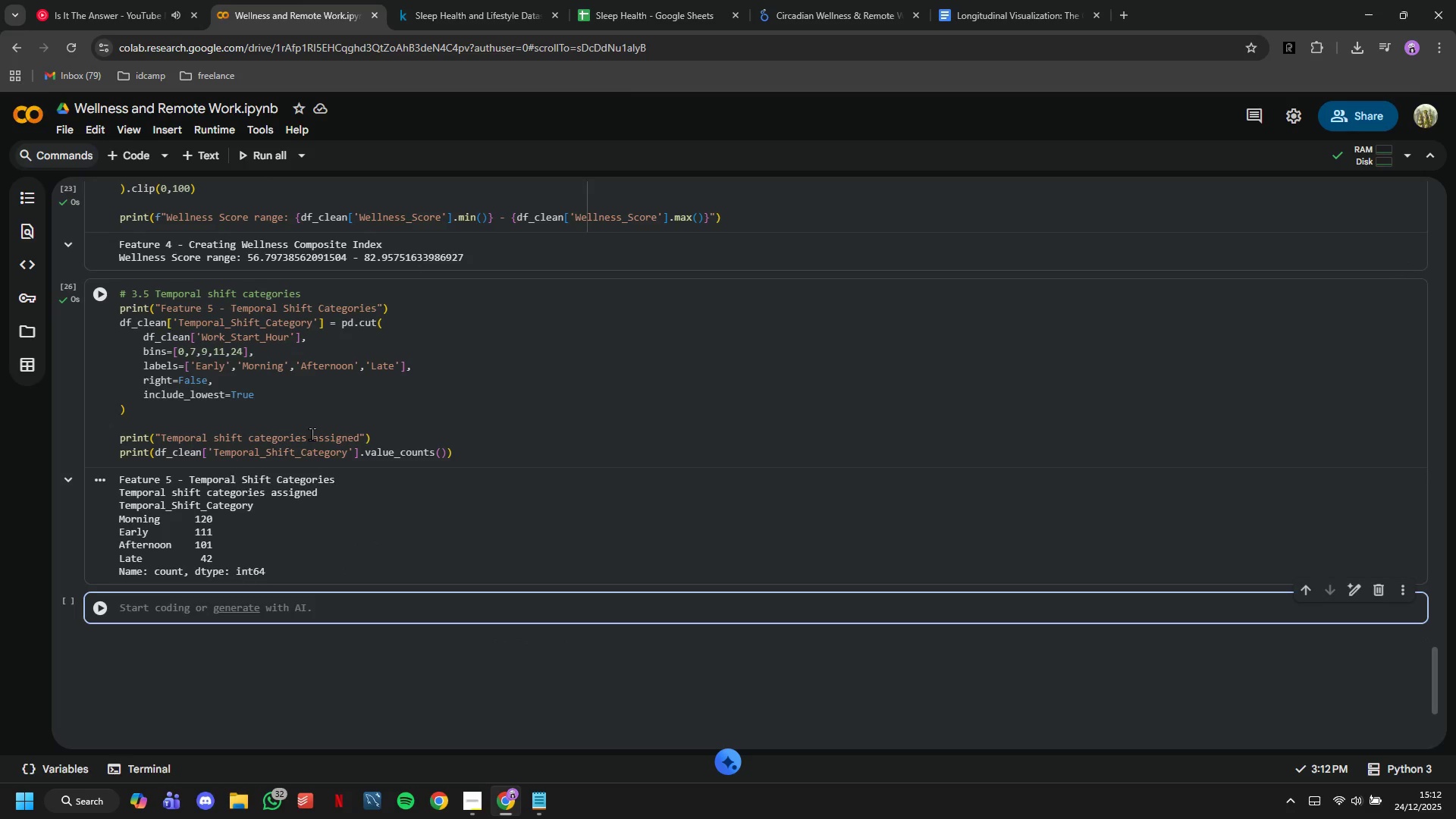 
wait(9.59)
 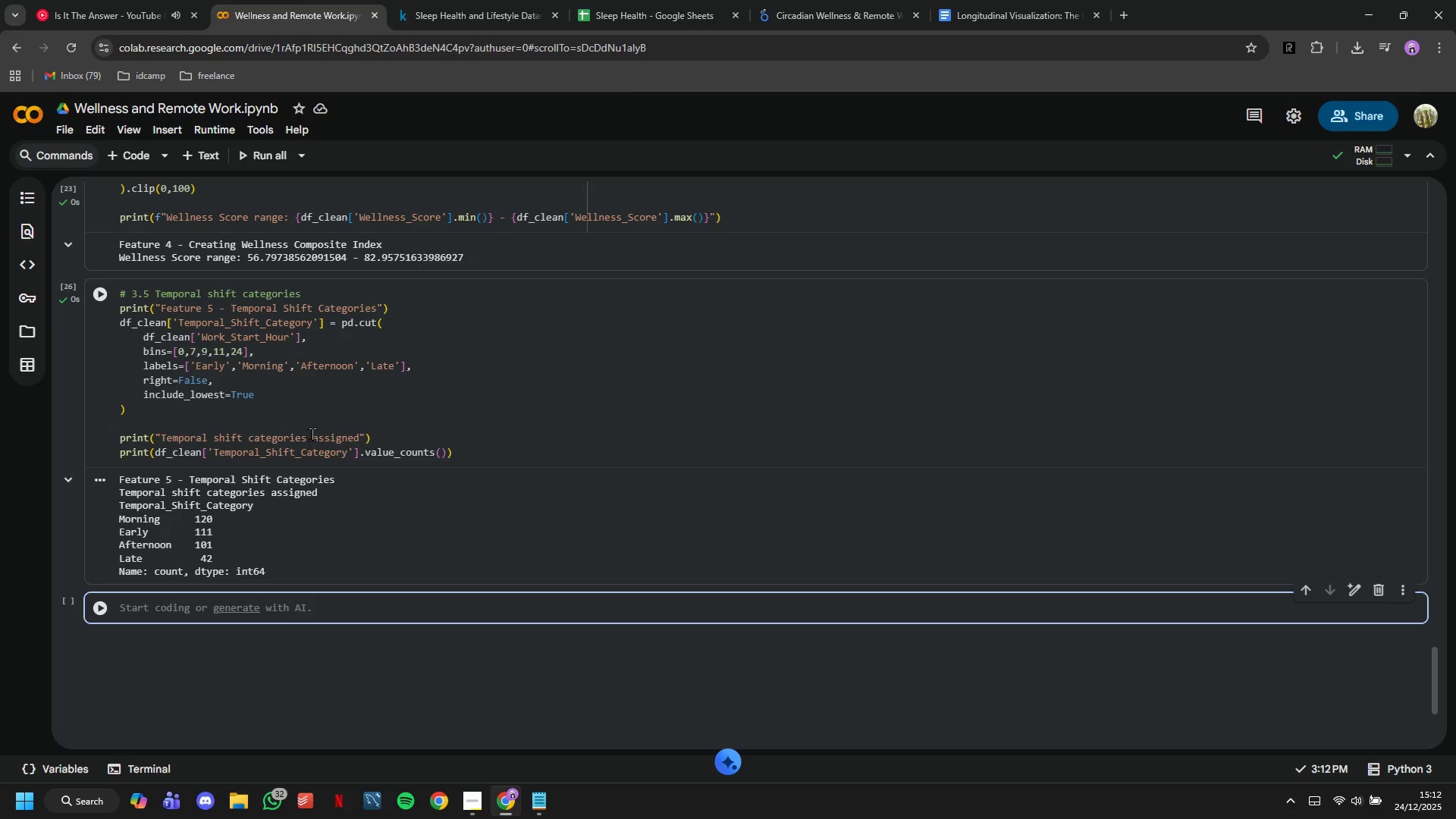 
type(# 3.5 Temp)
key(Backspace)
 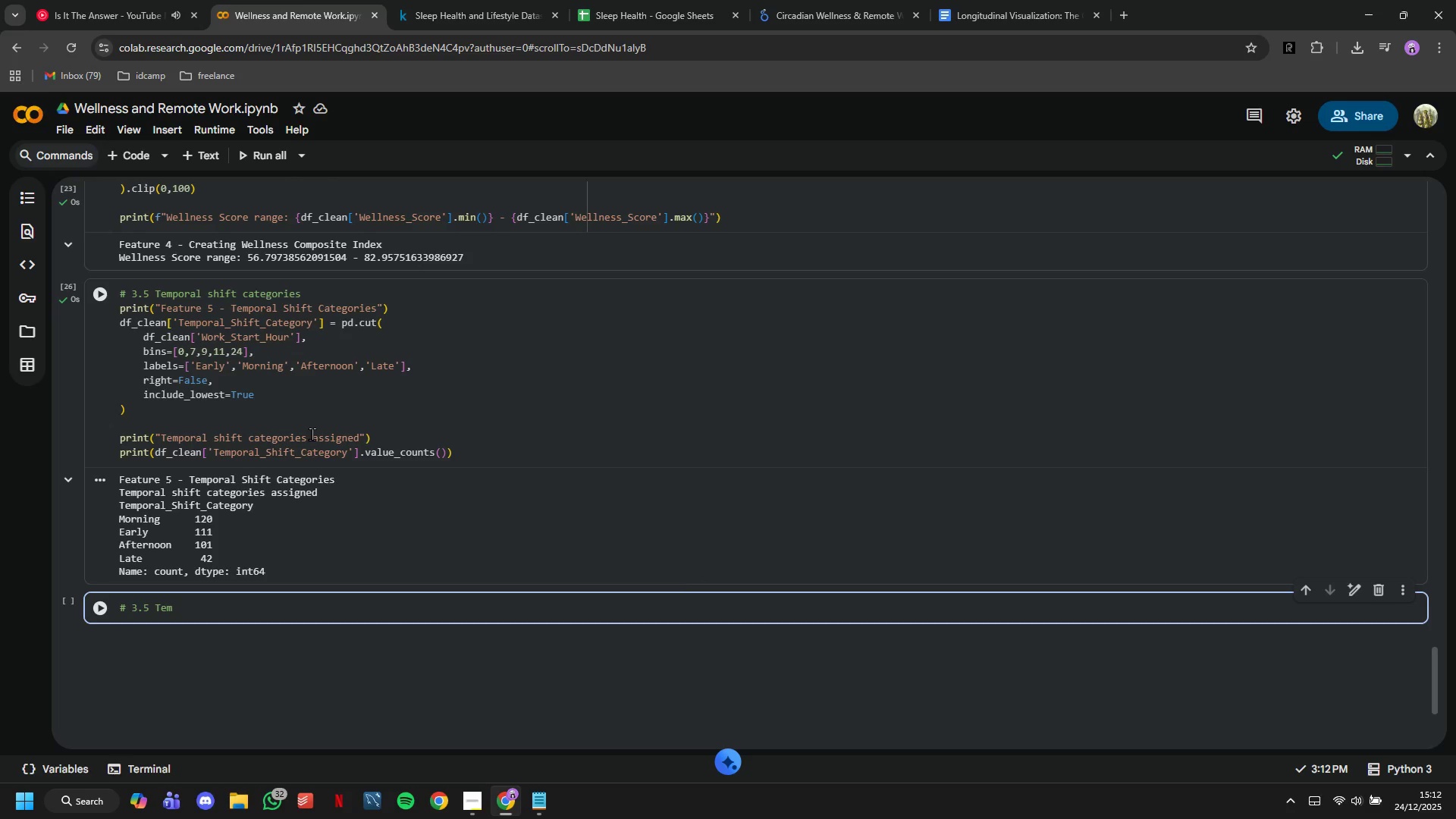 
type(poral )
 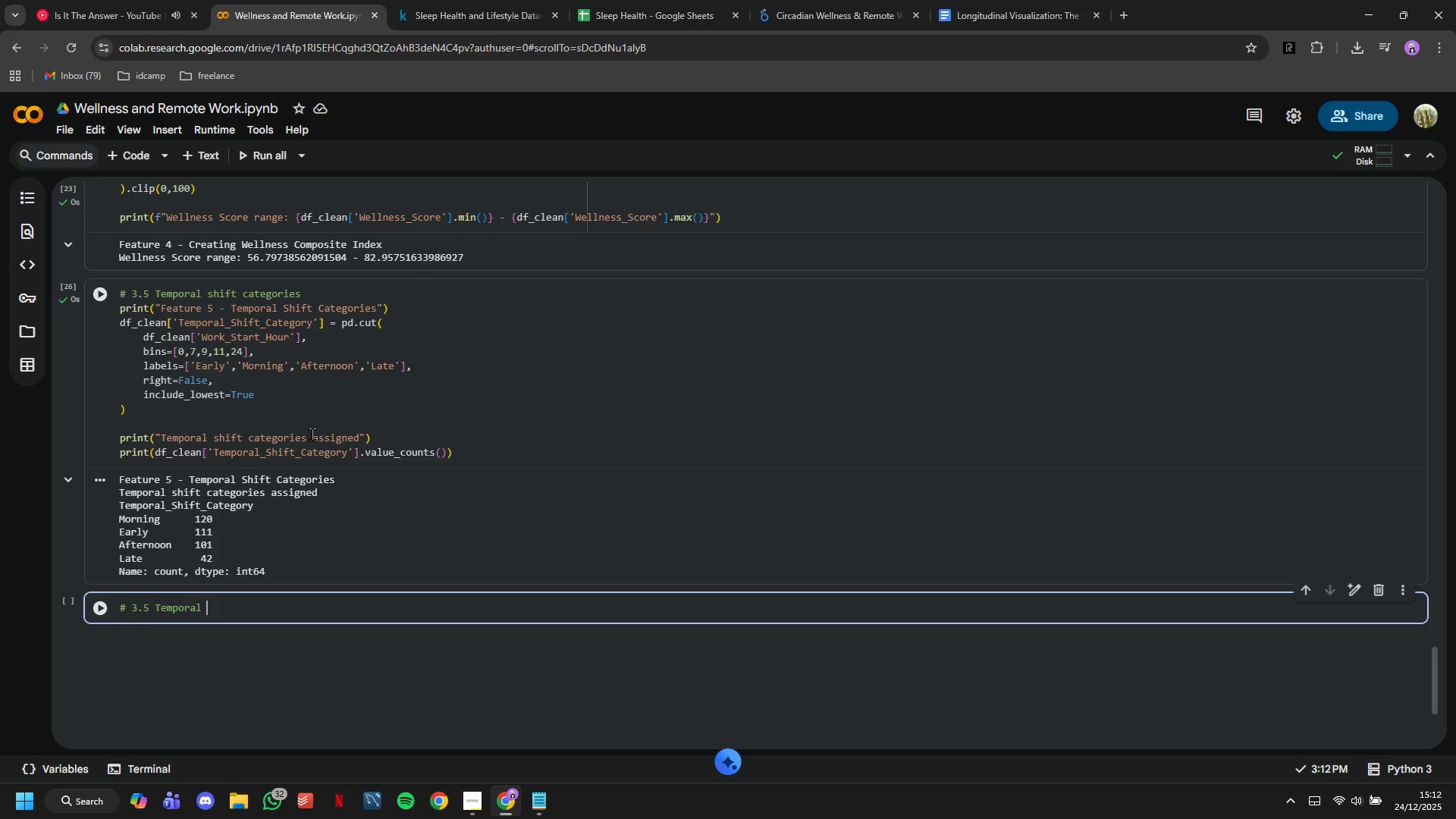 
wait(5.76)
 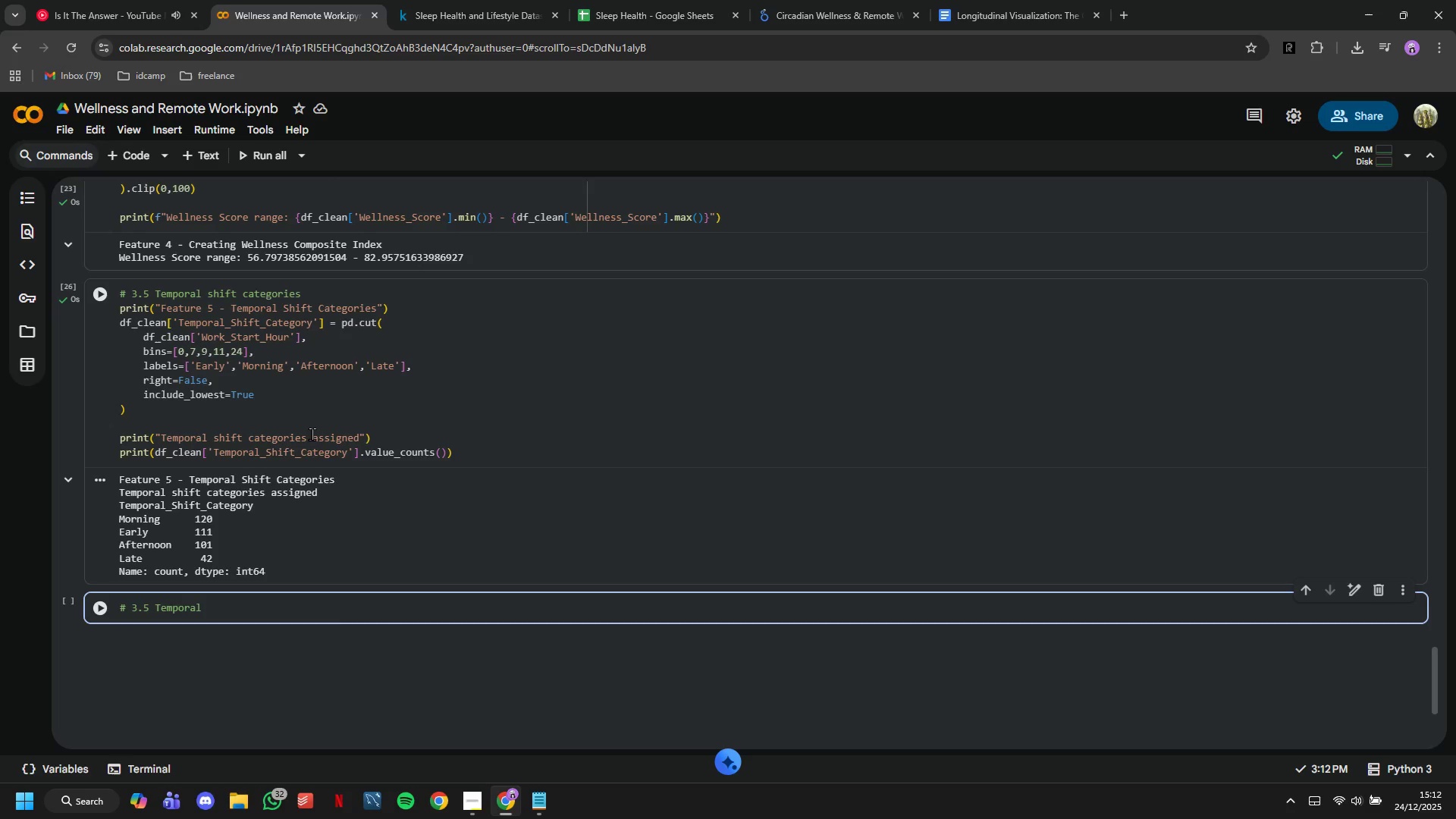 
type(shift categories)
 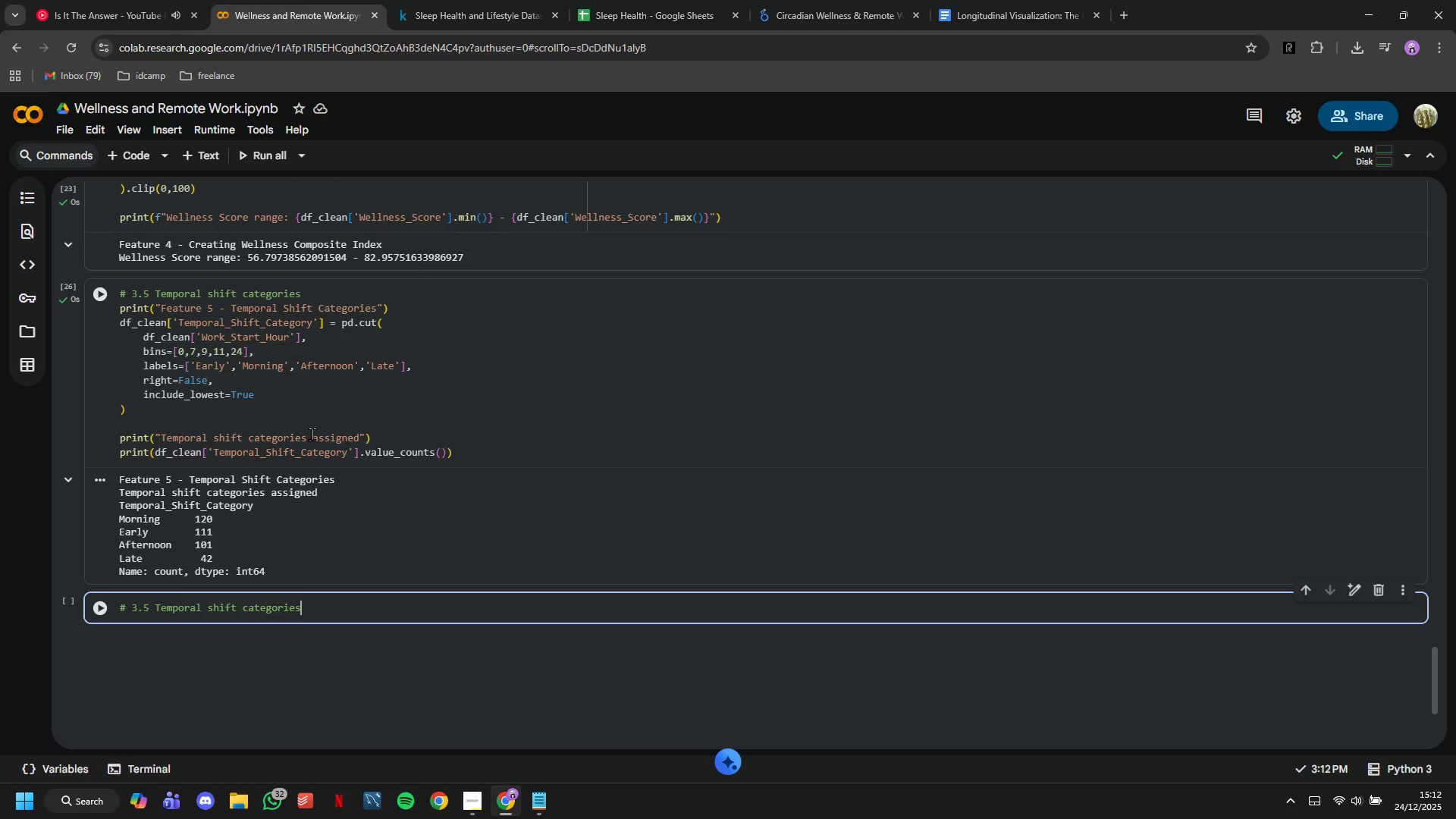 
key(Enter)
 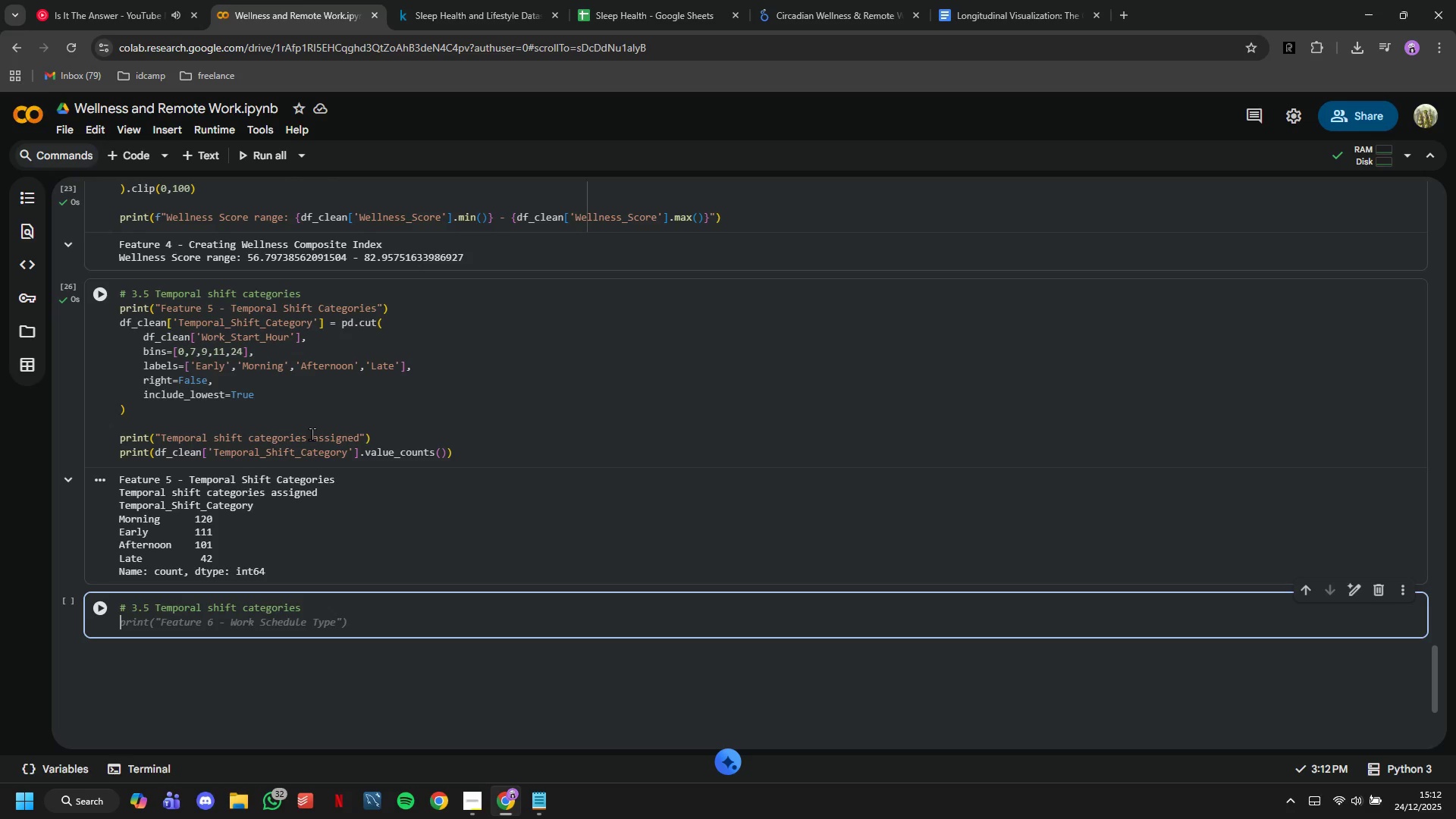 
type(print)
key(Tab)
key(Tab)
 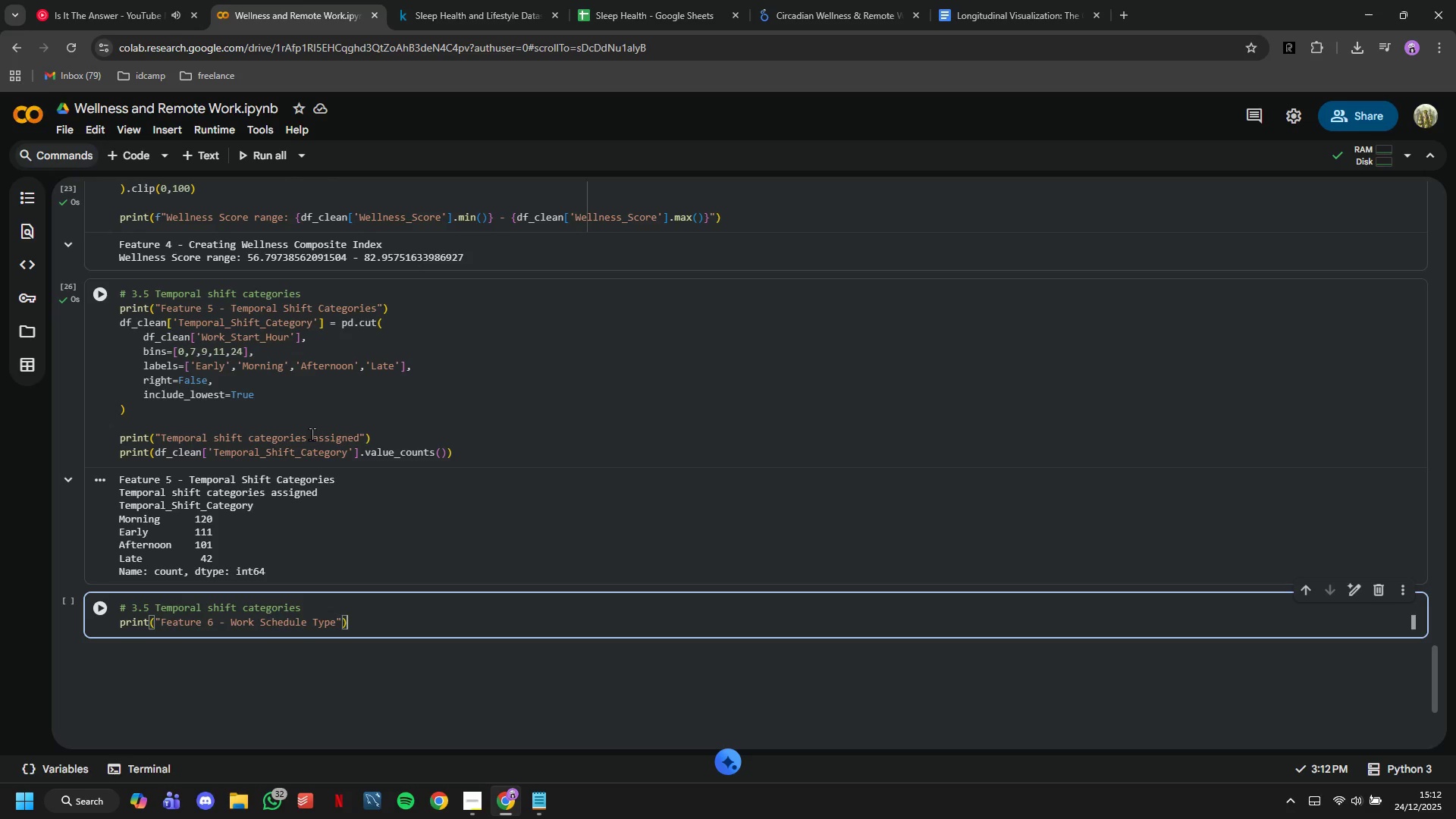 
key(ArrowUp)
 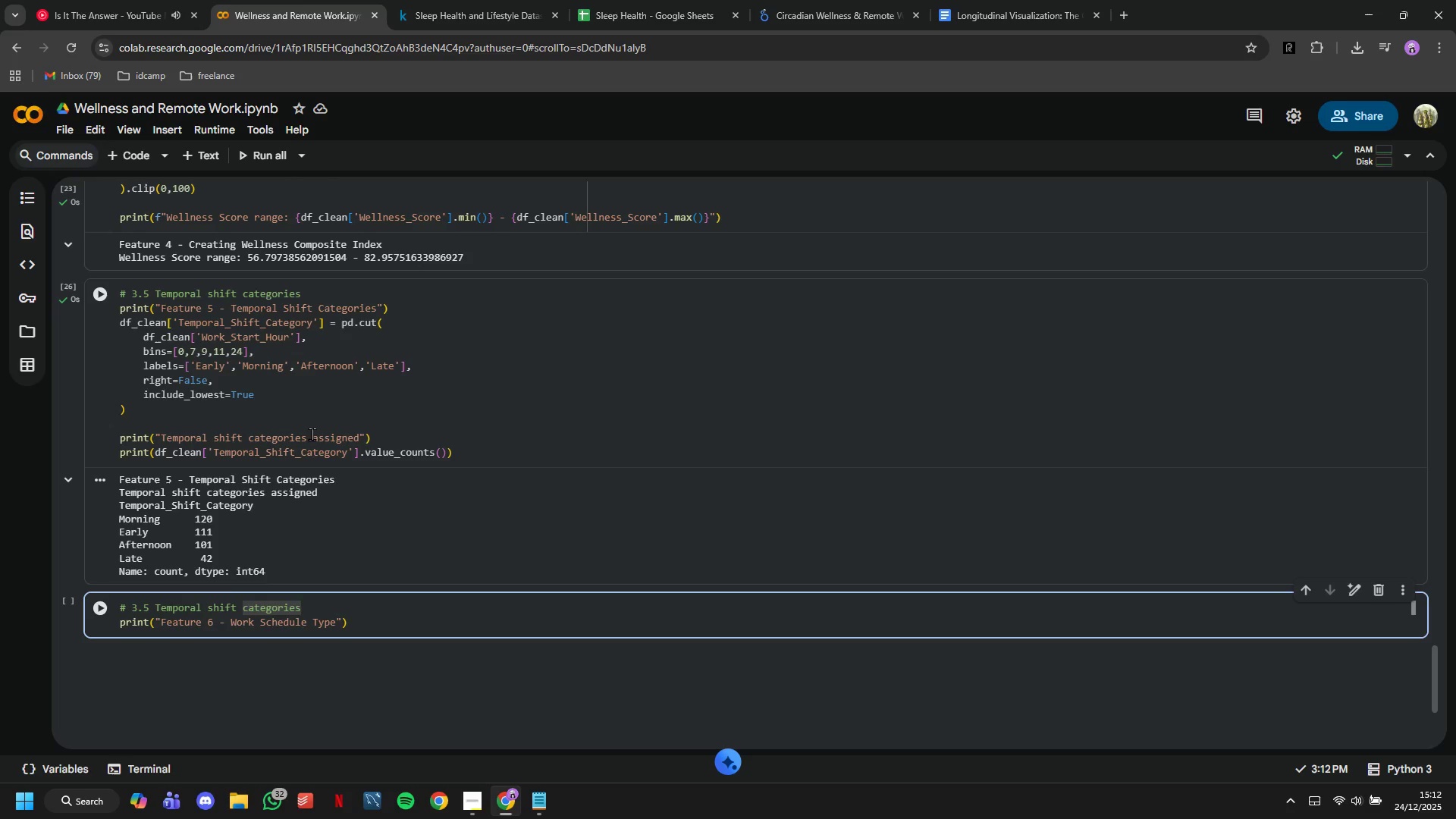 
hold_key(key=Backspace, duration=0.84)
 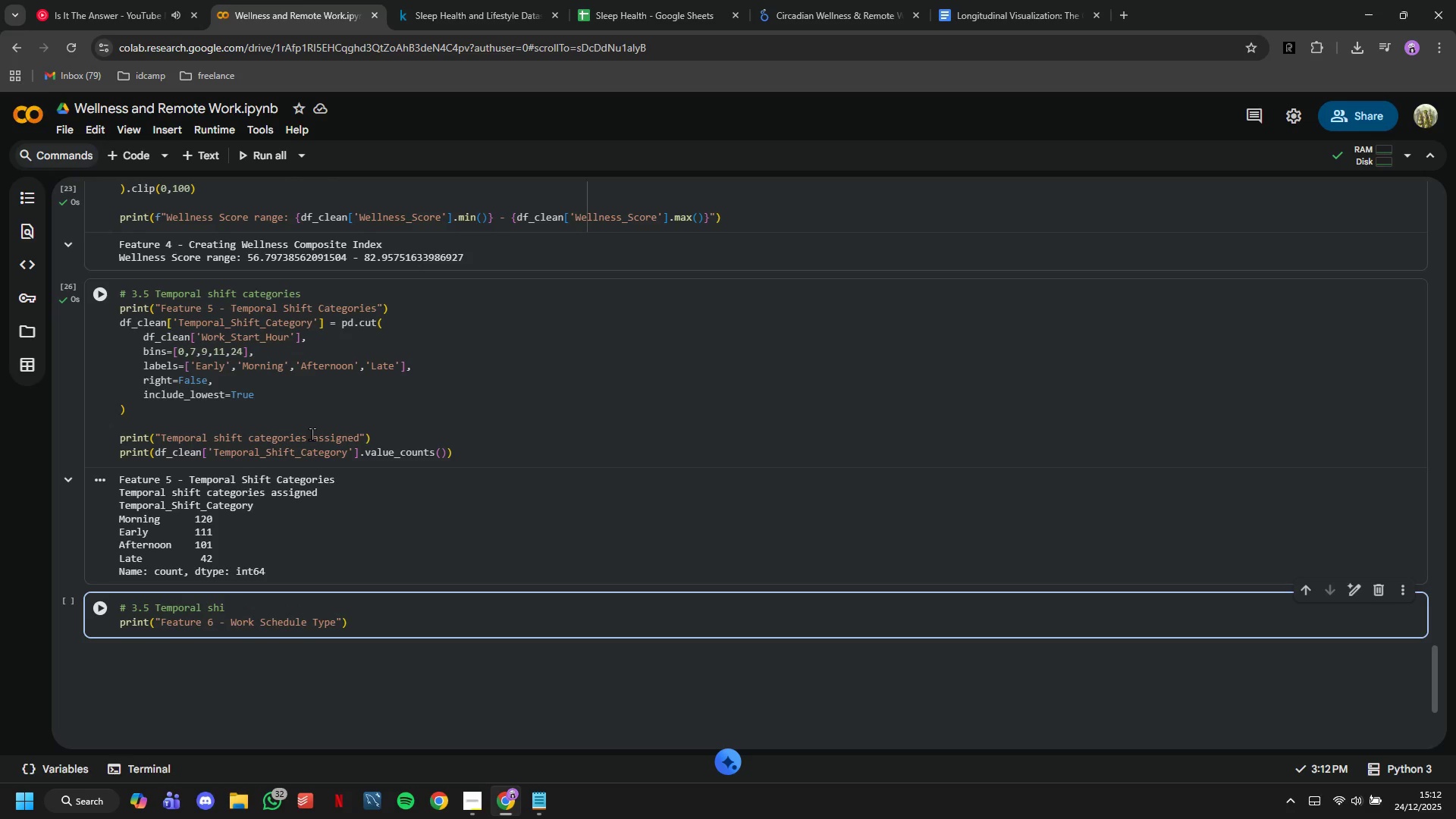 
hold_key(key=Backspace, duration=0.73)
 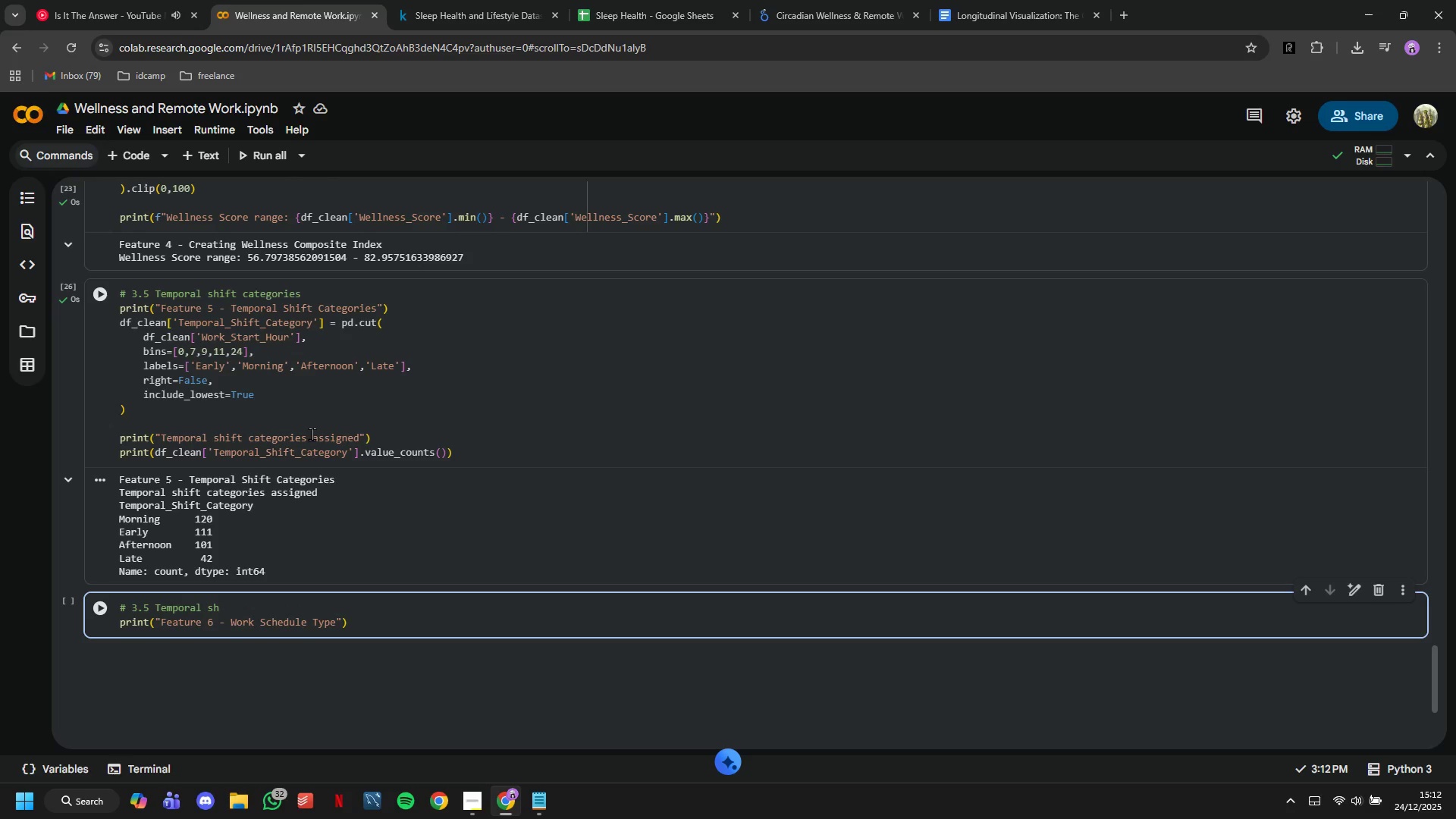 
key(Backspace)
key(Backspace)
key(Backspace)
key(Backspace)
key(Backspace)
key(Backspace)
type(6 Sleep deficit calculation)
 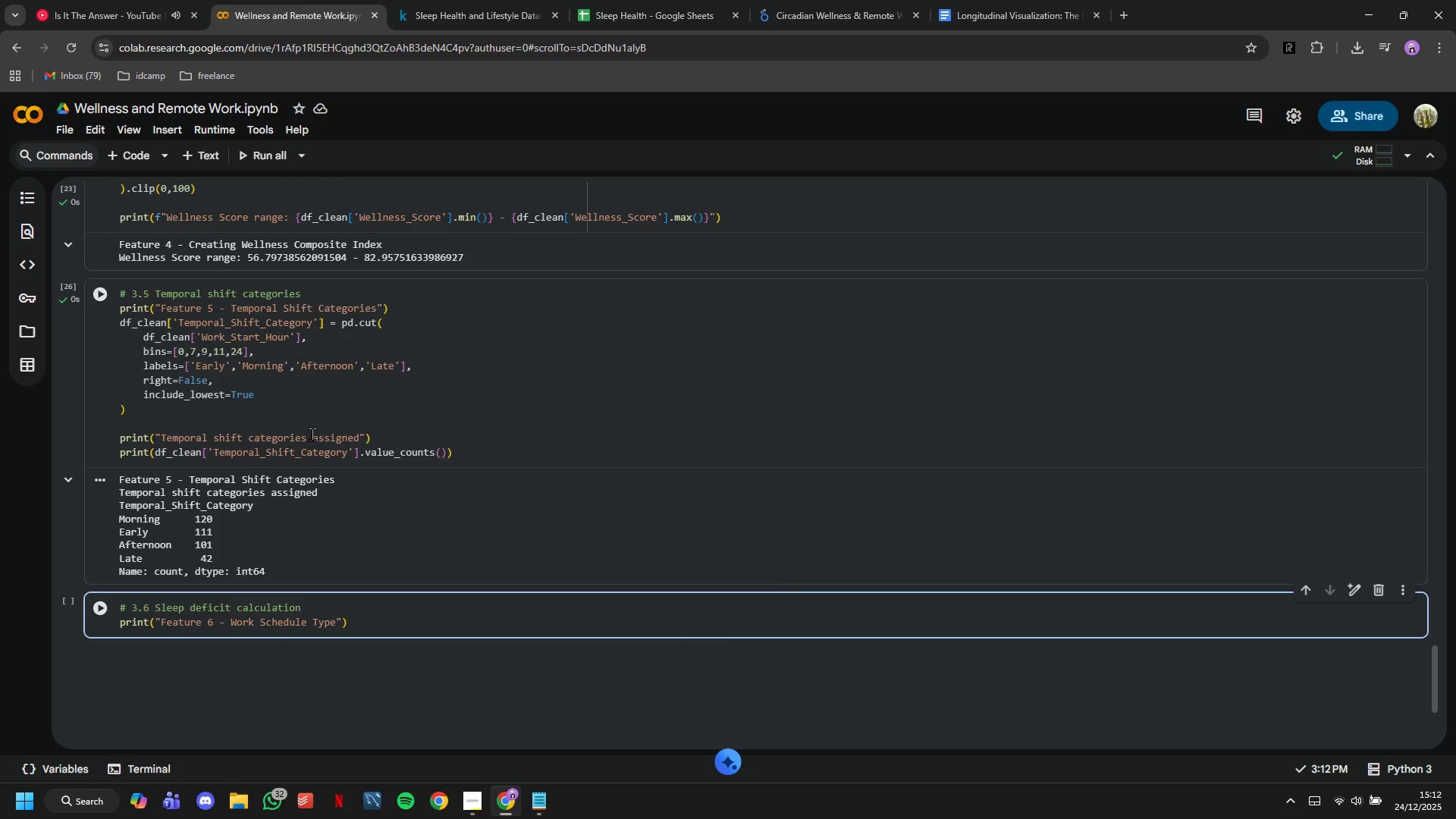 
key(ArrowDown)
 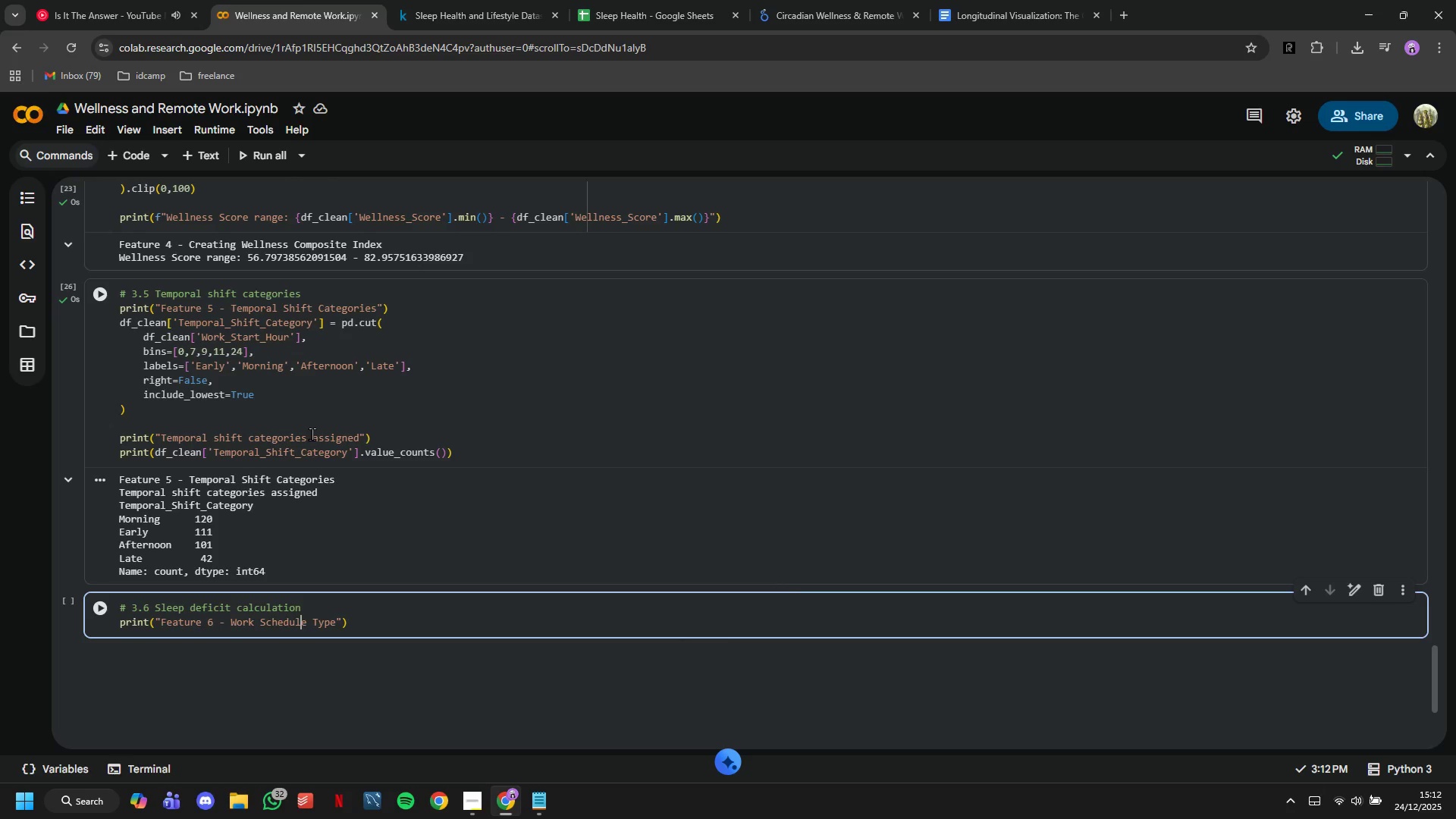 
hold_key(key=ArrowRight, duration=0.98)
 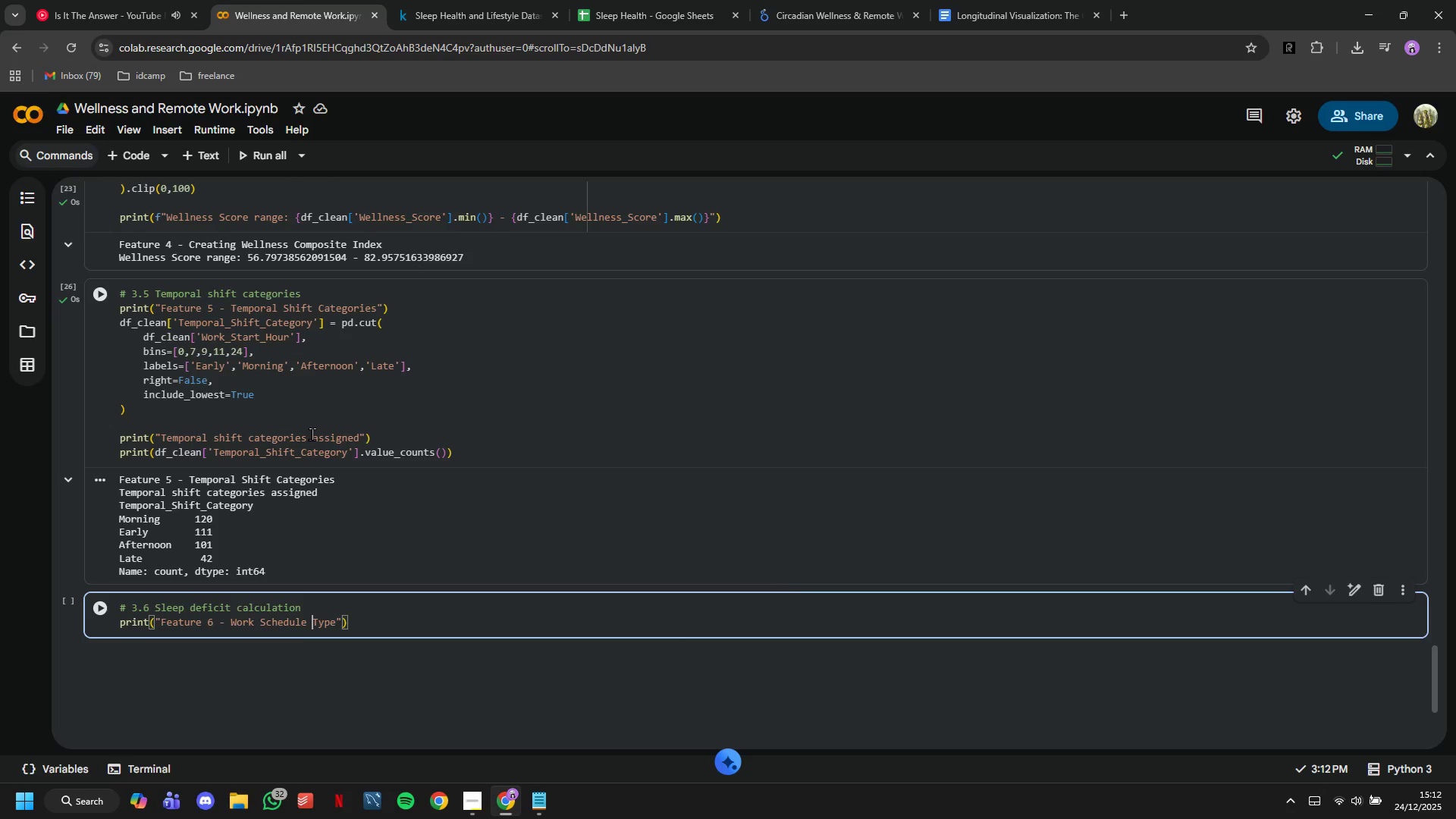 
hold_key(key=Backspace, duration=0.42)
 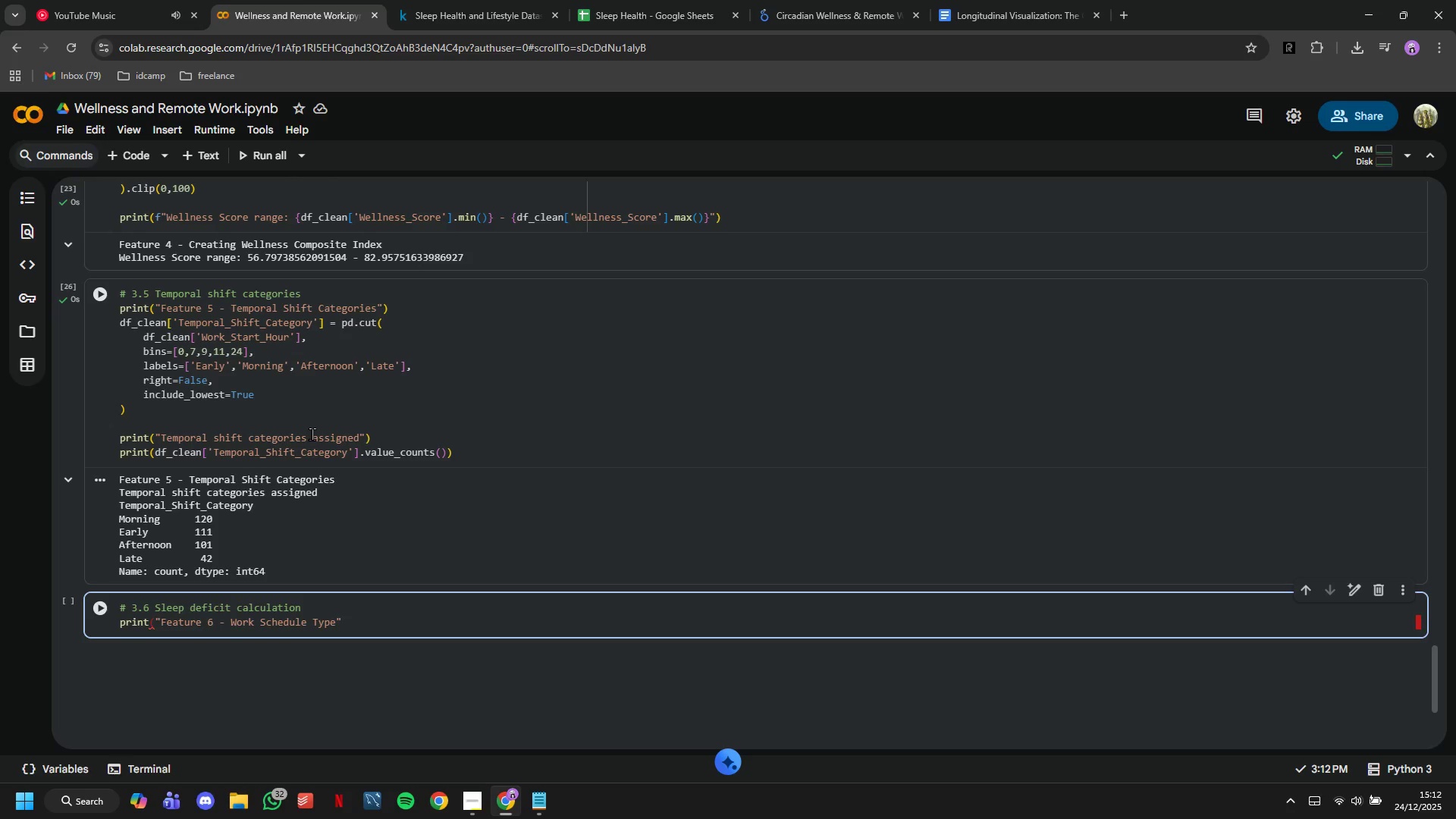 
hold_key(key=Backspace, duration=0.94)
 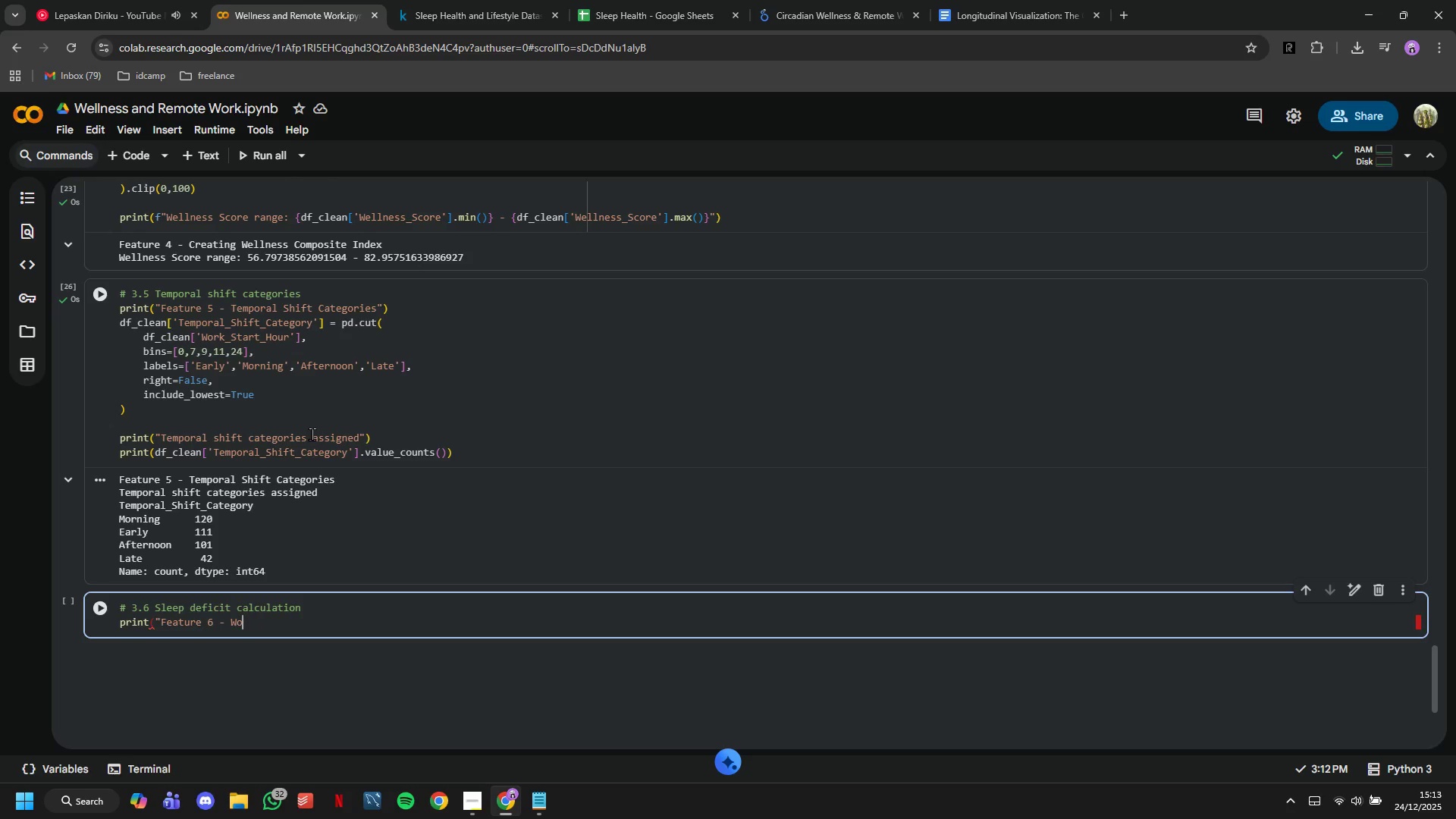 
key(Backspace)
 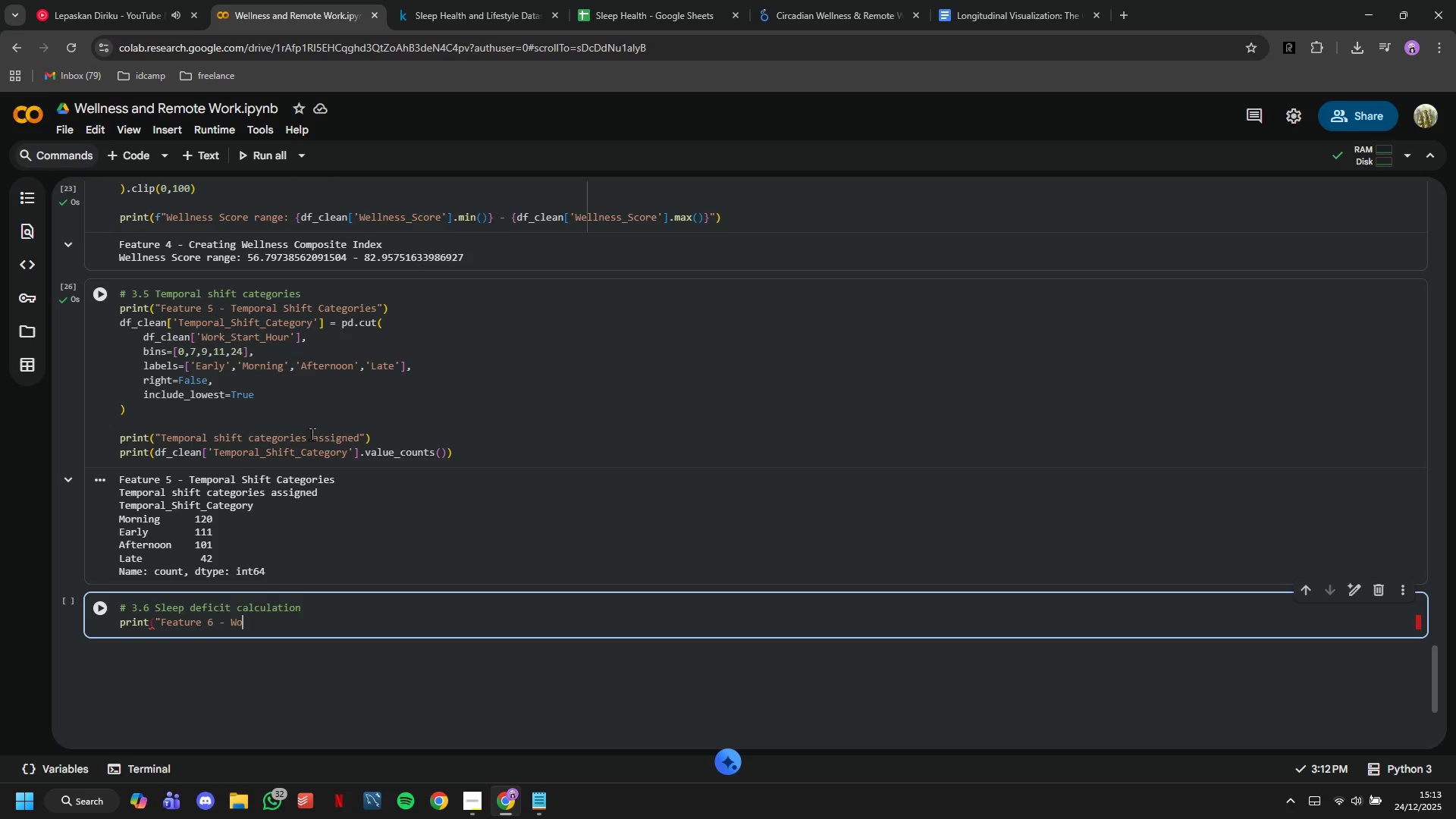 
key(Backspace)
 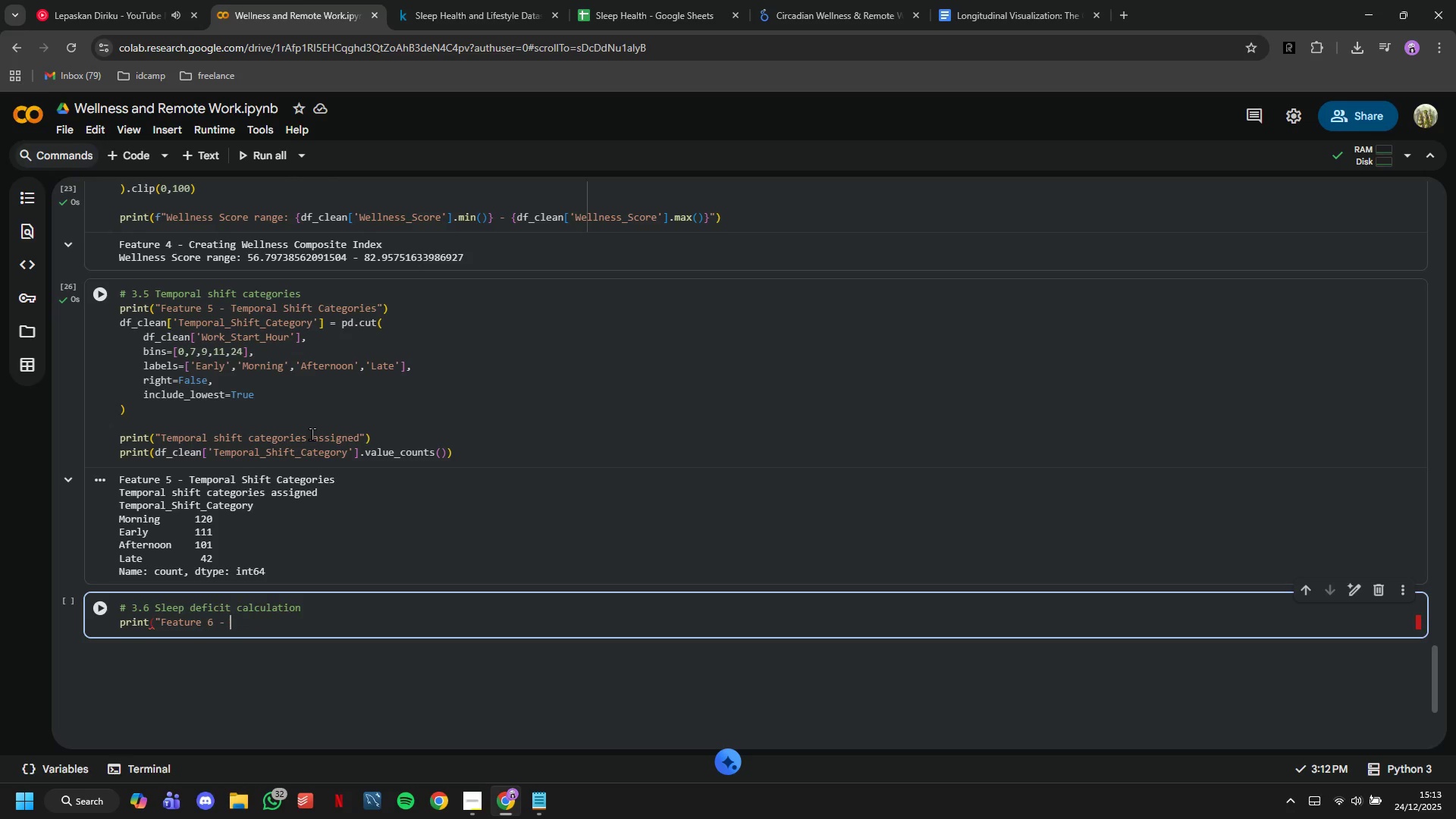 
key(Backspace)
 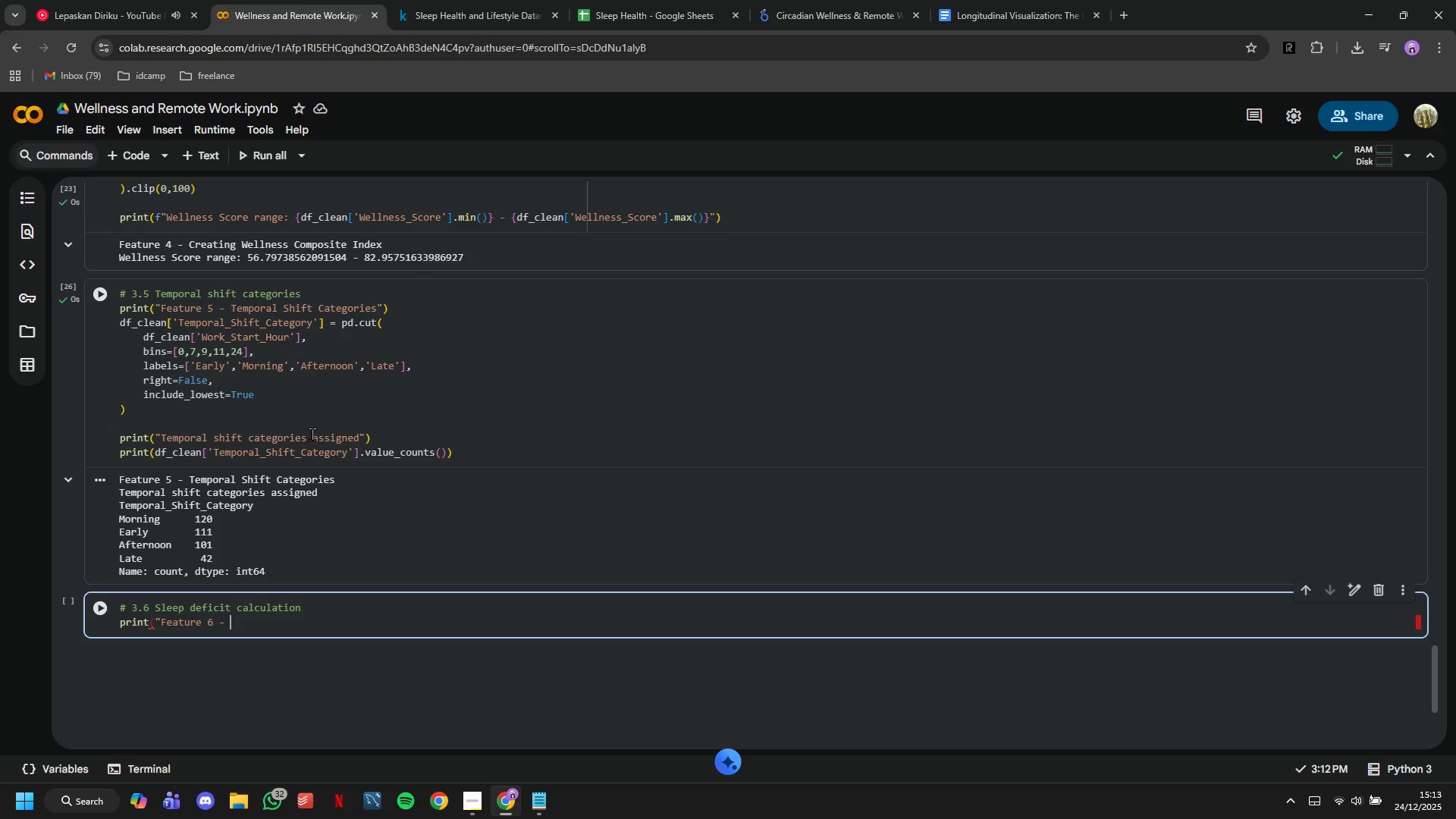 
key(Shift+0)
 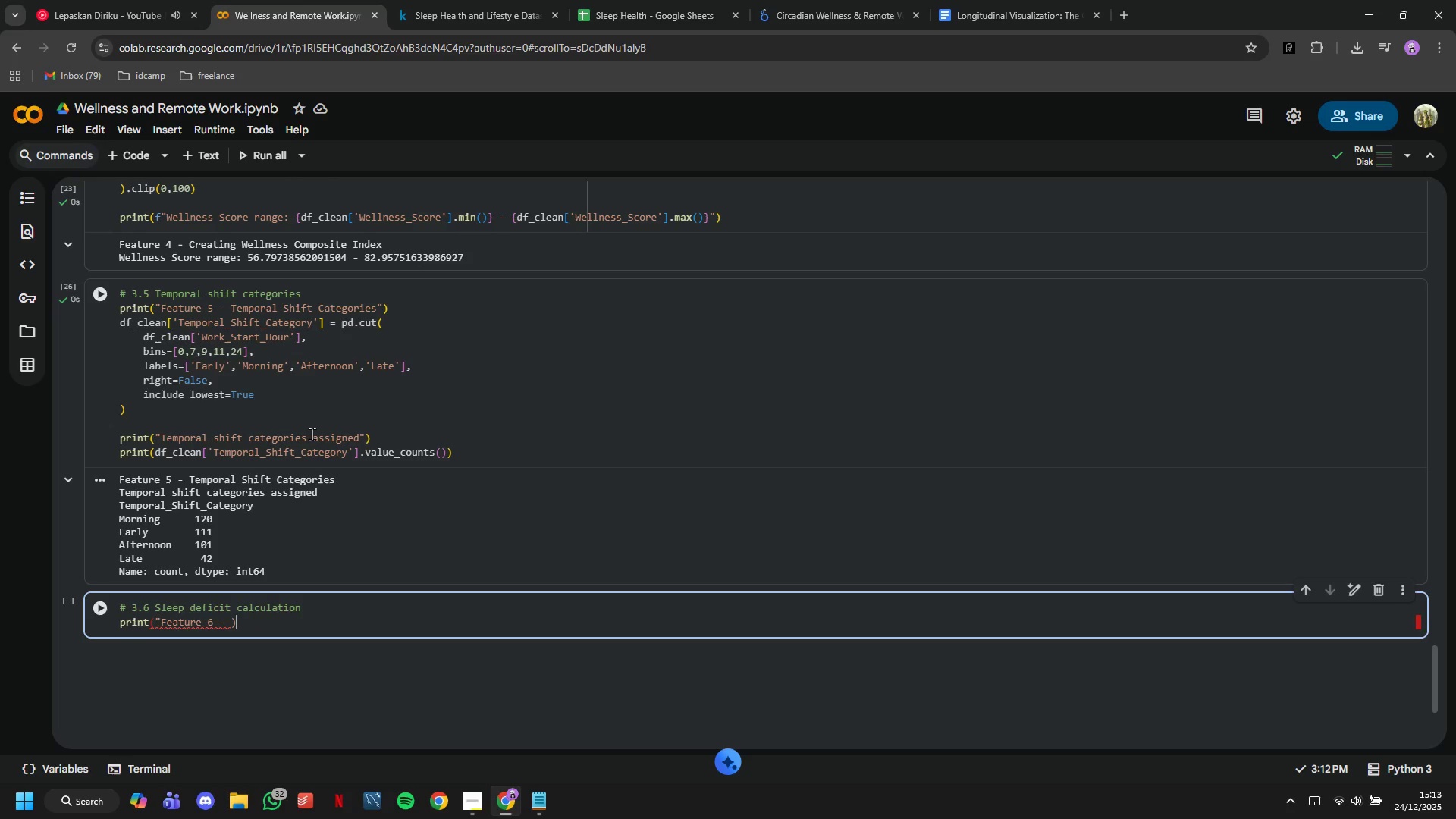 
key(ArrowLeft)
 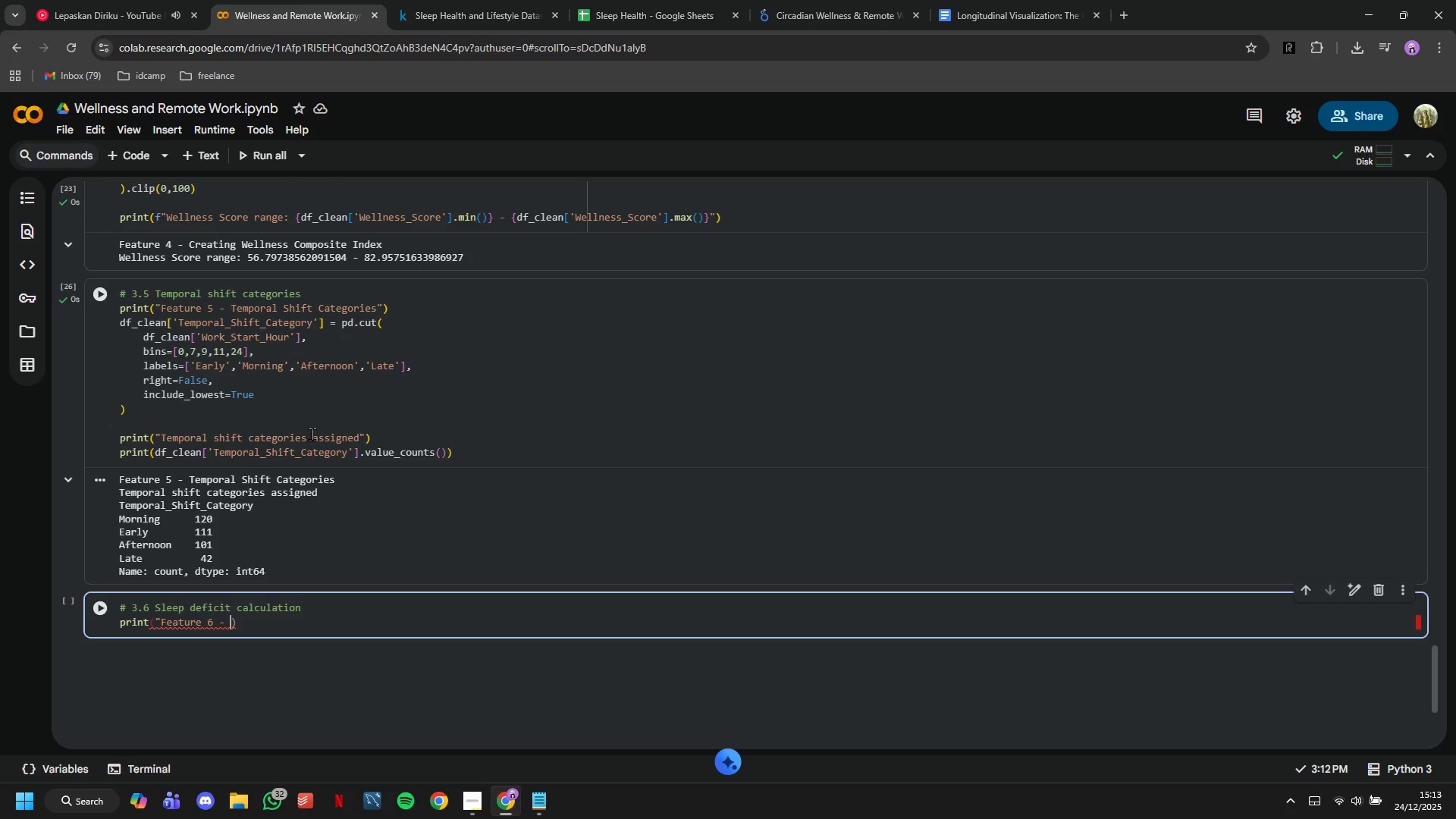 
key(Shift+Quote)
 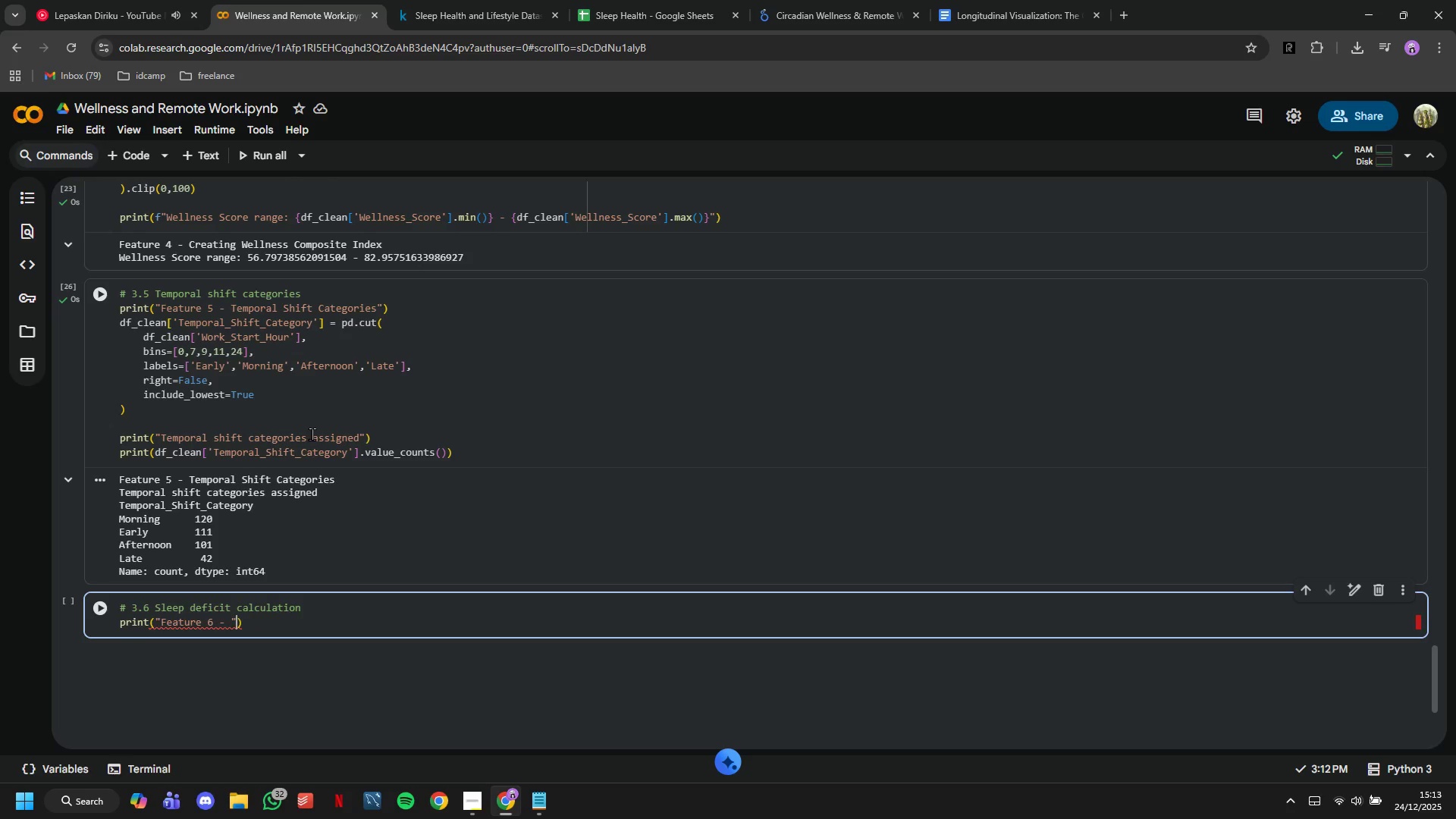 
key(ArrowLeft)
 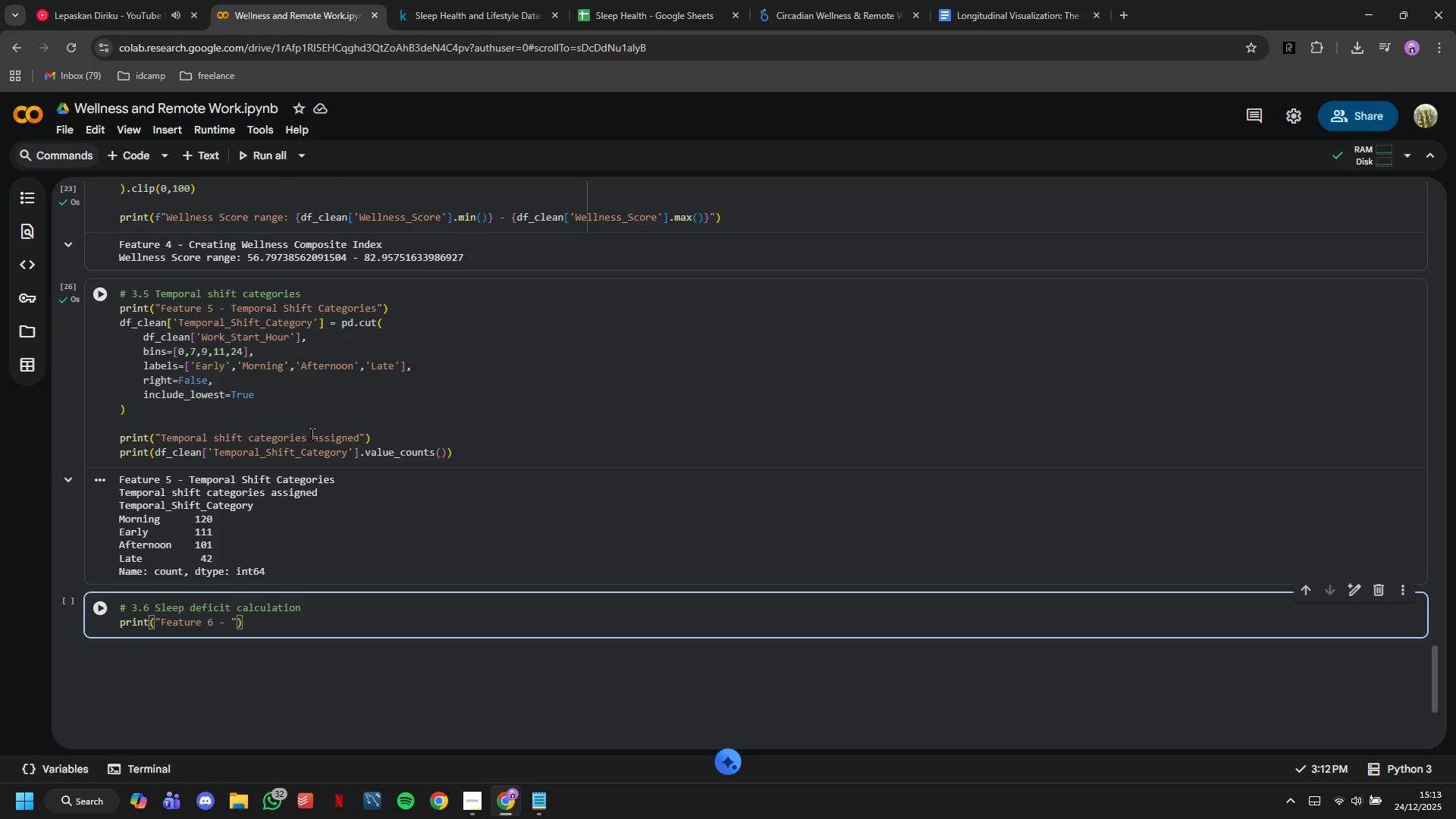 
type(Calculating sleep deficit)
 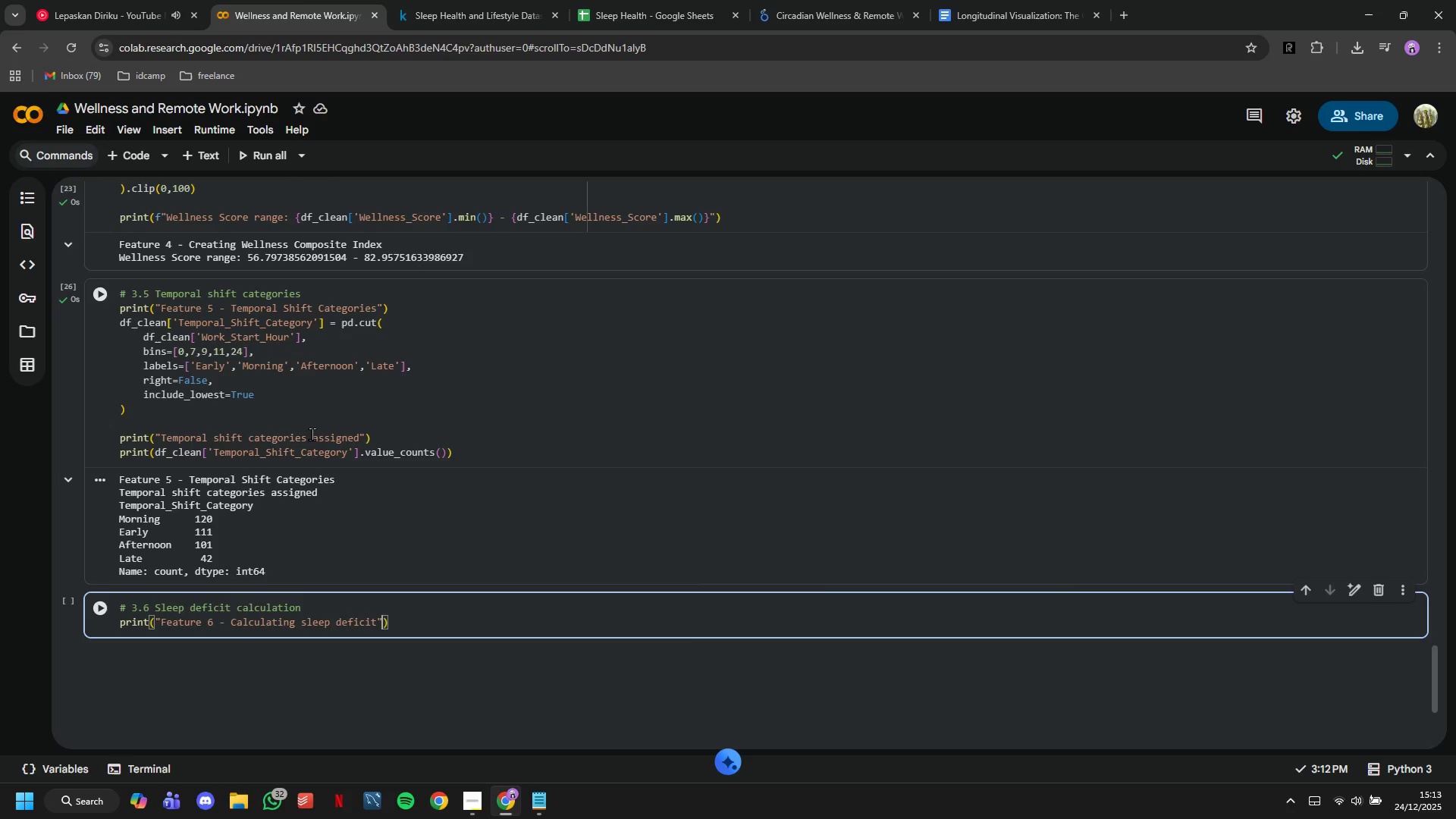 
key(ArrowRight)
 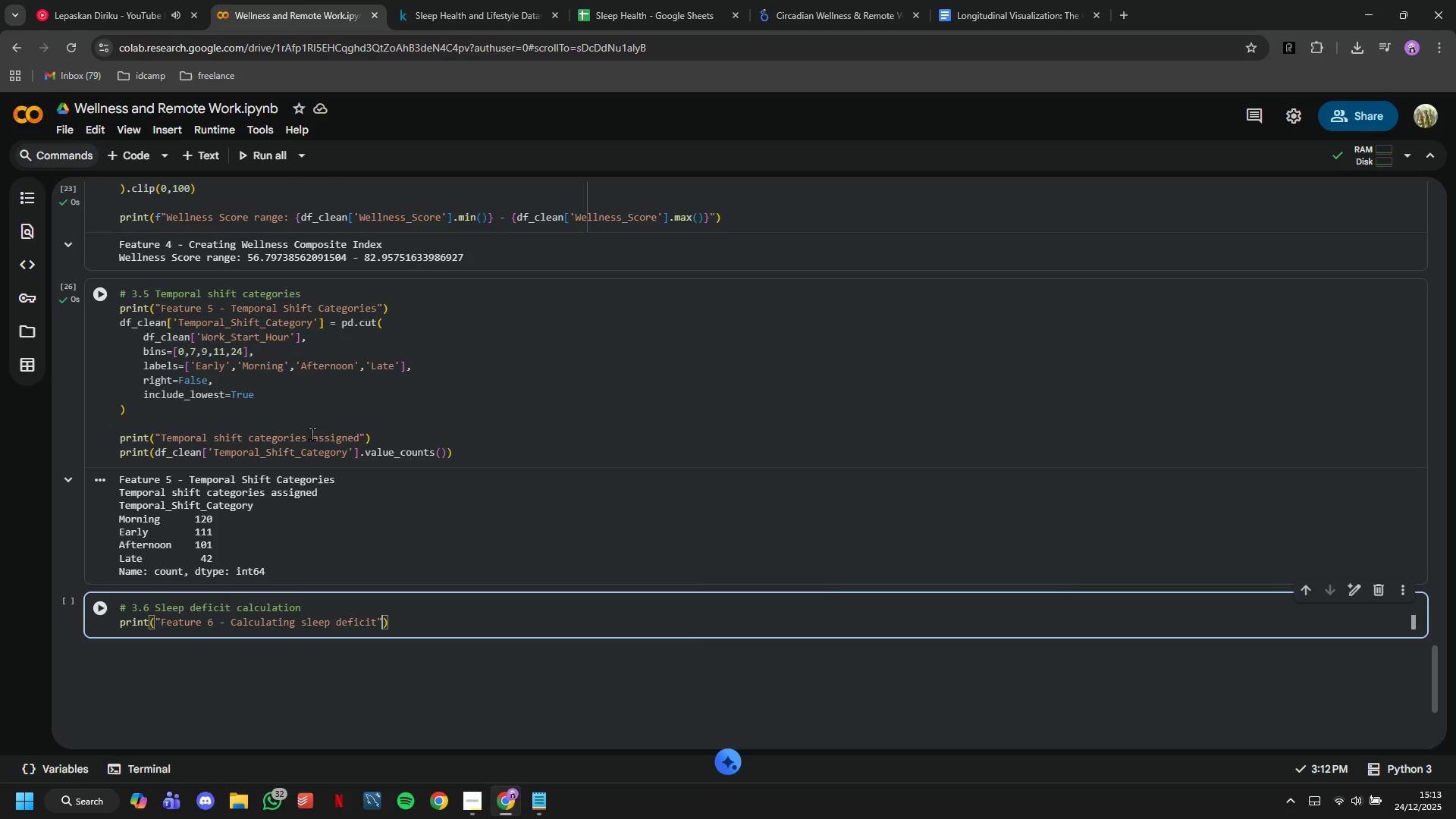 
key(ArrowRight)
 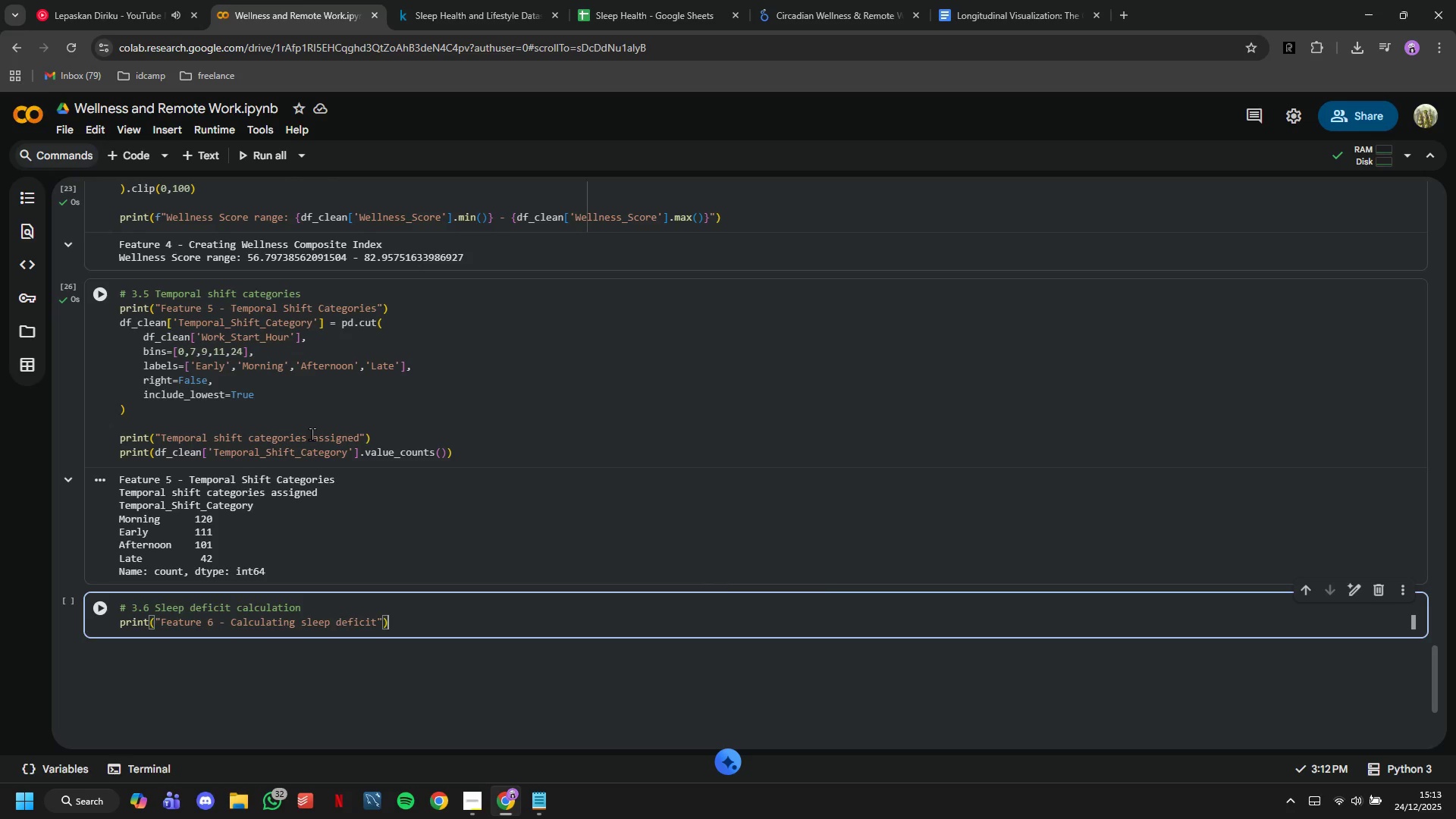 
key(Enter)
 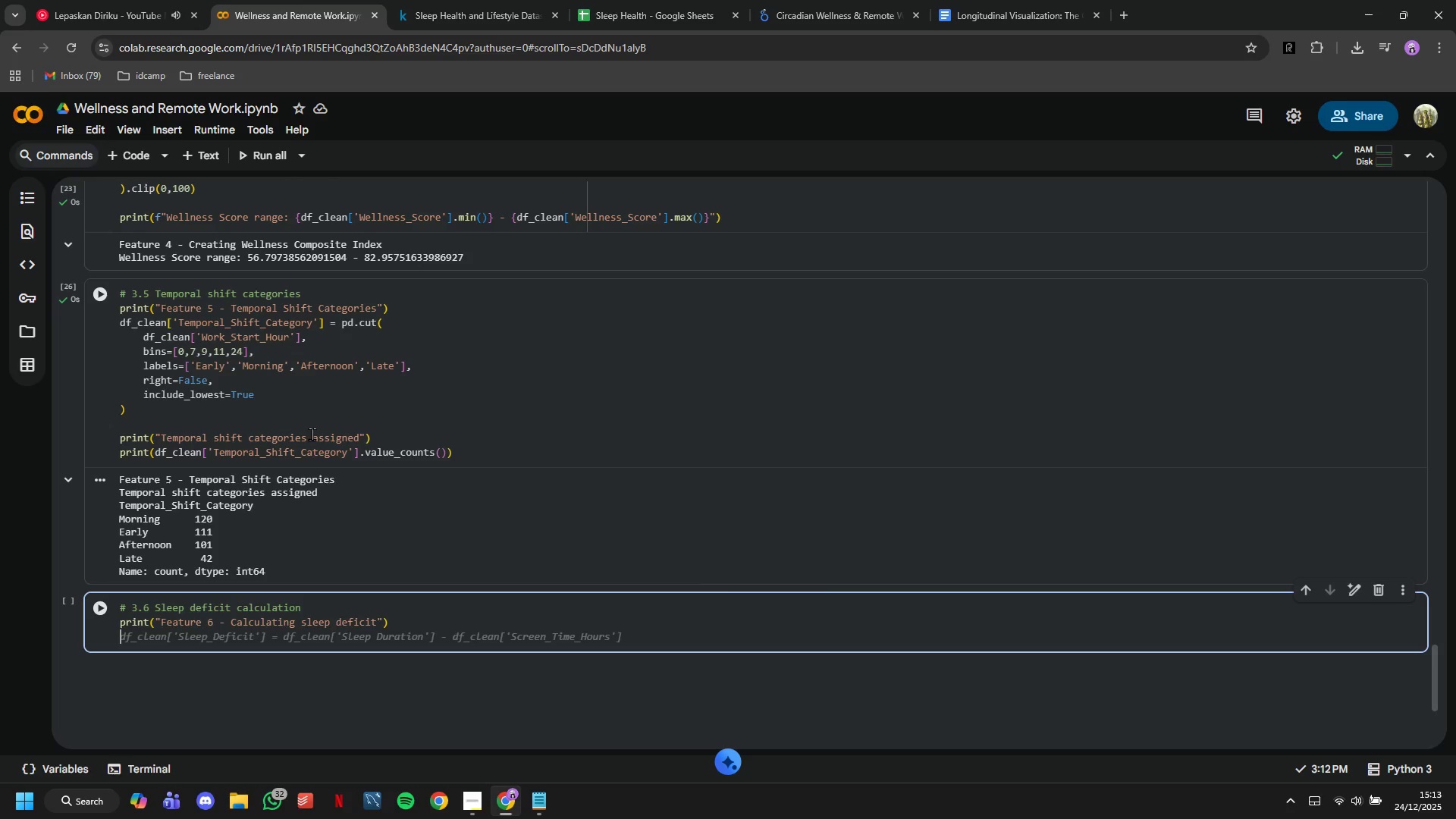 
type(OPTIMAL_SLEEP = 0.8 )
 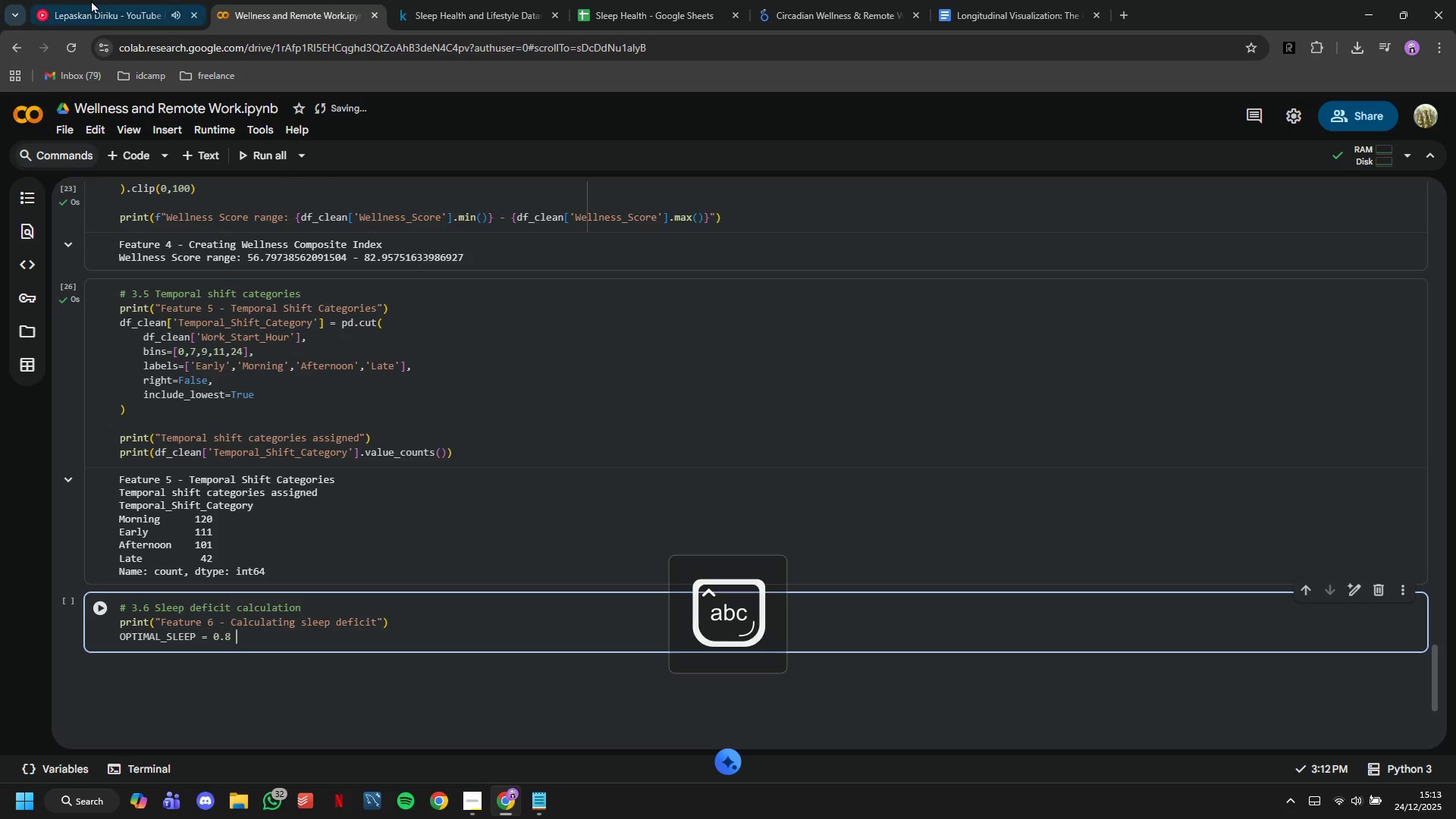 
left_click([91, 0])
 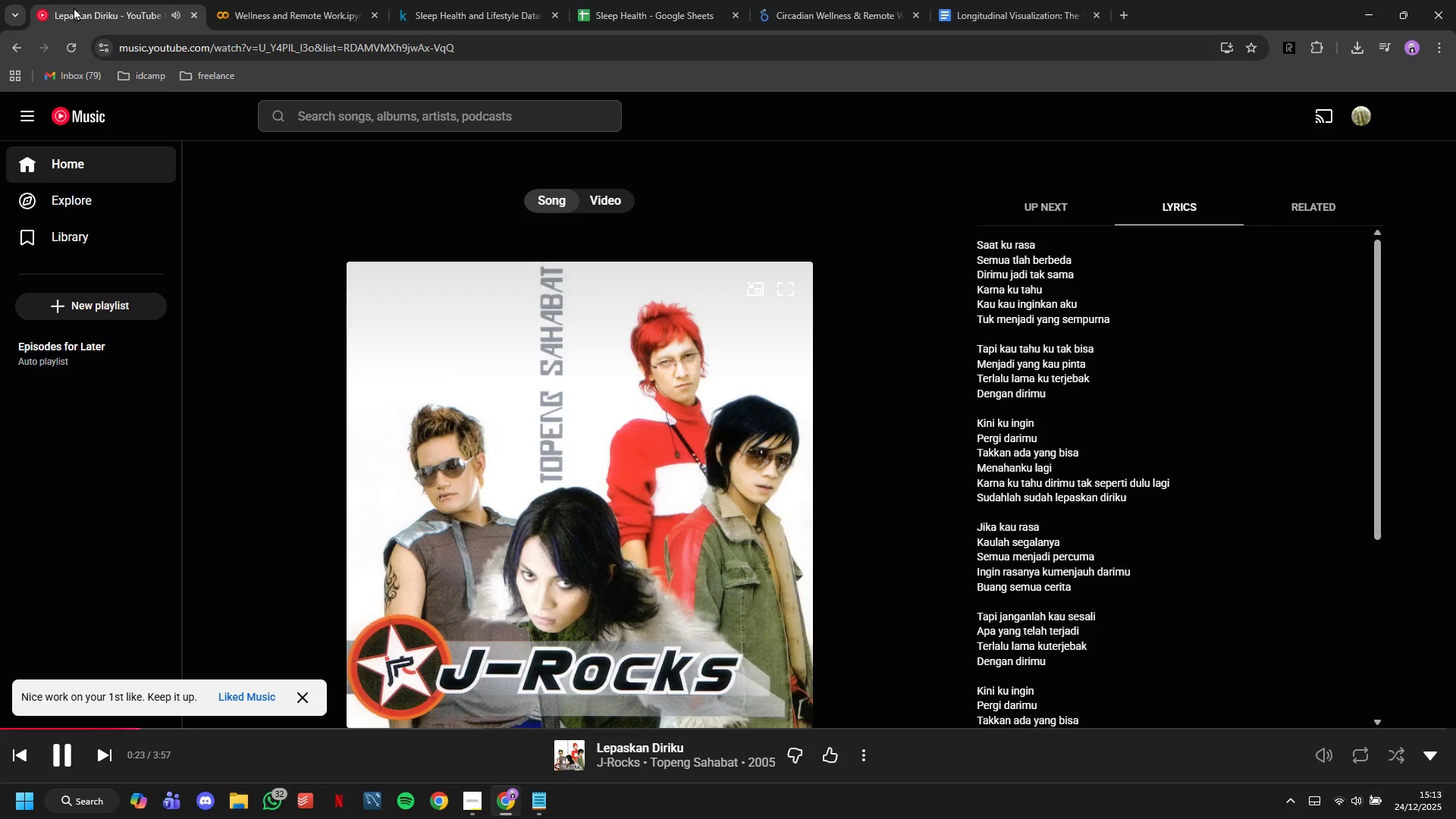 
left_click([256, 0])
 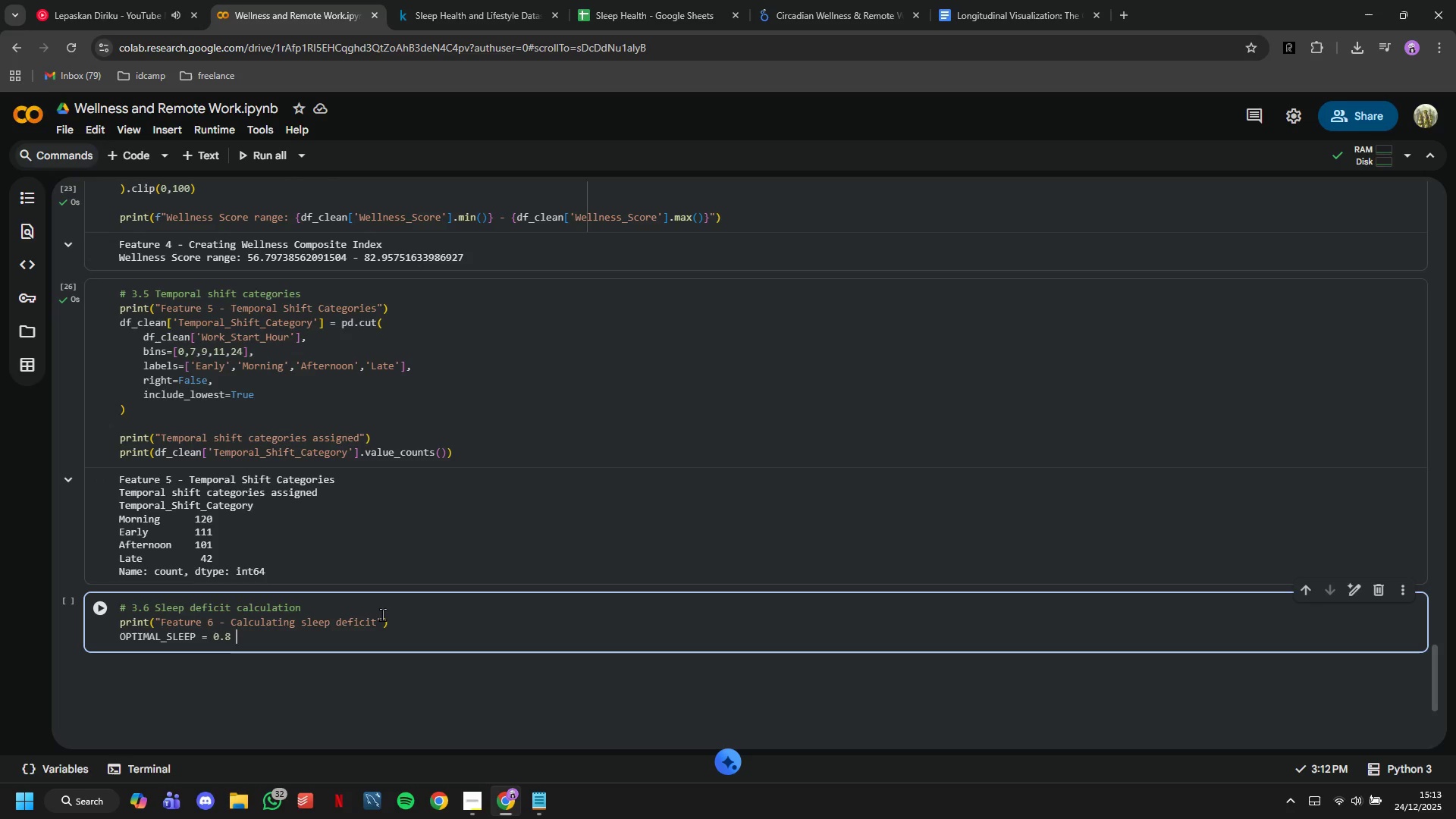 
key(Enter)
 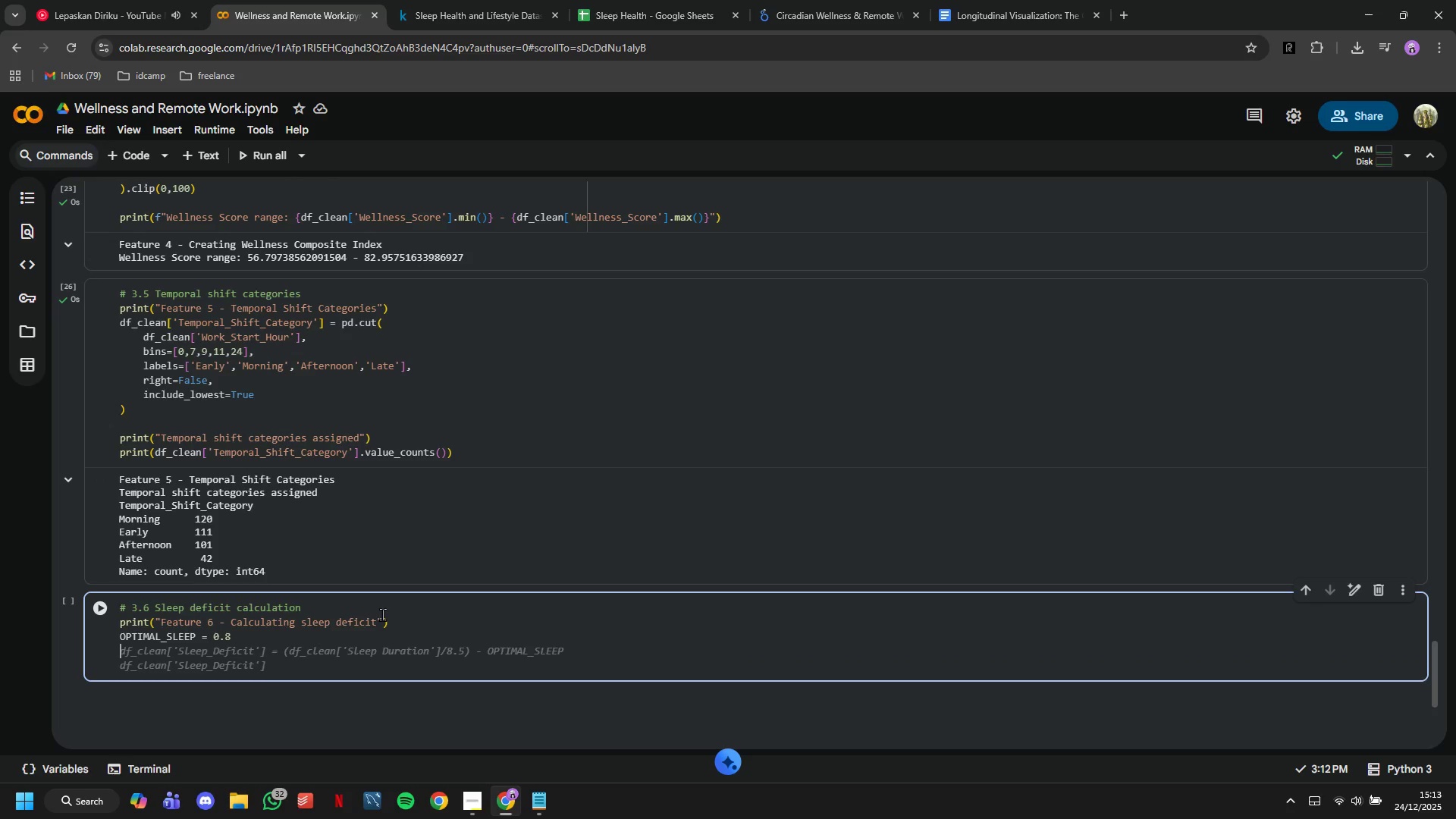 
key(ArrowLeft)
 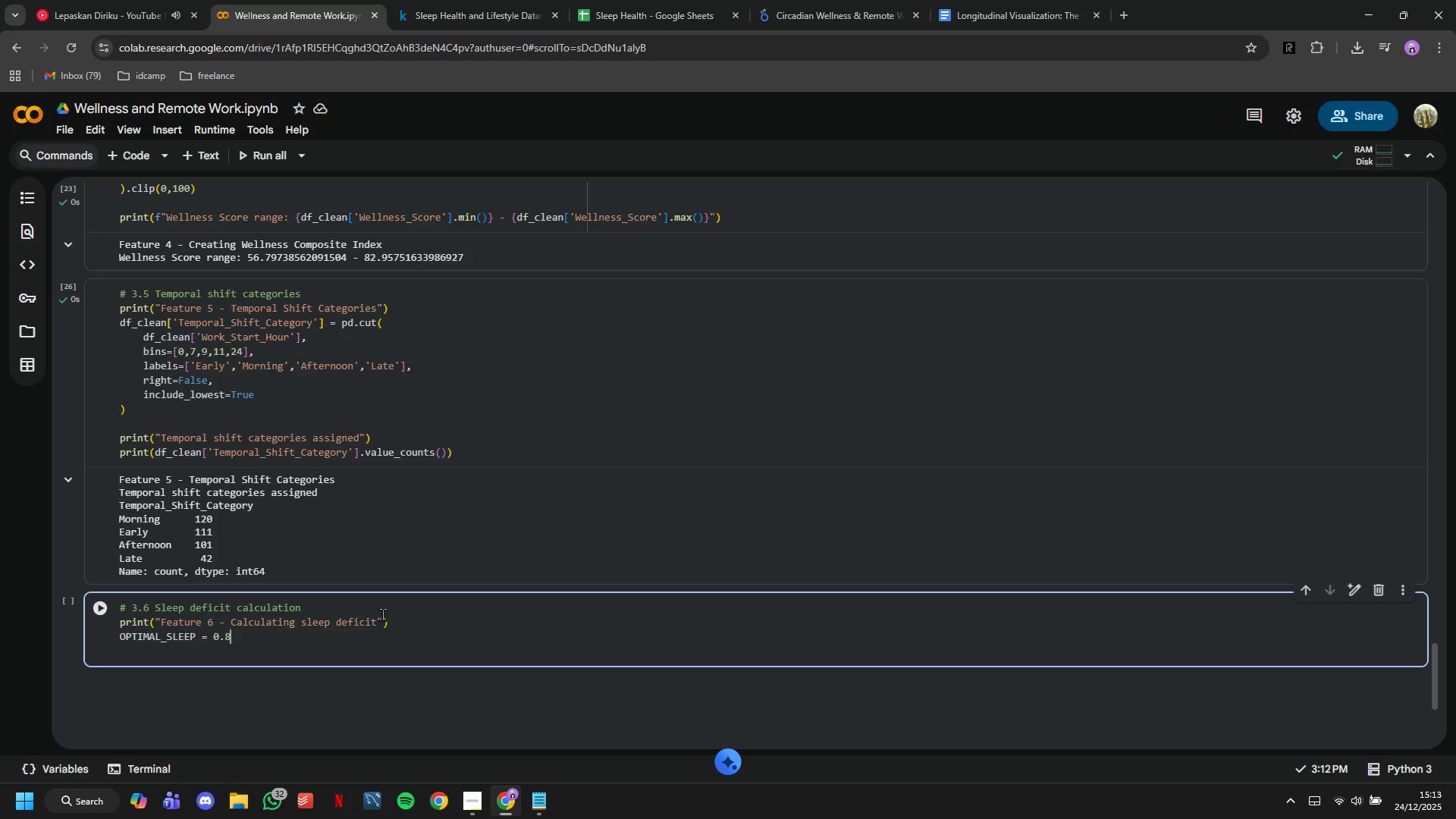 
key(ArrowLeft)
 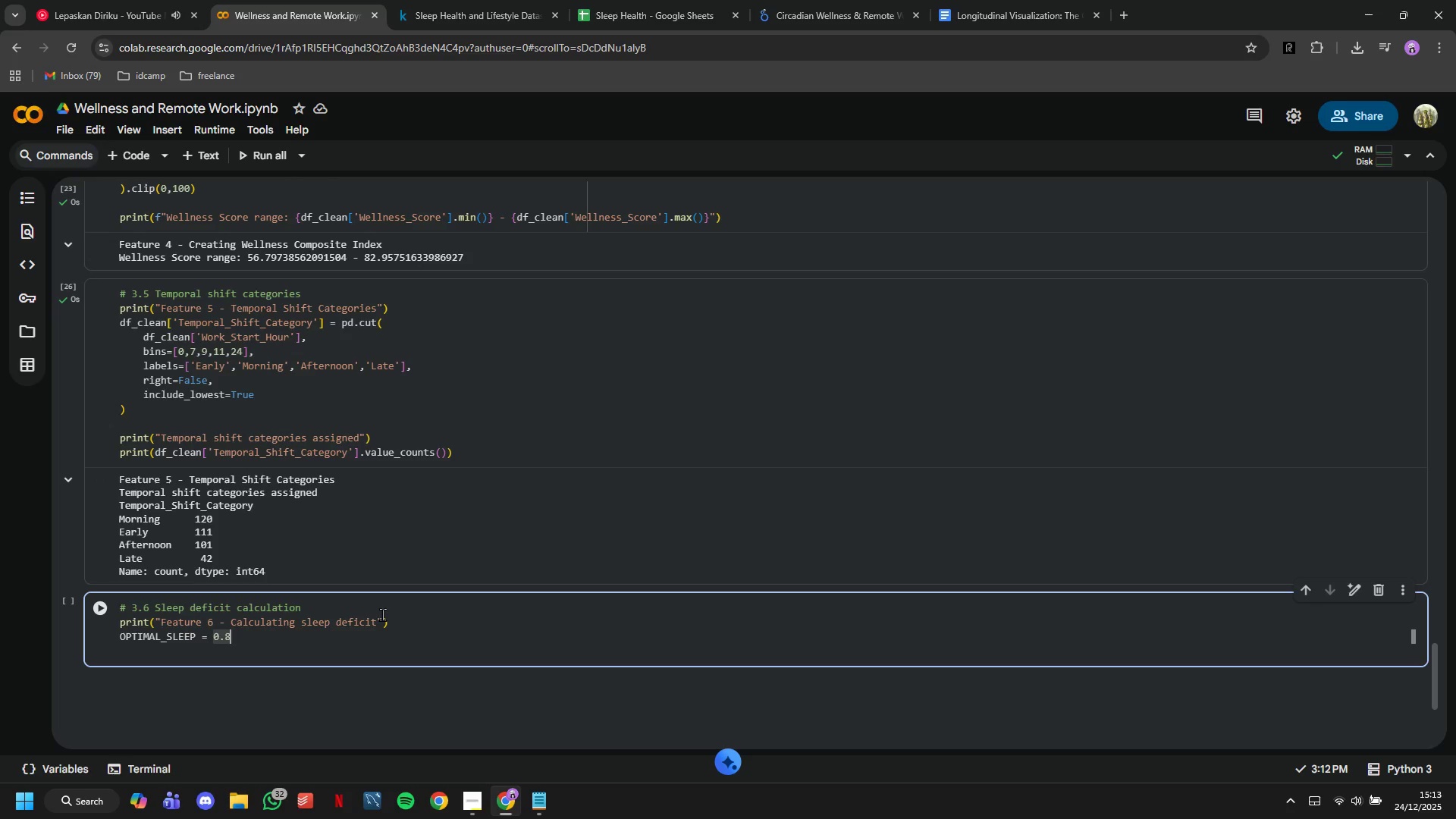 
key(ArrowLeft)
 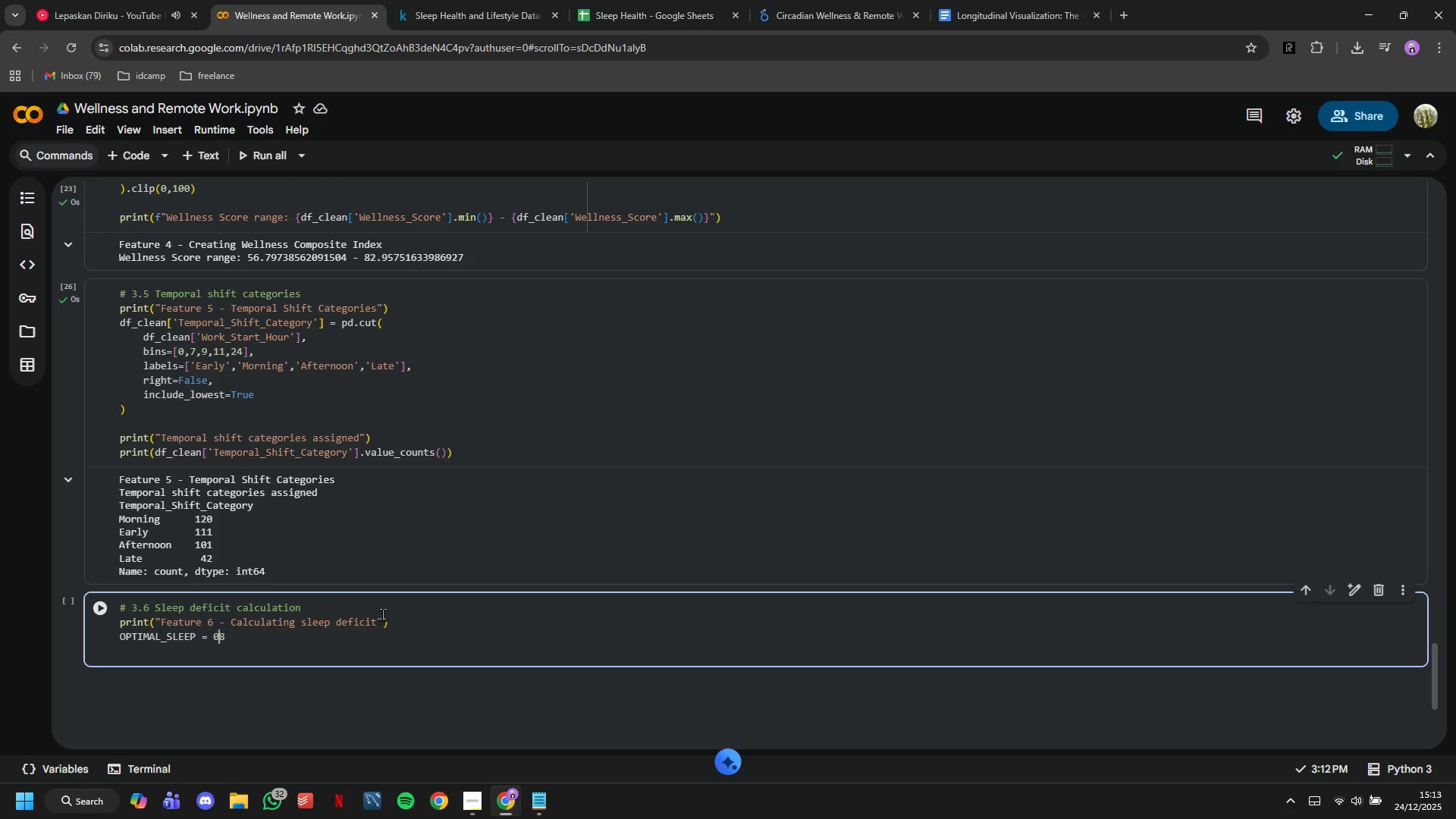 
key(Backspace)
 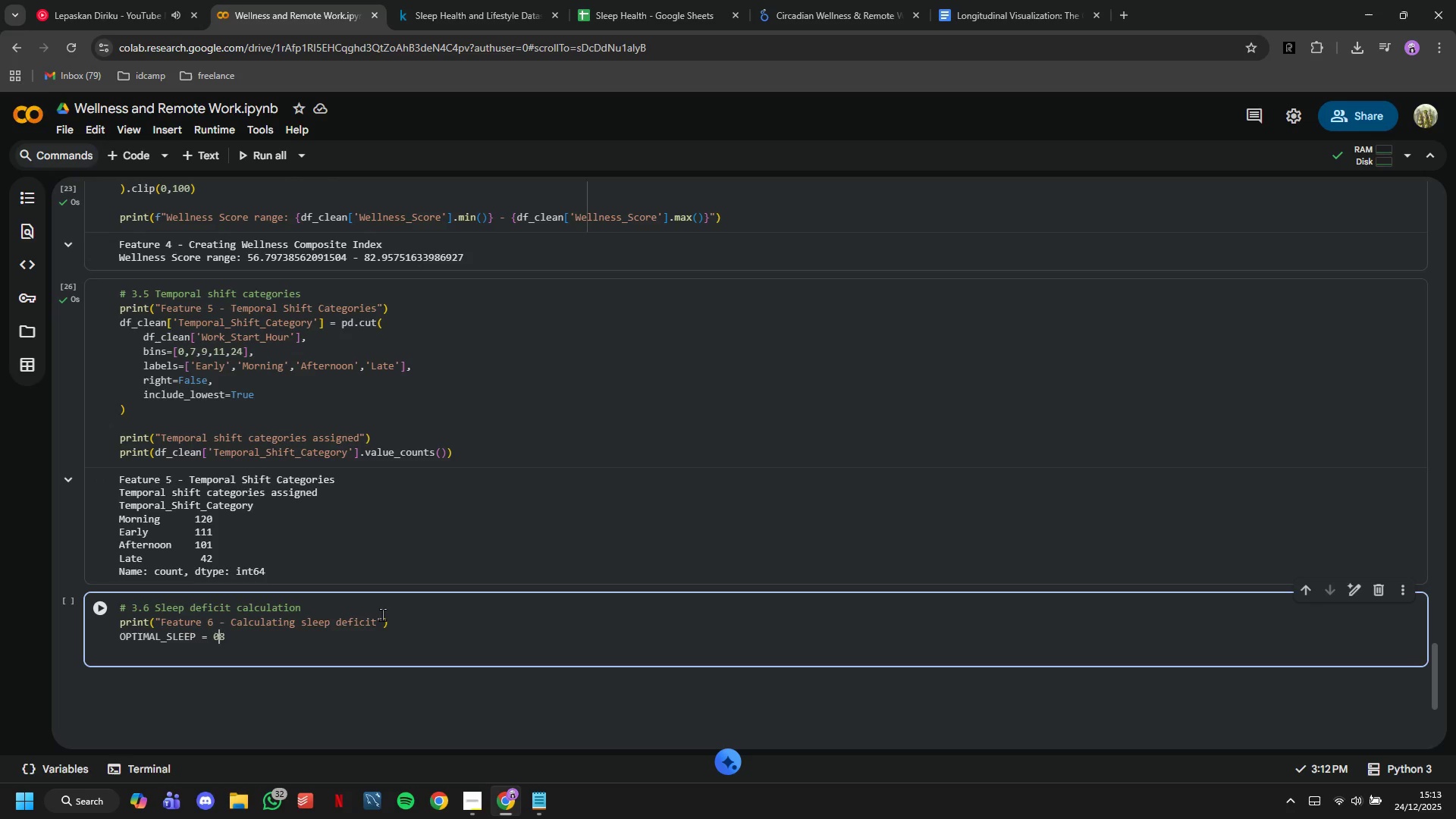 
key(Backspace)
 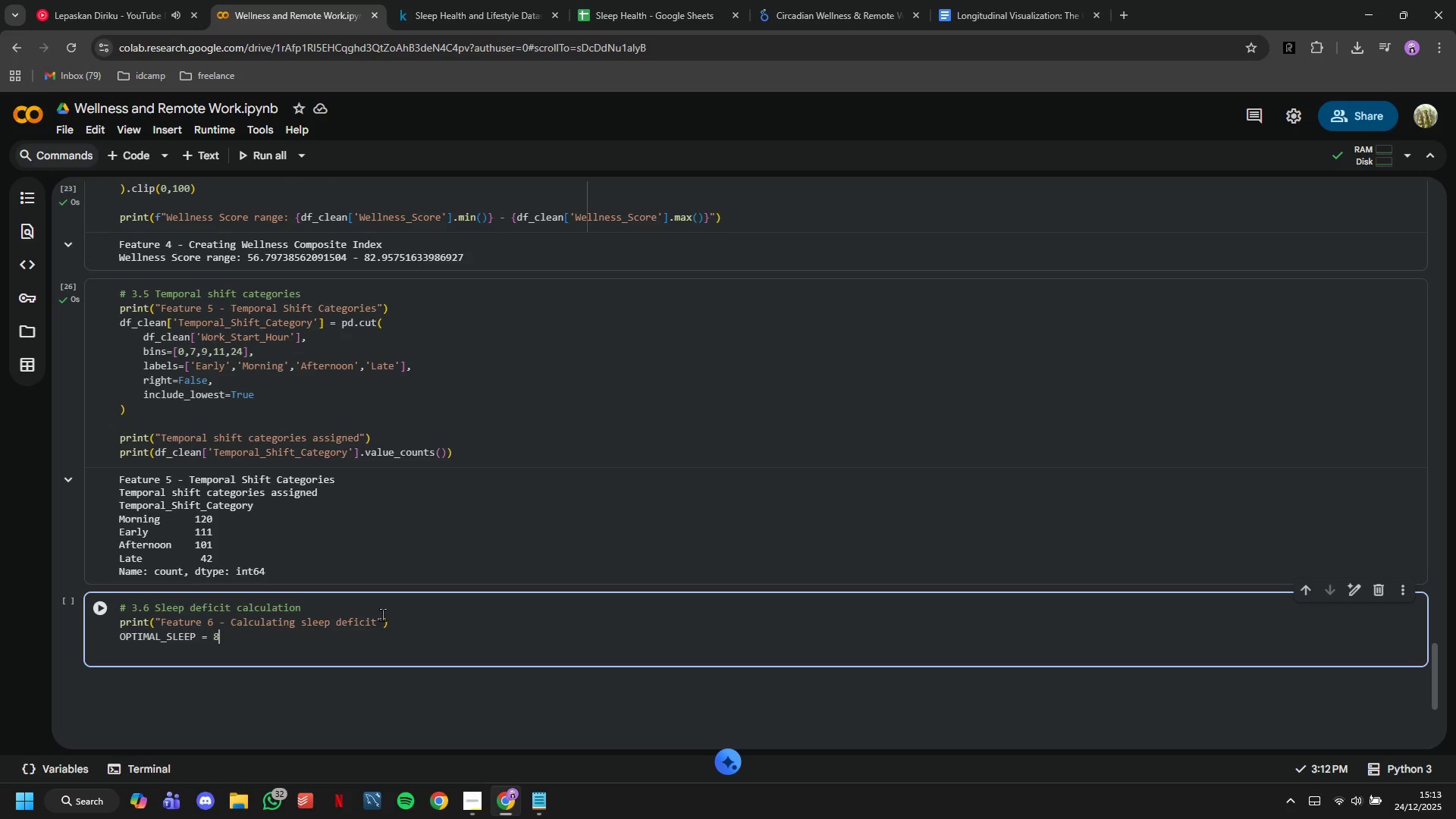 
key(ArrowRight)
 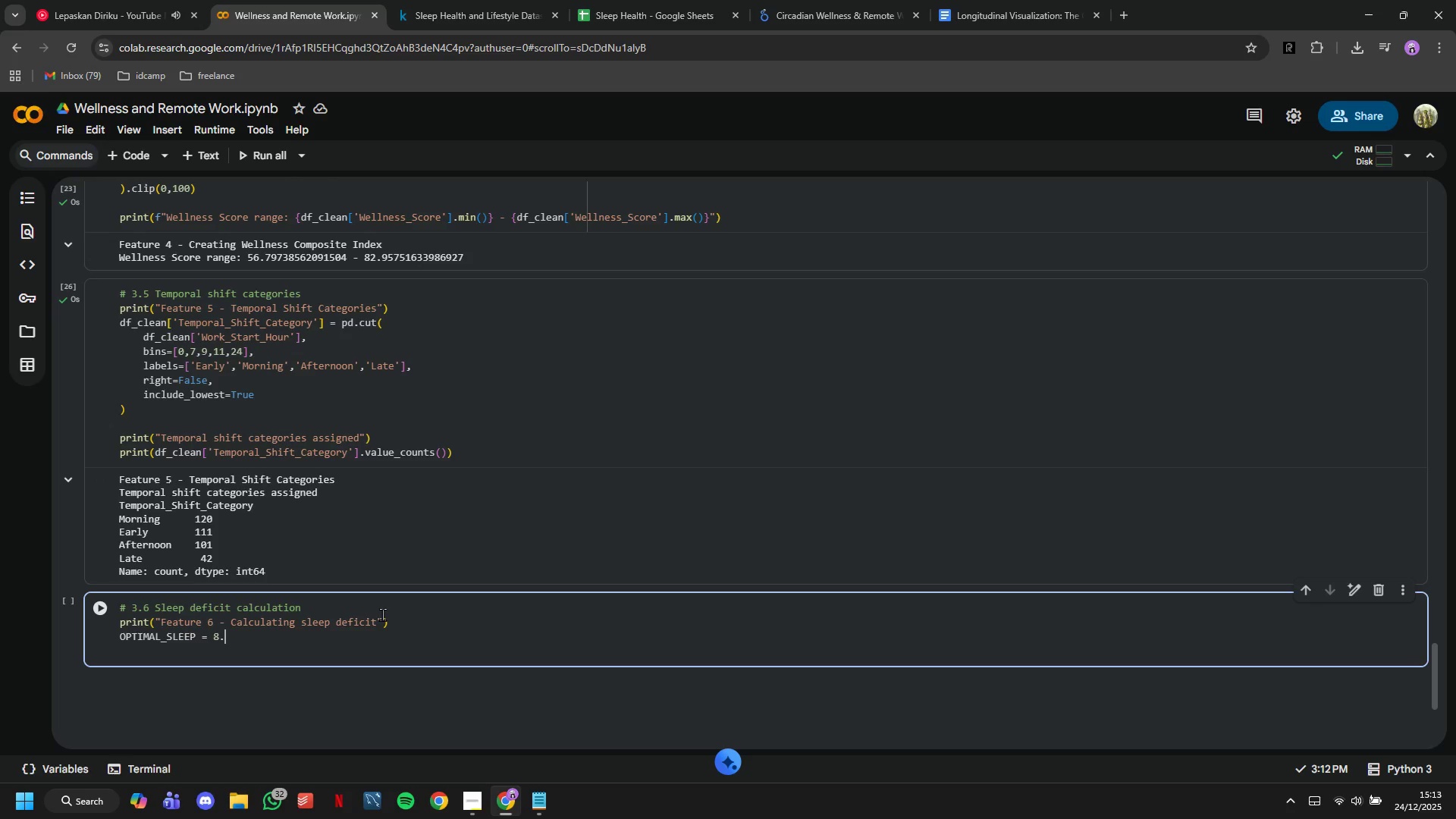 
key(Period)
 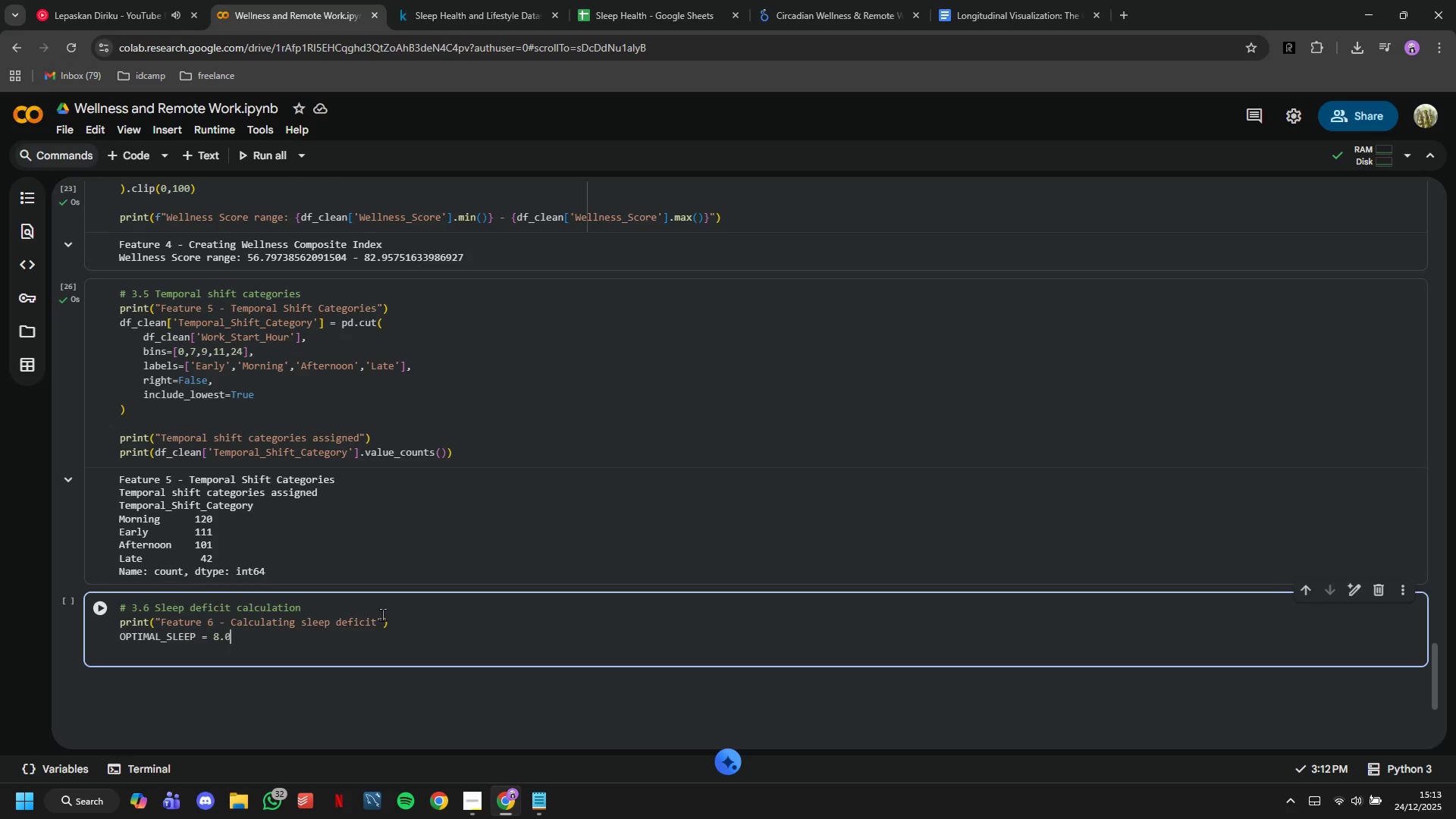 
key(0)
 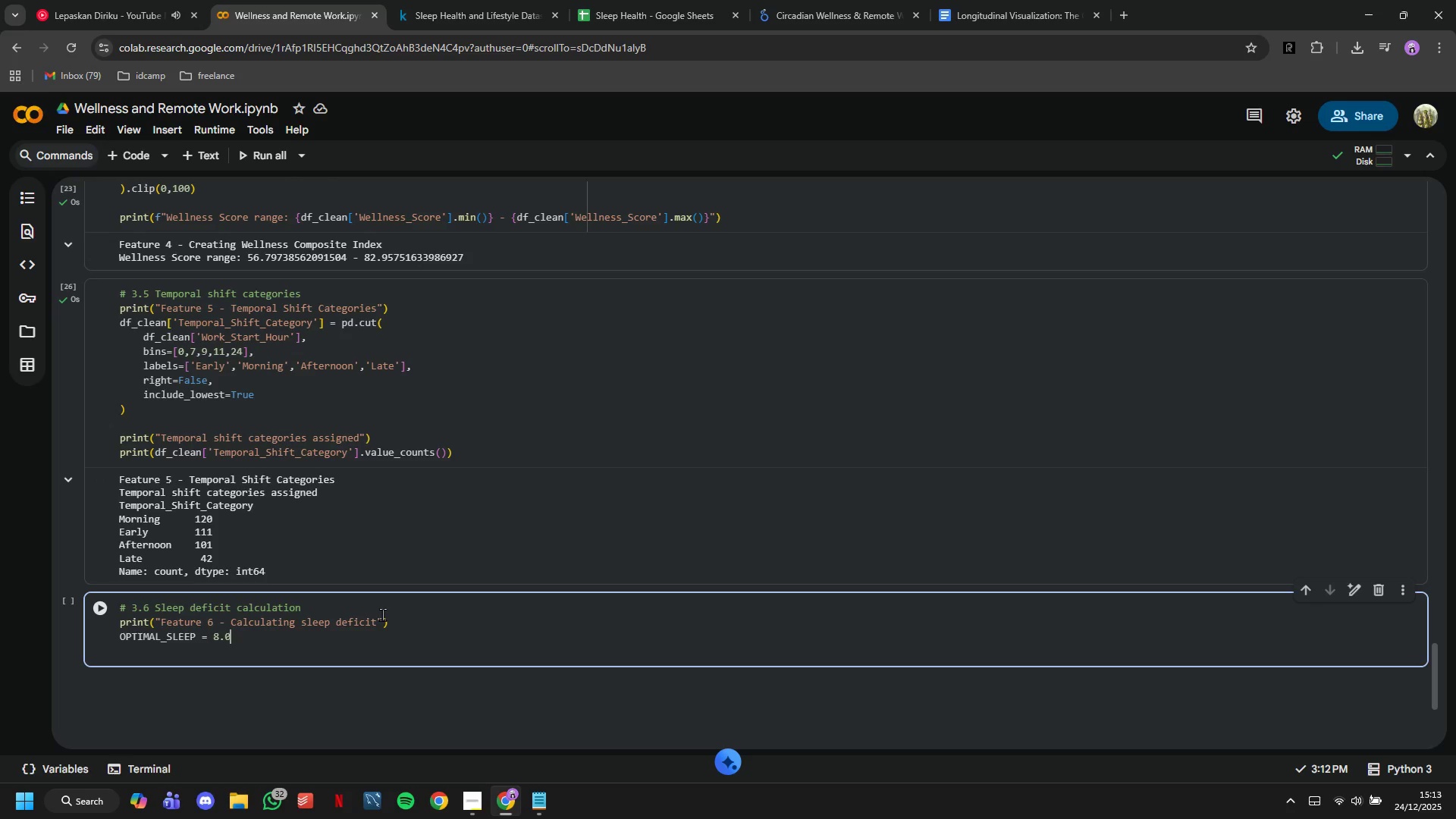 
key(Enter)
 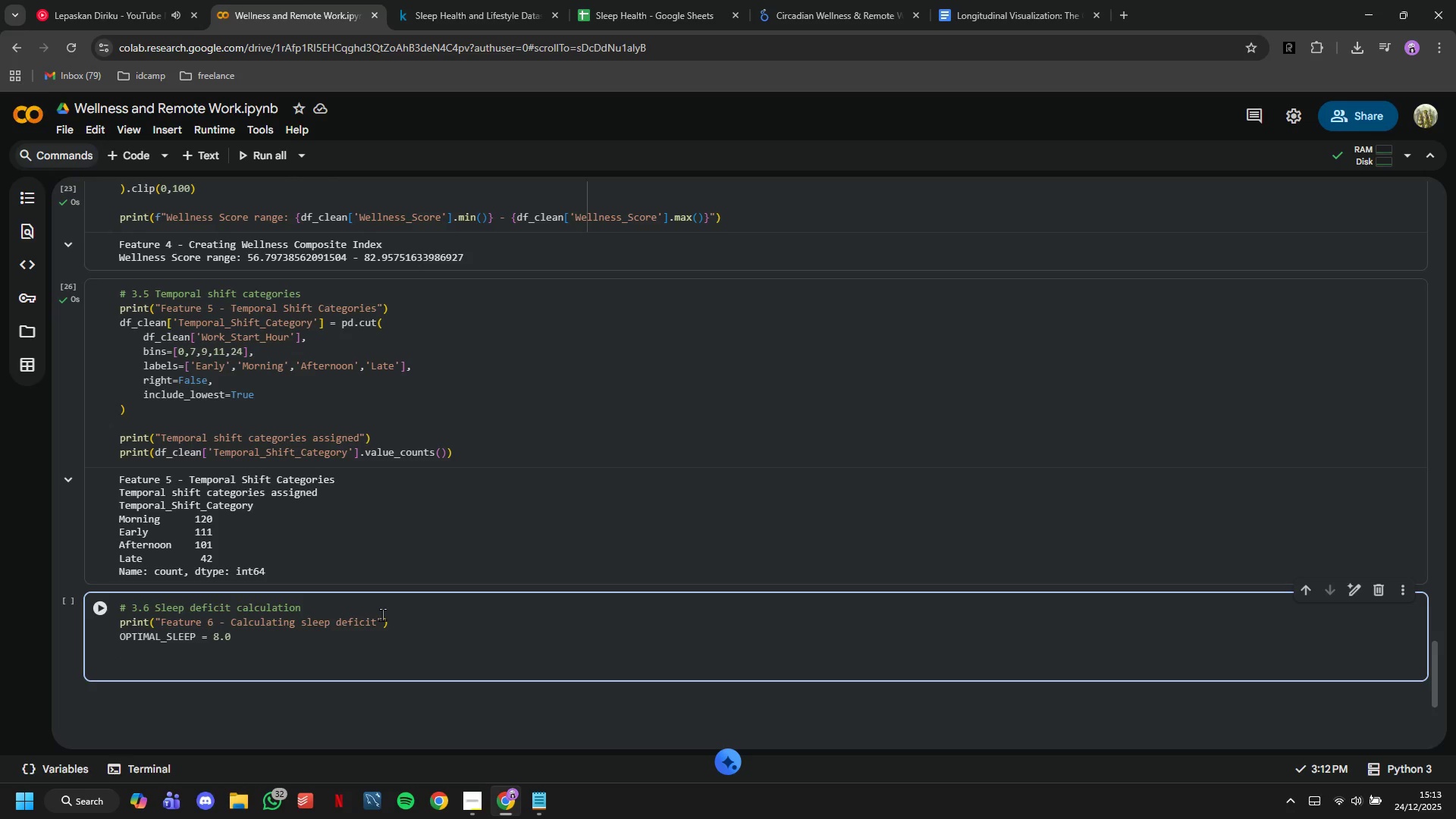 
type(df_clean)
 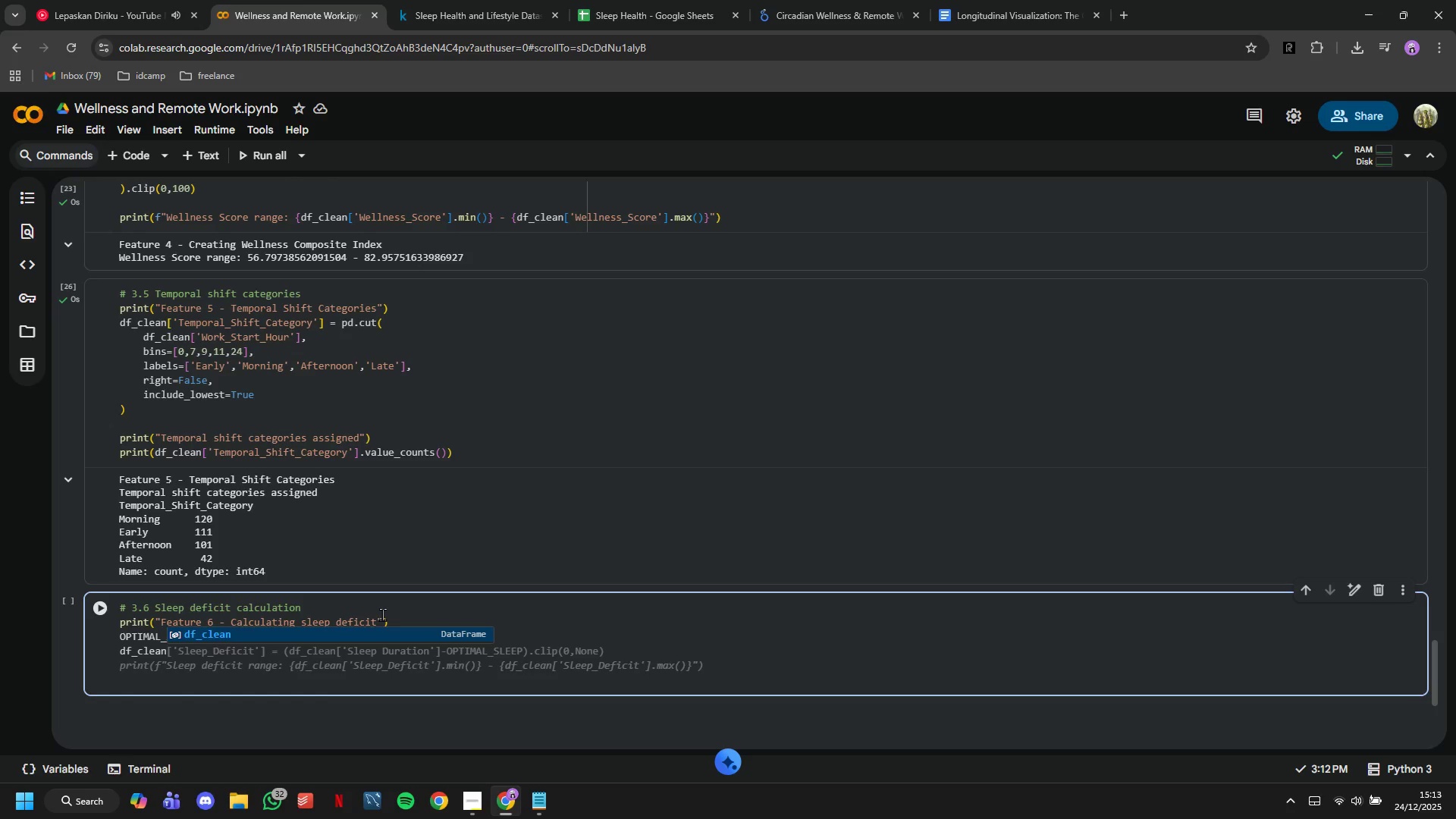 
wait(7.73)
 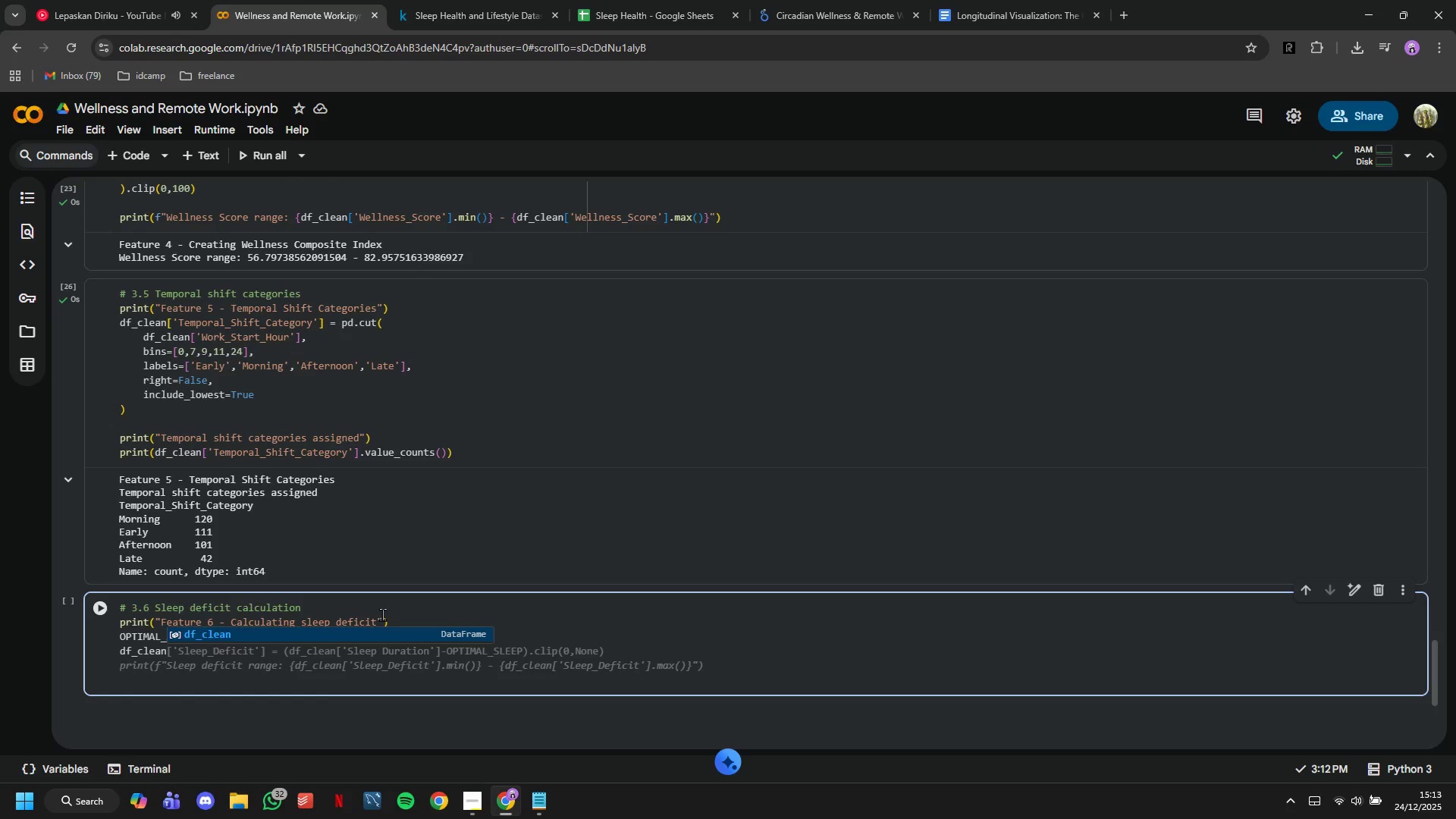 
key(Tab)
 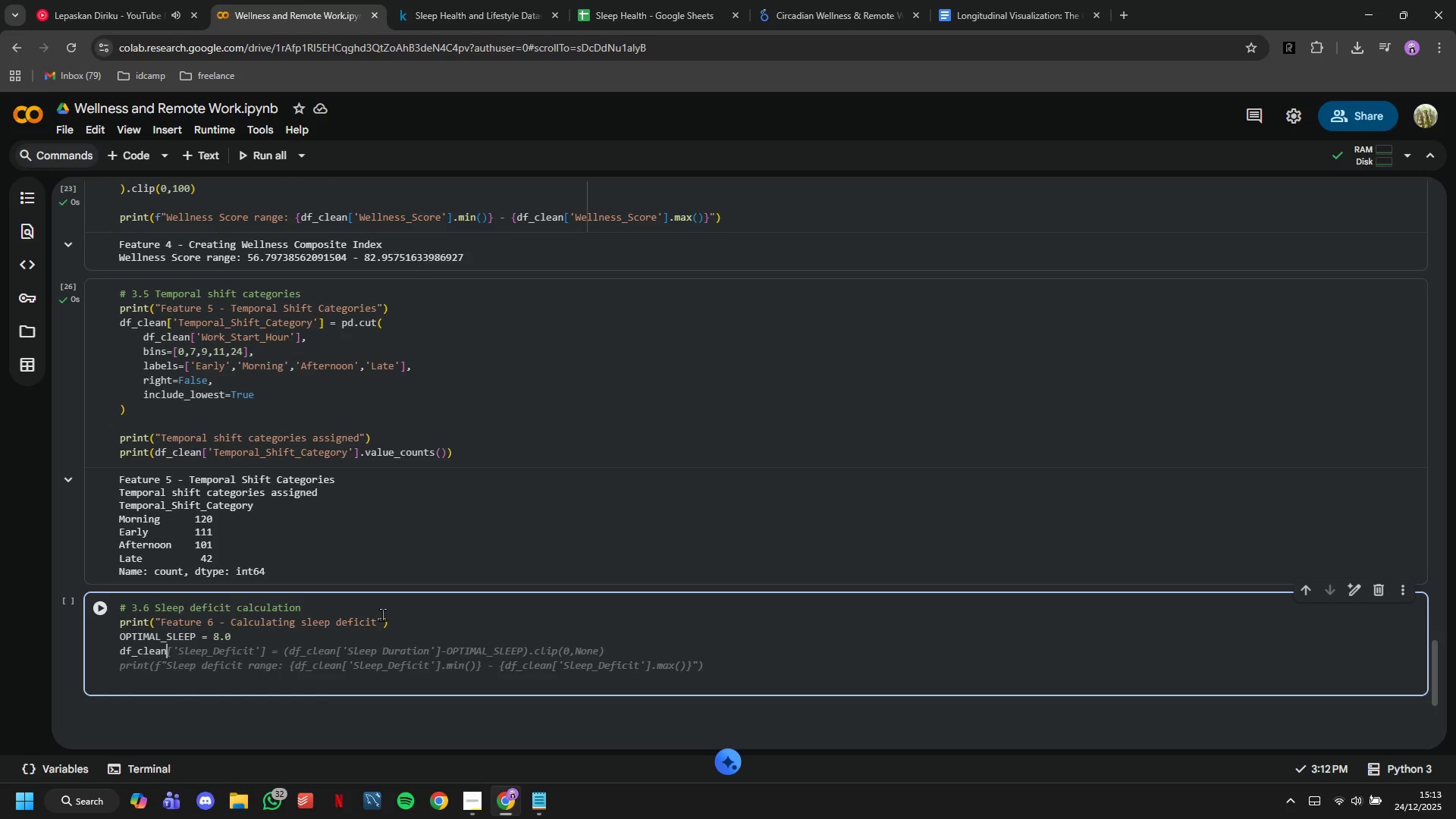 
key(Tab)
 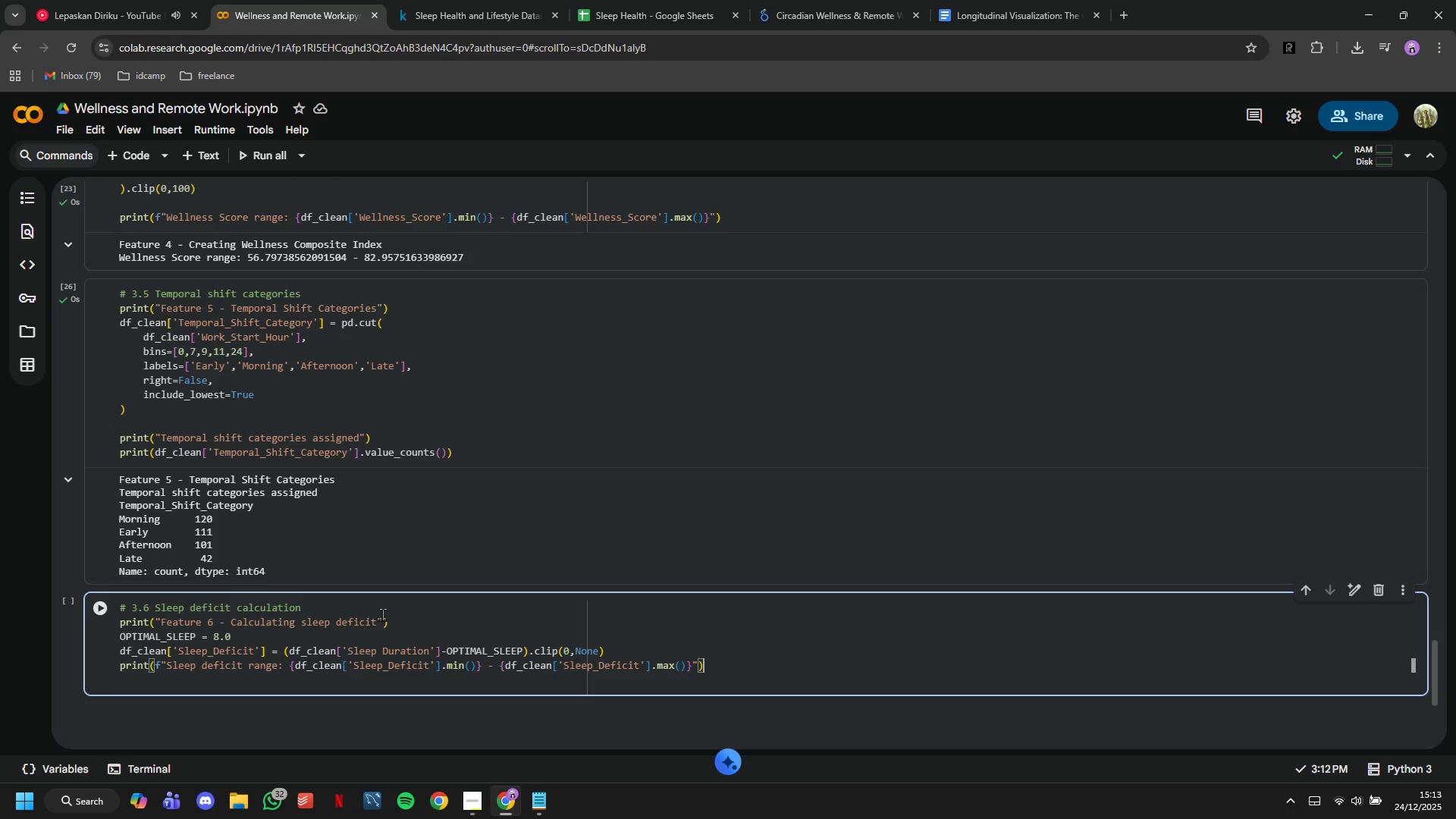 
key(ArrowUp)
 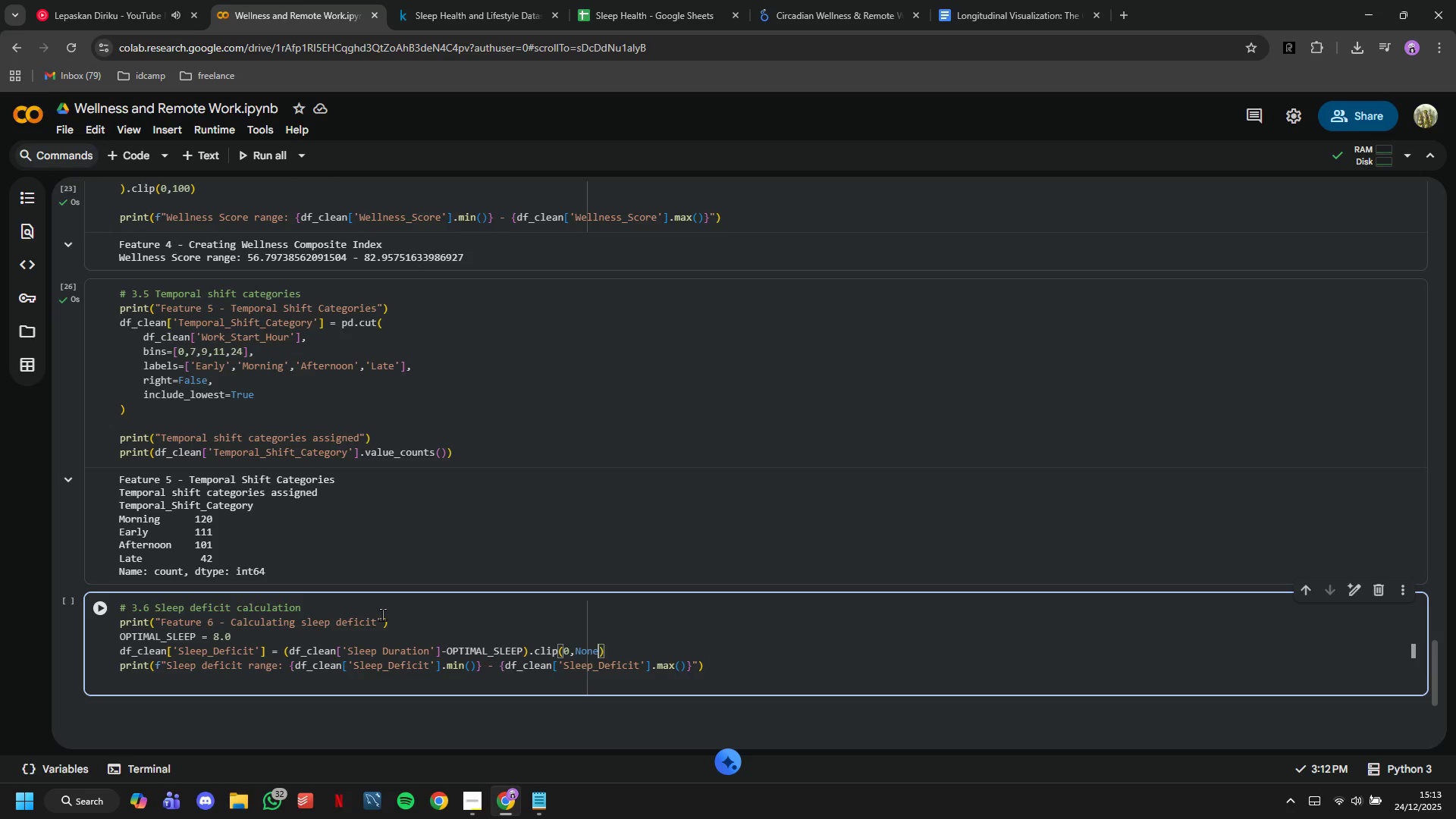 
key(ArrowLeft)
 